 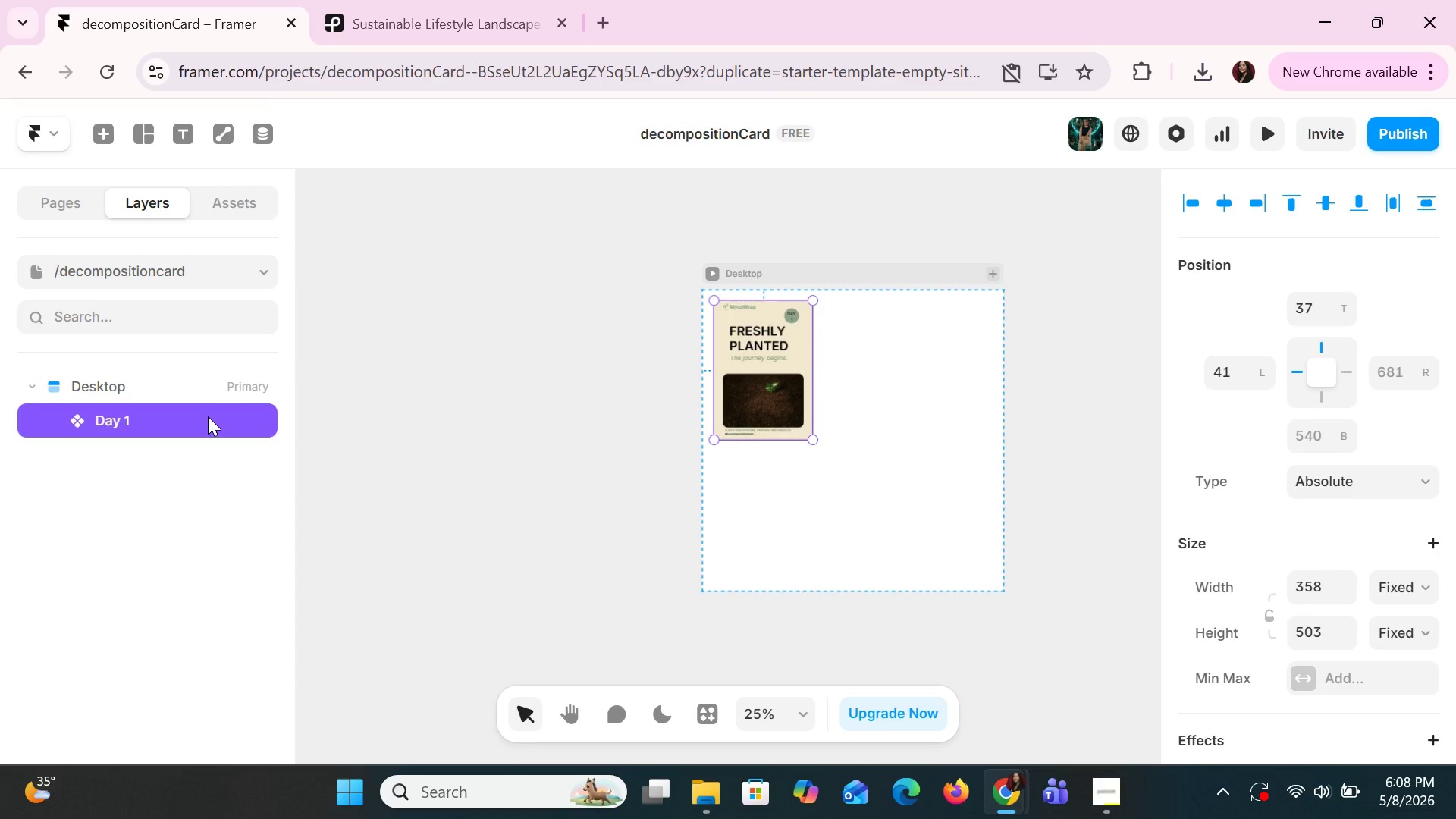 
left_click([540, 354])
 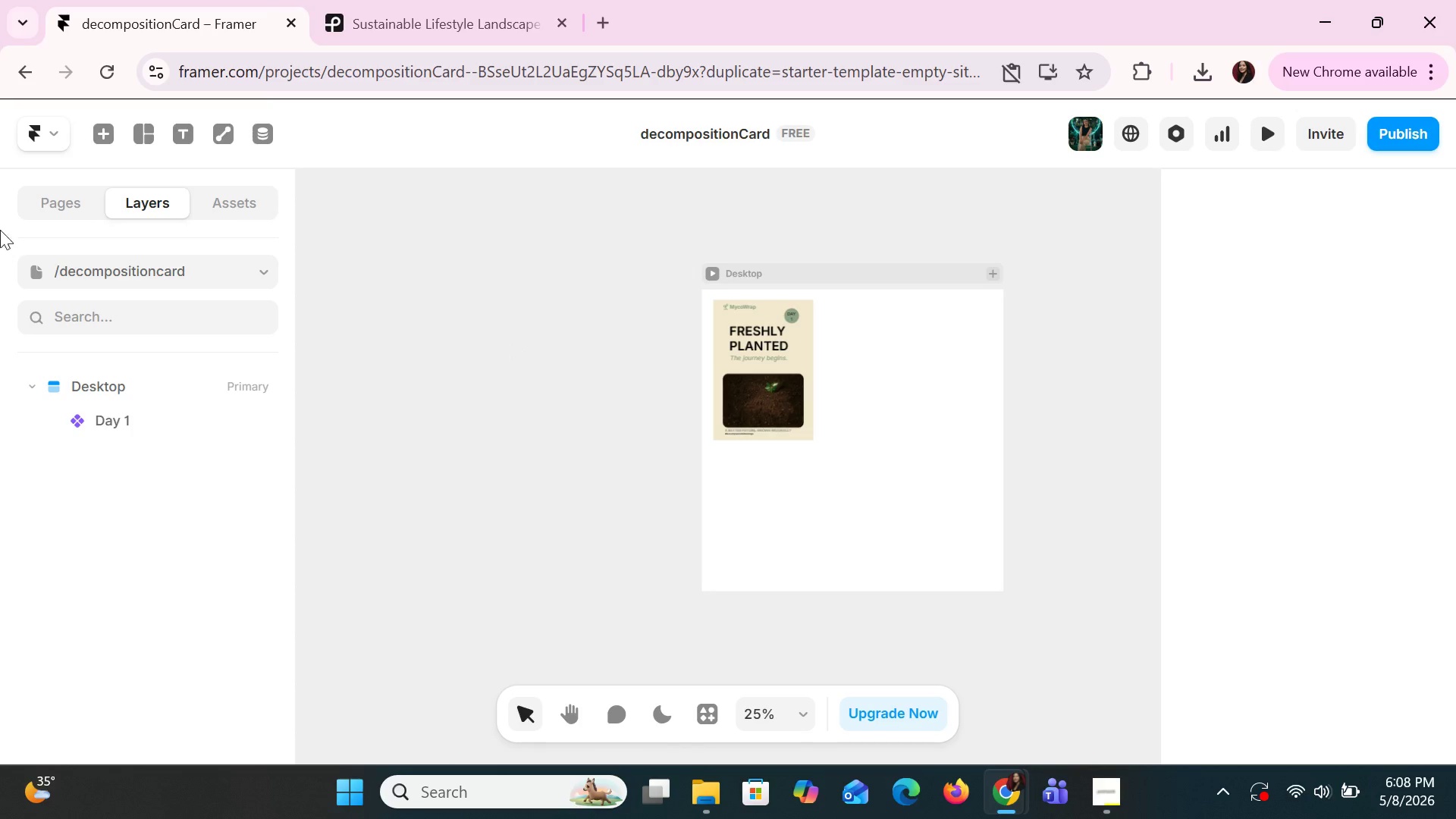 
left_click([78, 196])
 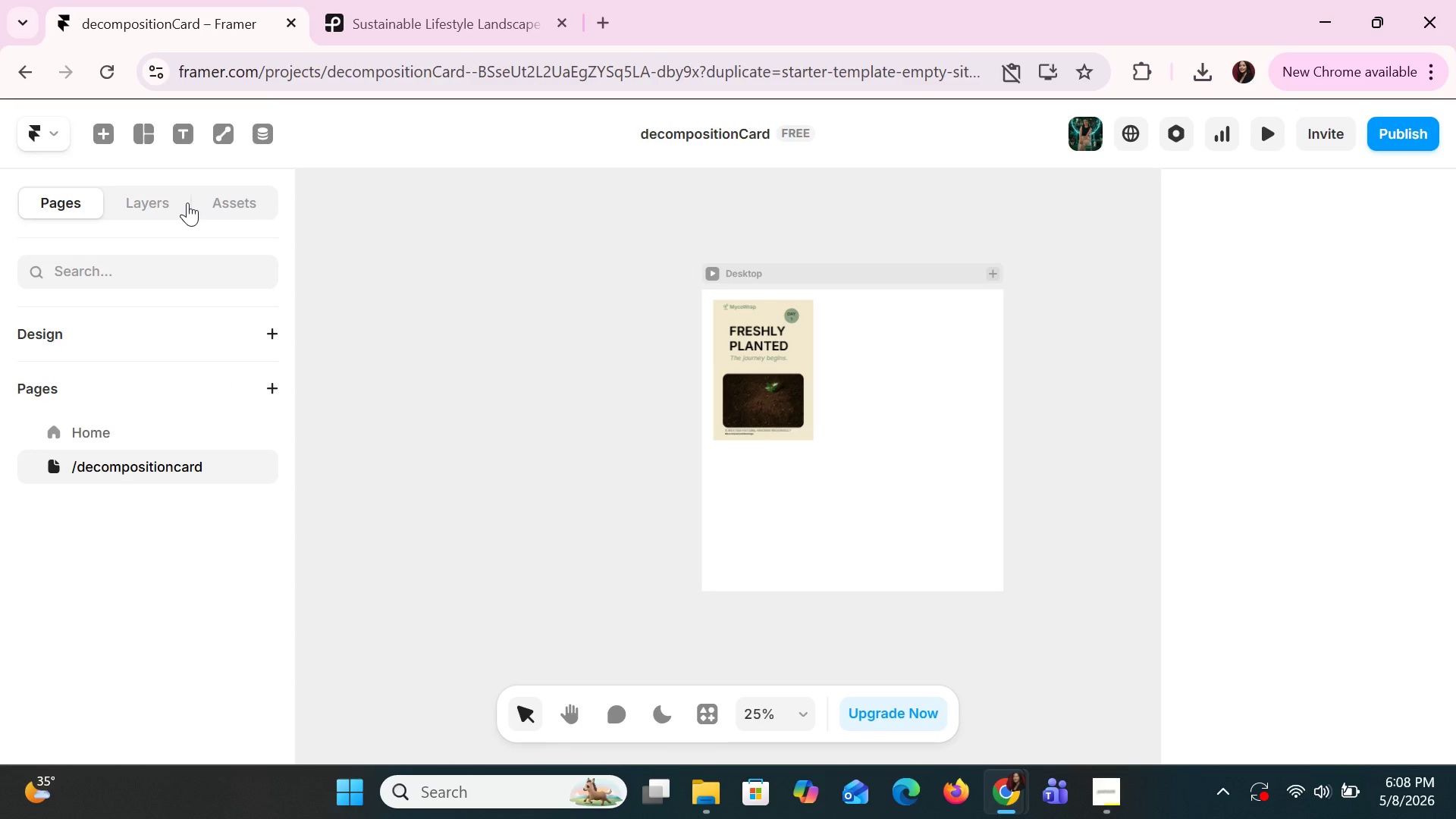 
left_click([214, 202])
 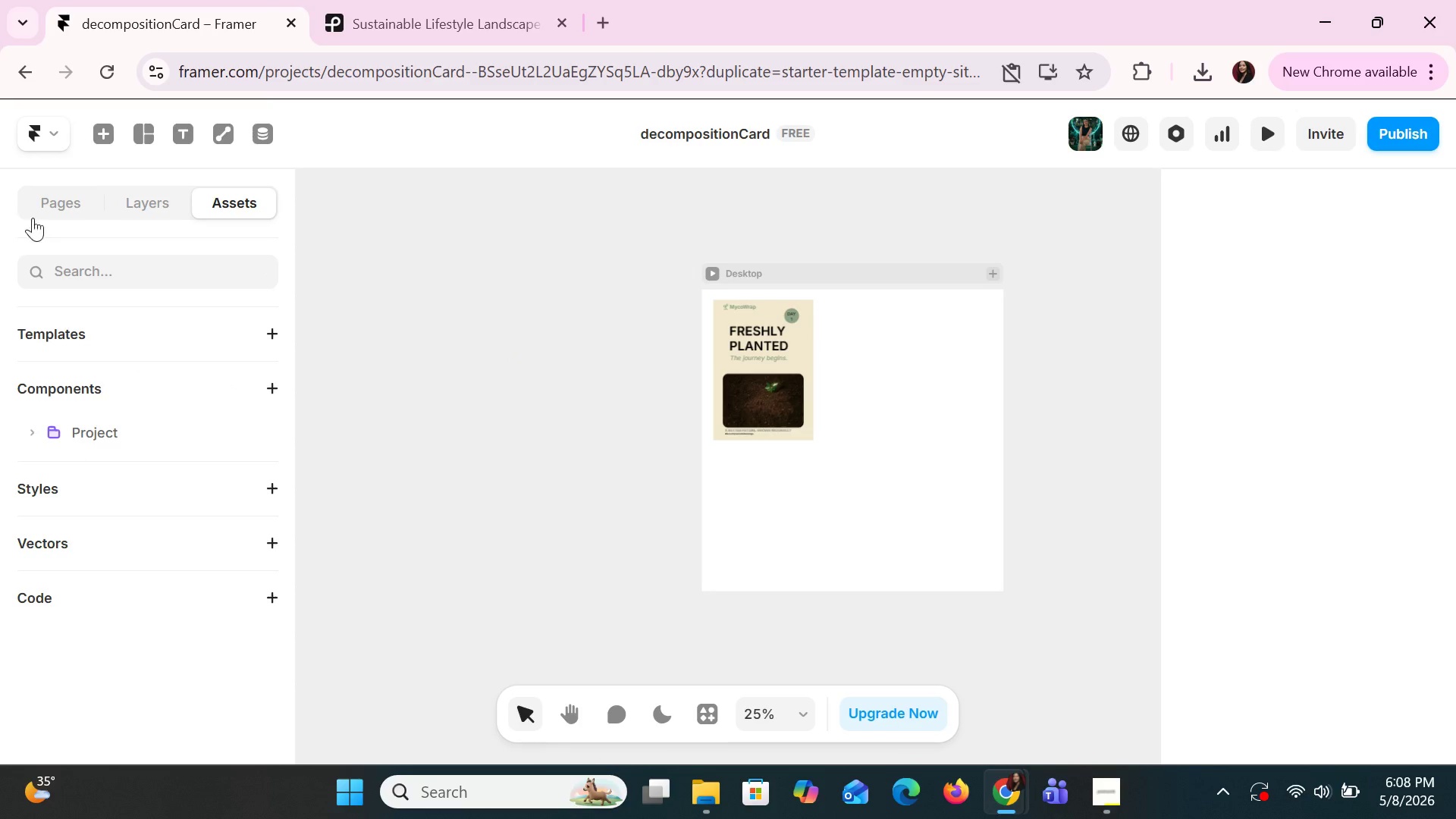 
left_click([36, 209])
 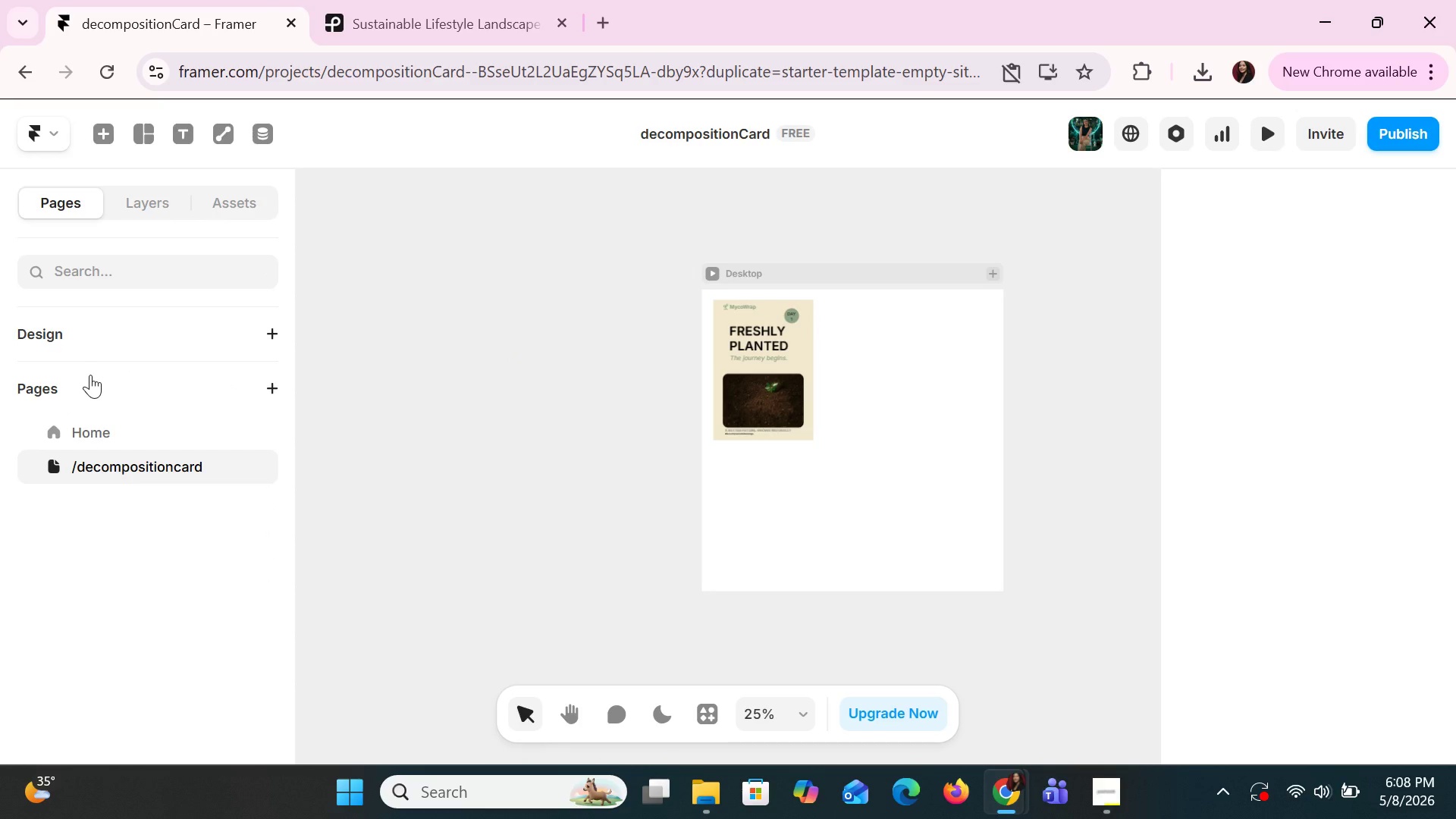 
key(Control+Z)
 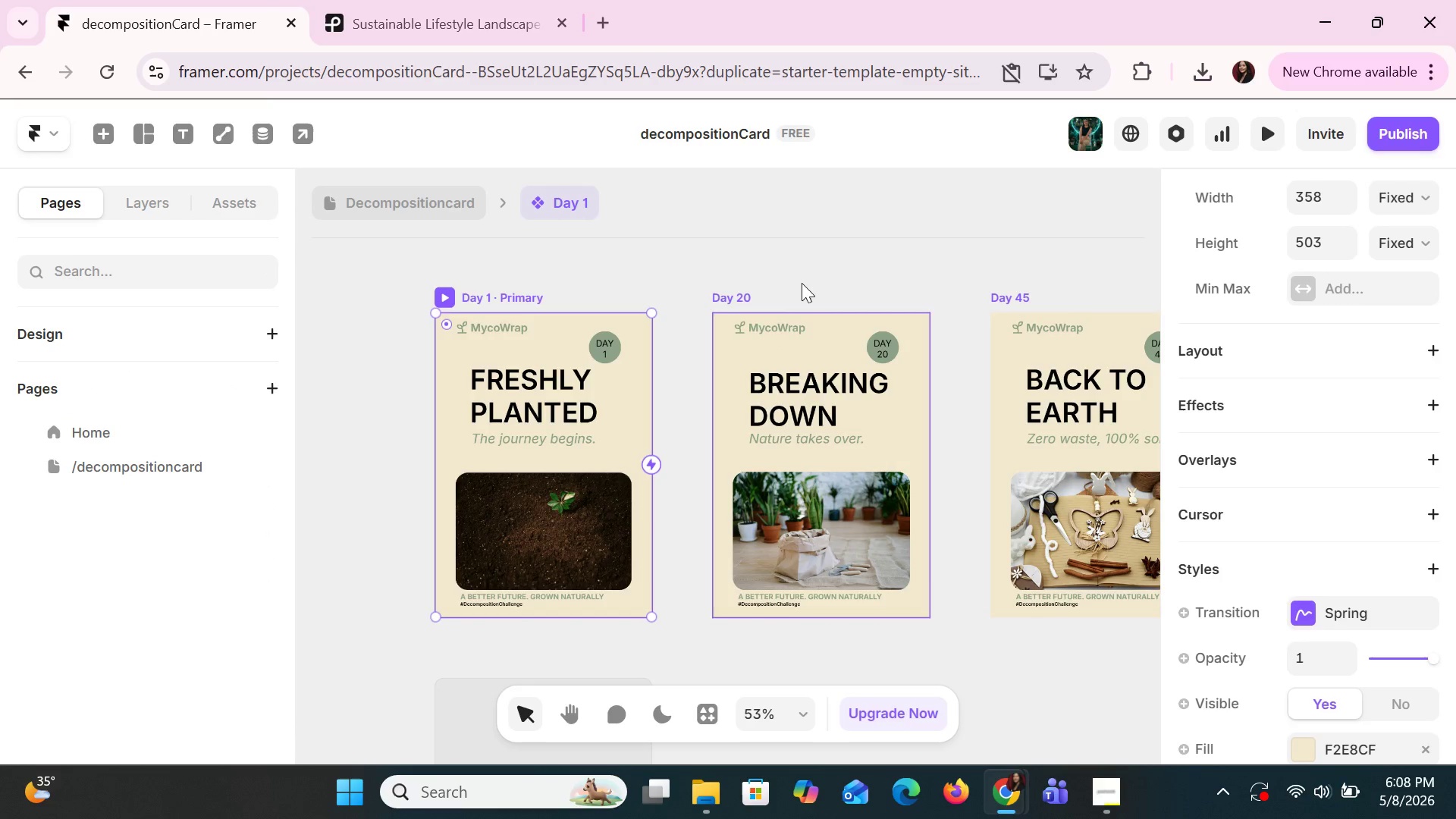 
left_click([817, 261])
 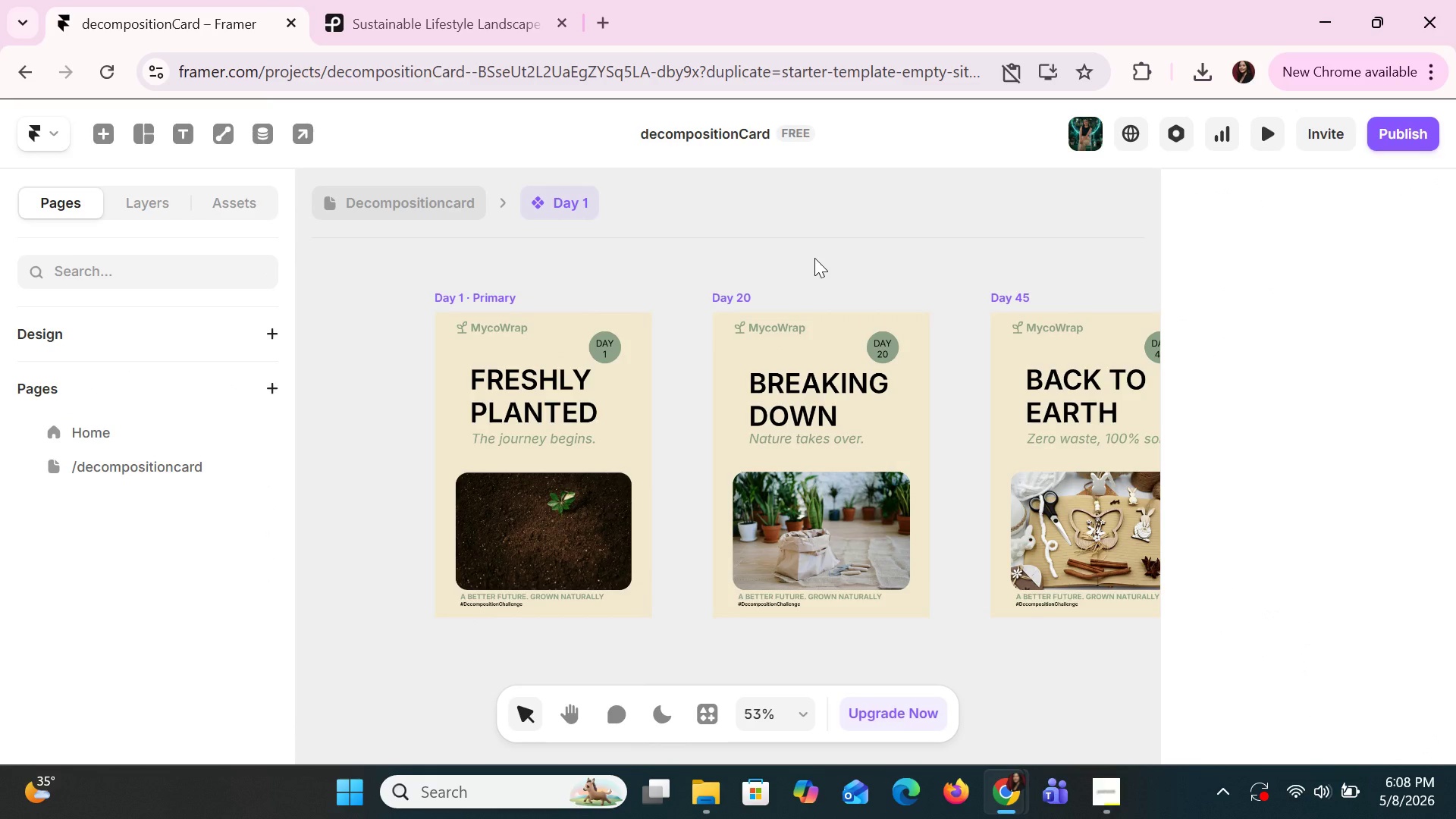 
hold_key(key=ControlLeft, duration=0.8)
scroll: coordinate [813, 268], scroll_direction: down, amount: 2.0
 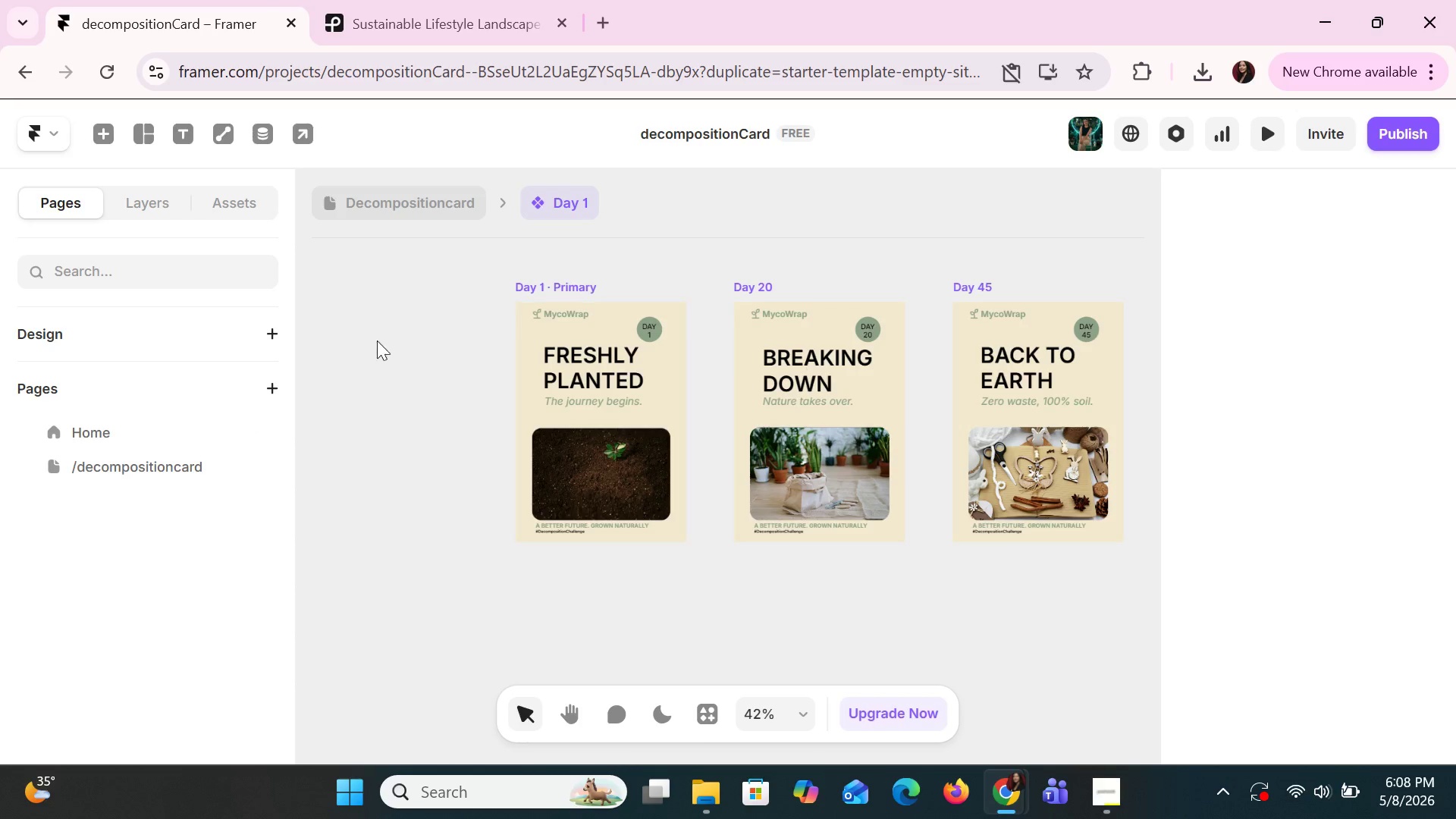 
wait(5.54)
 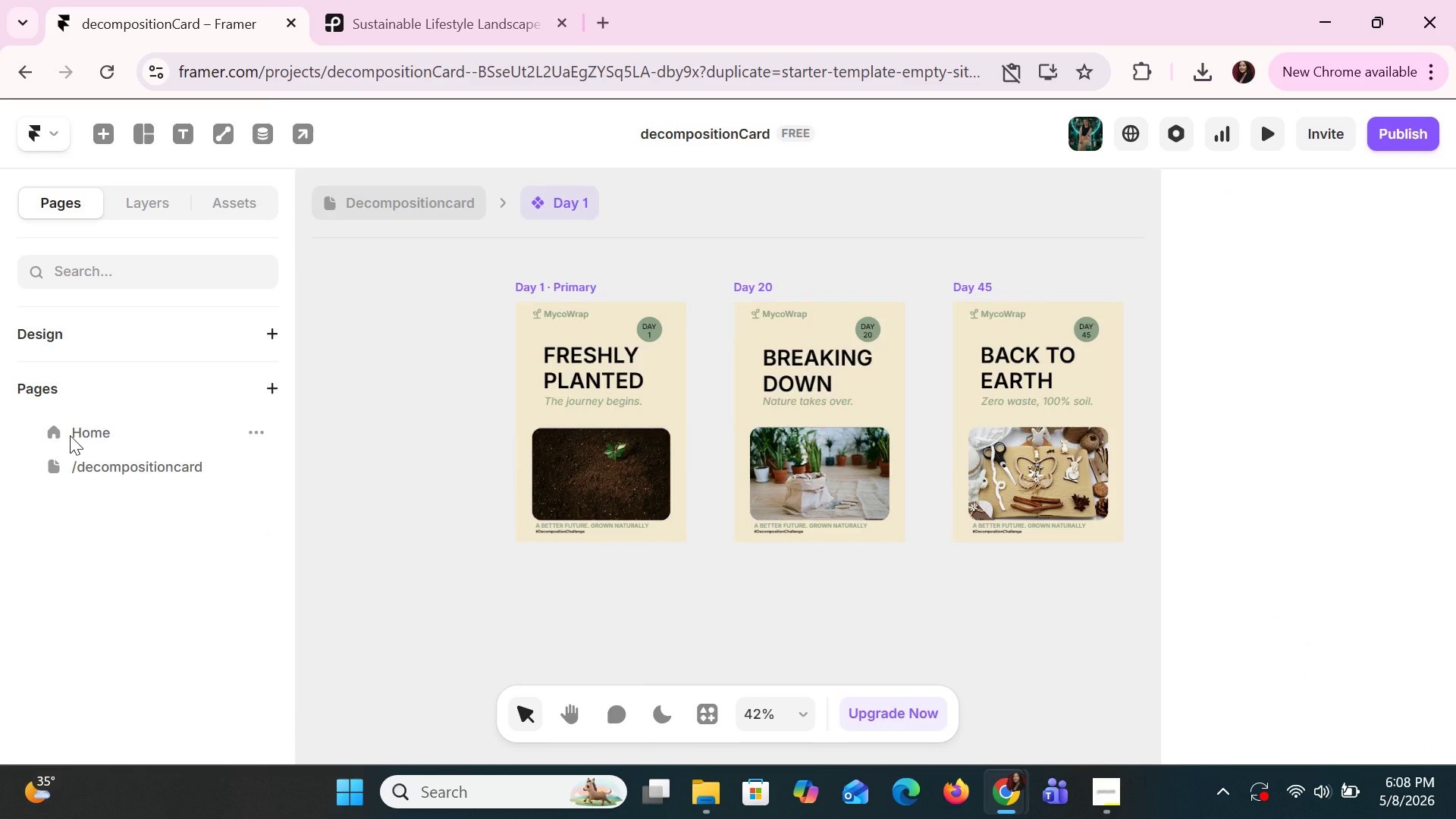 
left_click([103, 144])
 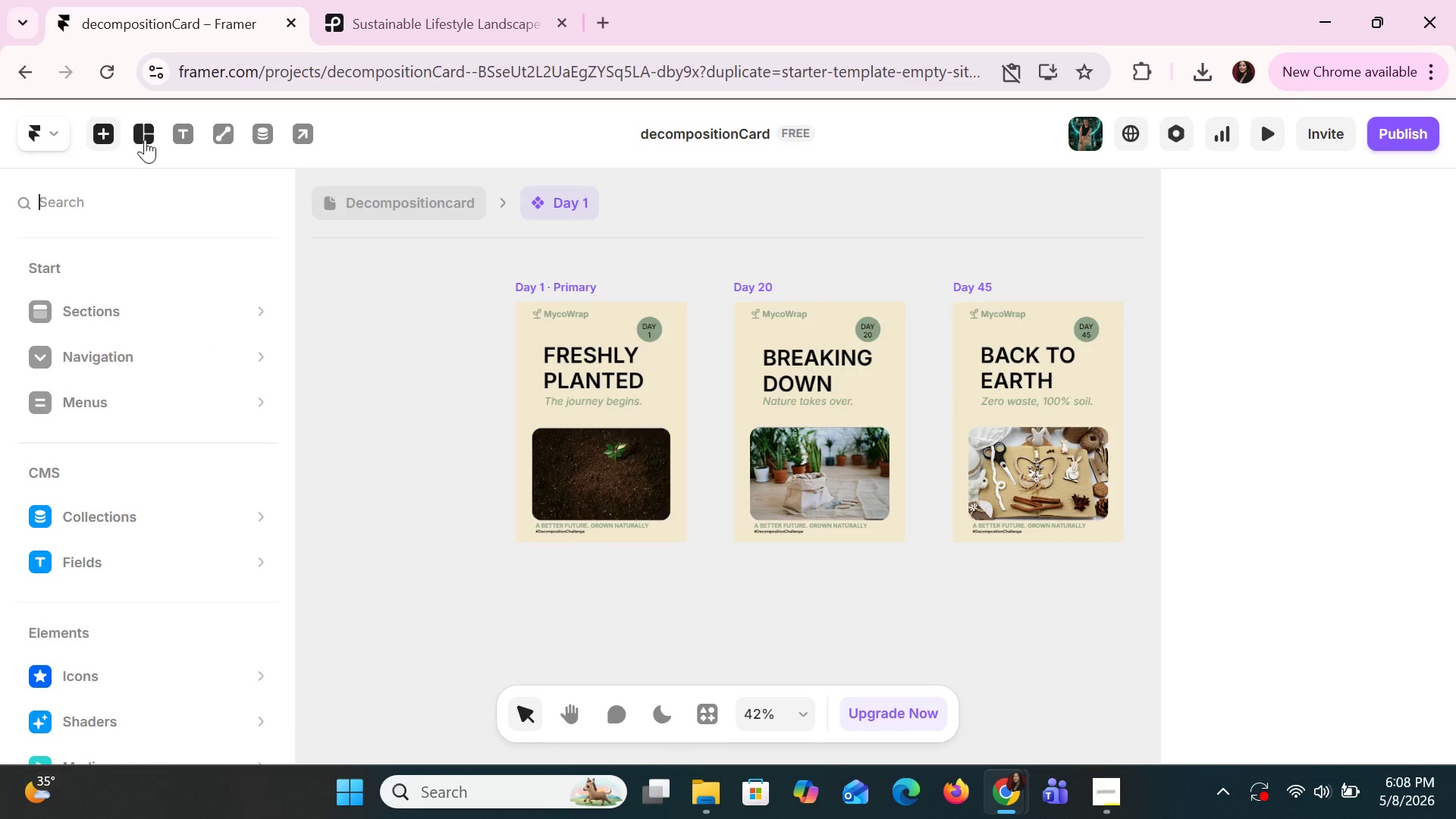 
left_click([145, 140])
 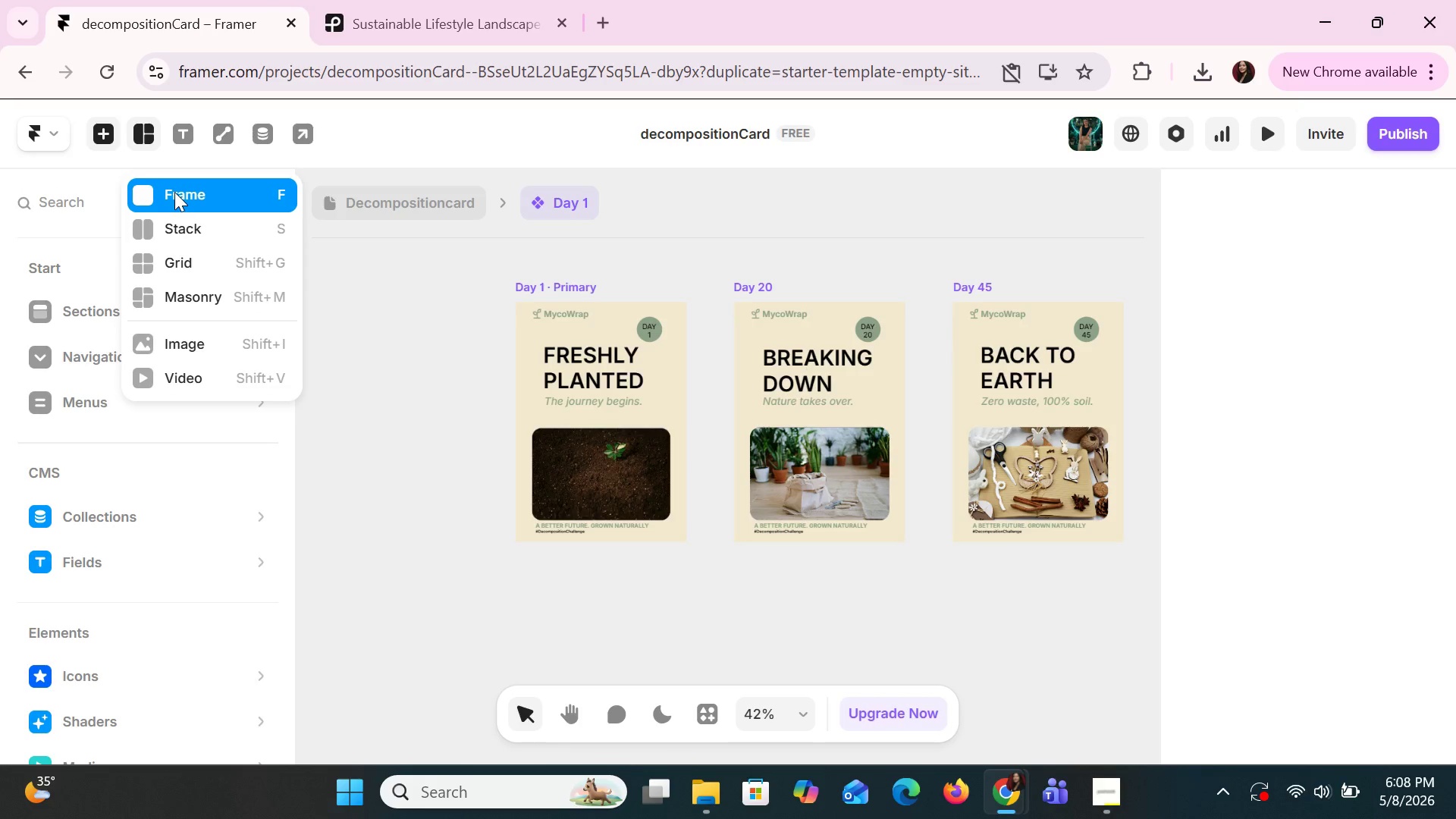 
left_click([174, 192])
 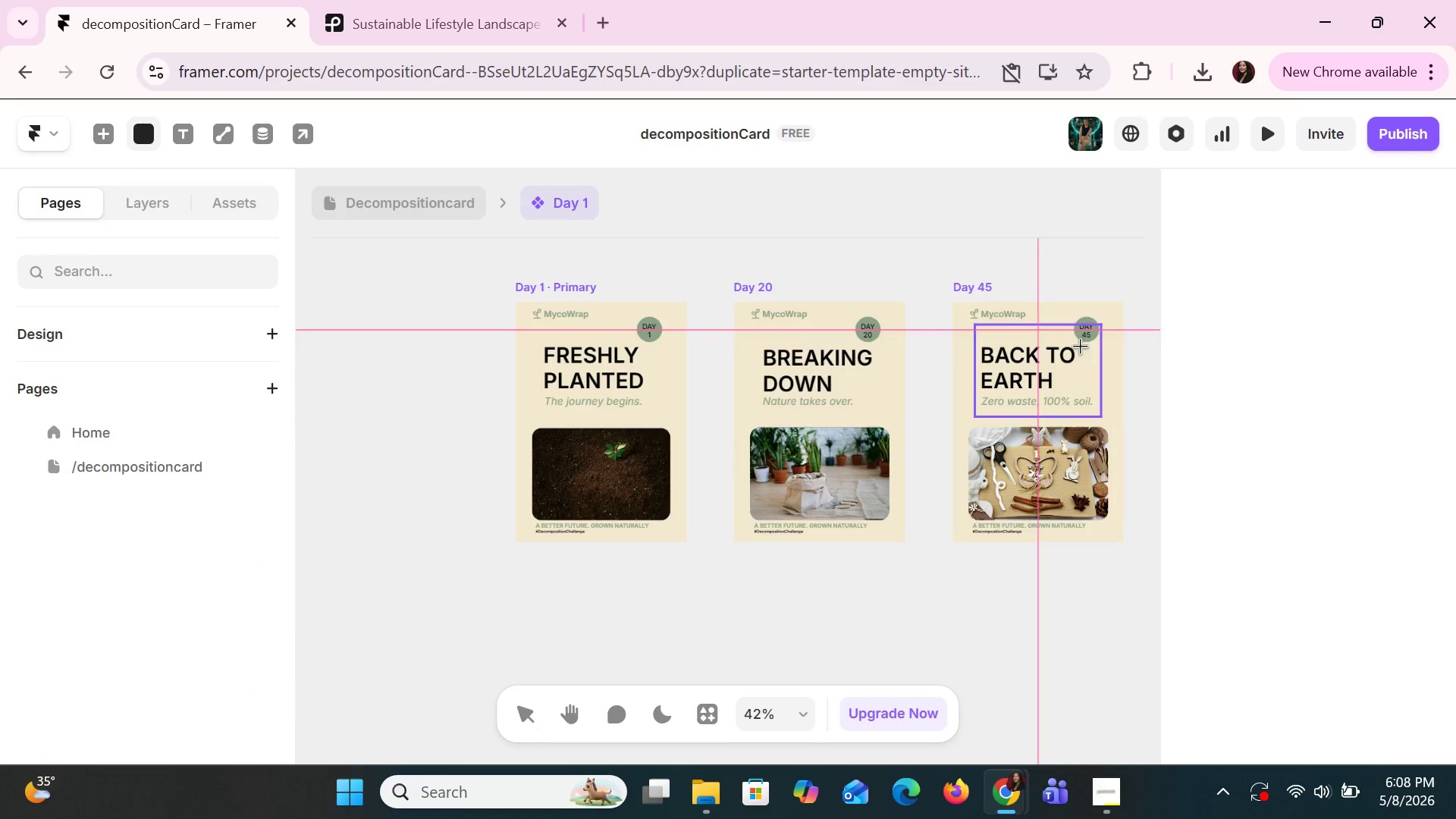 
hold_key(key=ControlLeft, duration=0.83)
scroll: coordinate [1065, 411], scroll_direction: down, amount: 3.0
 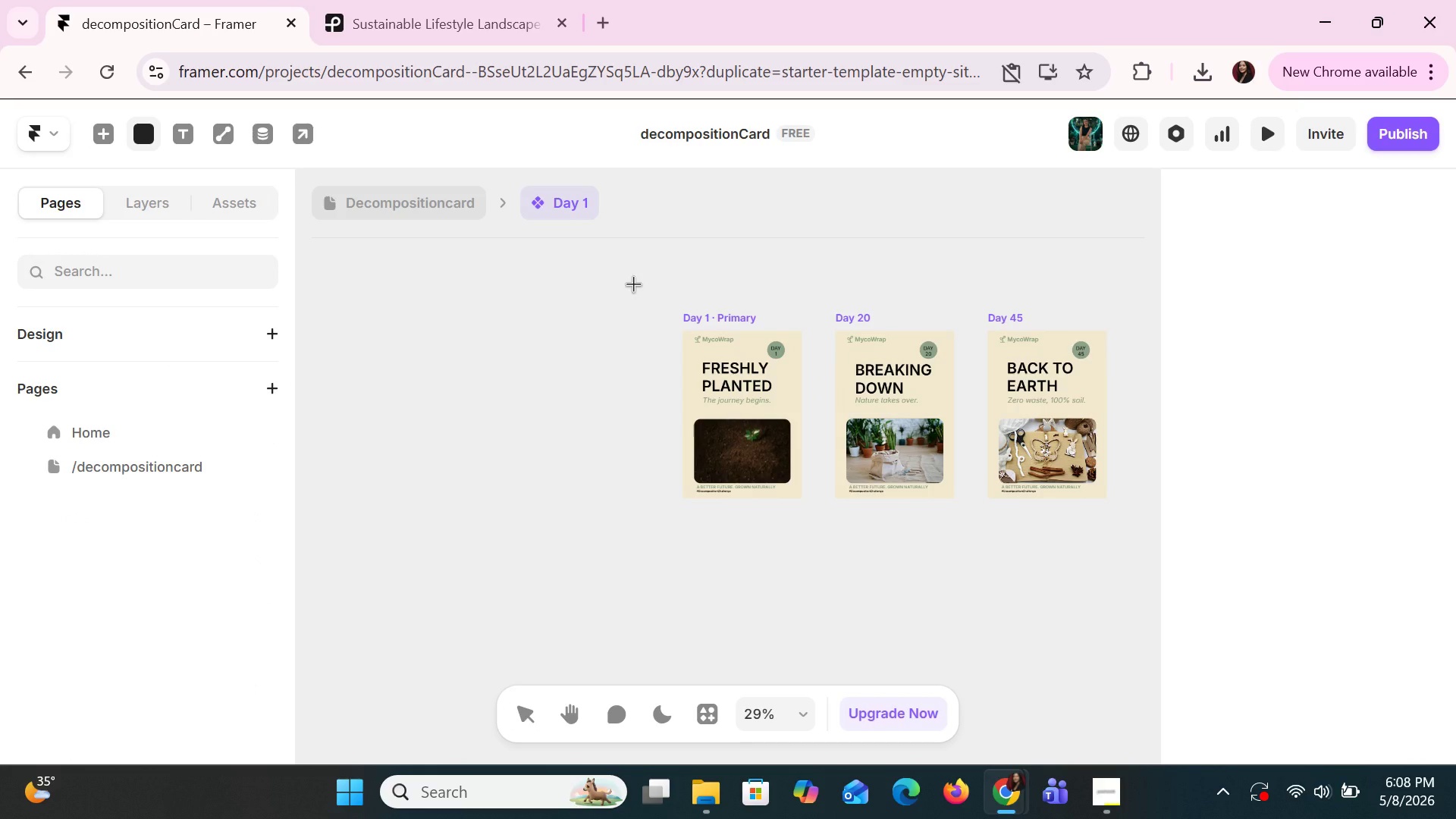 
left_click_drag(start_coordinate=[633, 279], to_coordinate=[1138, 527])
 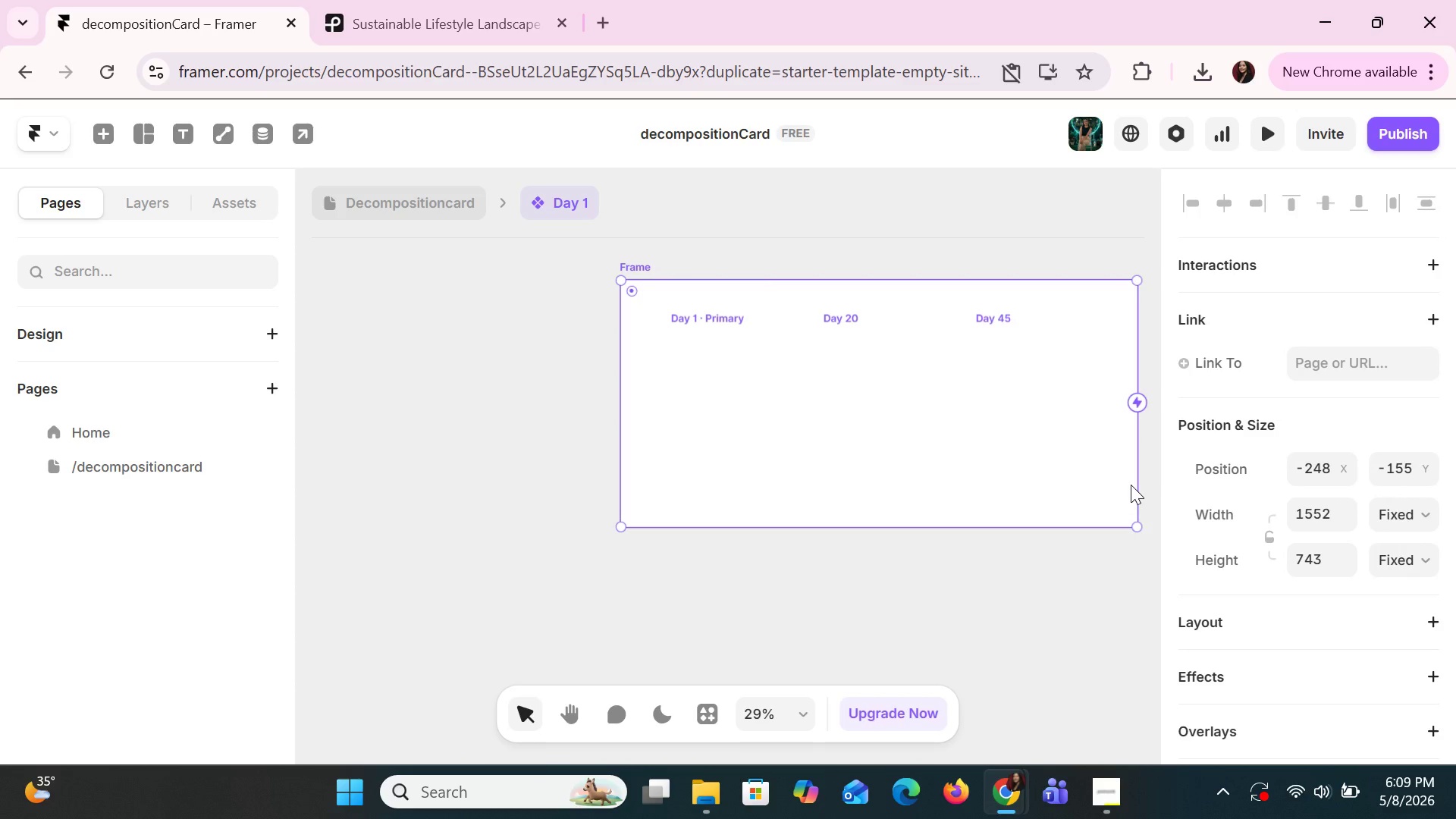 
right_click([1124, 485])
 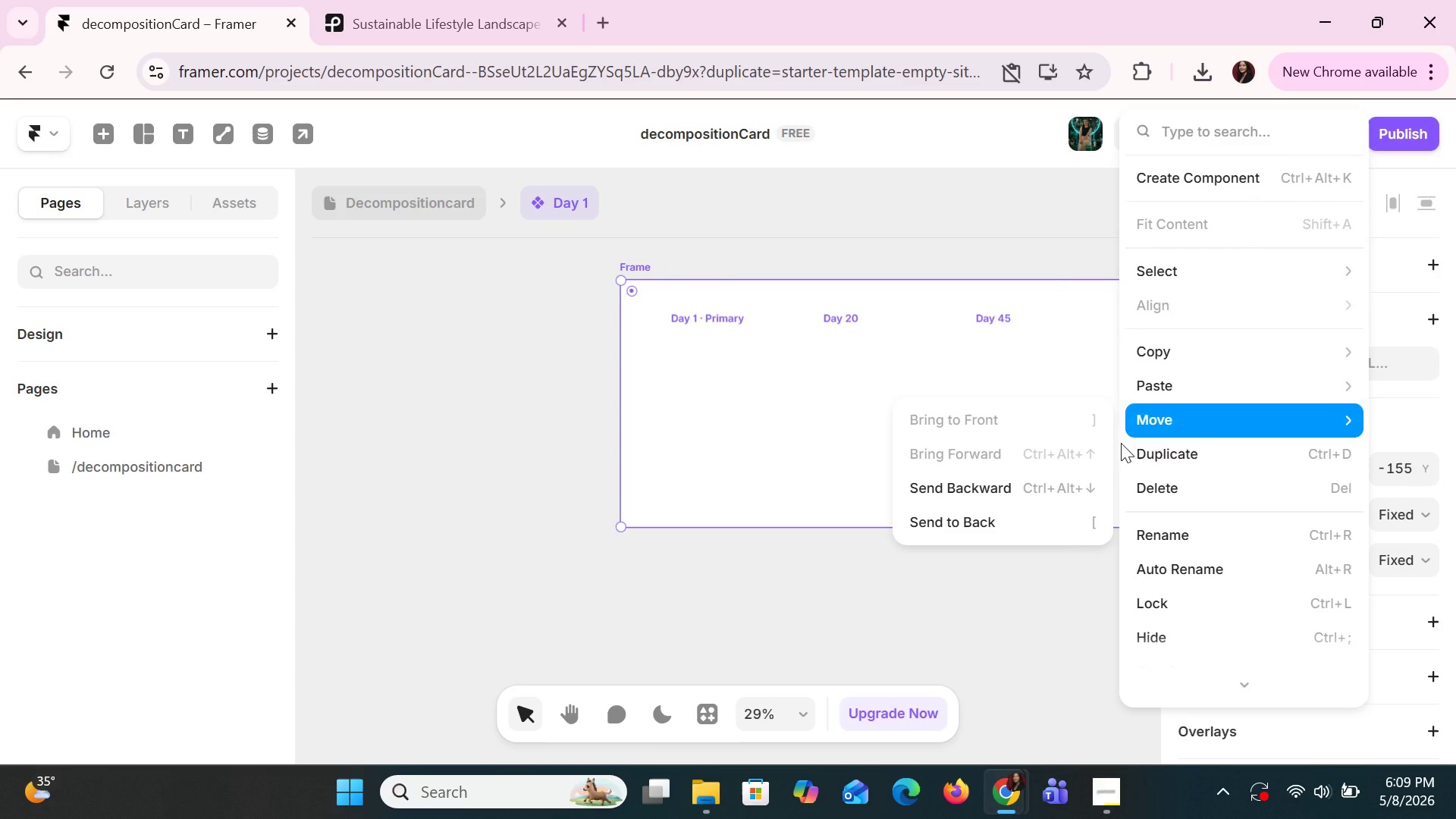 
left_click([1040, 491])
 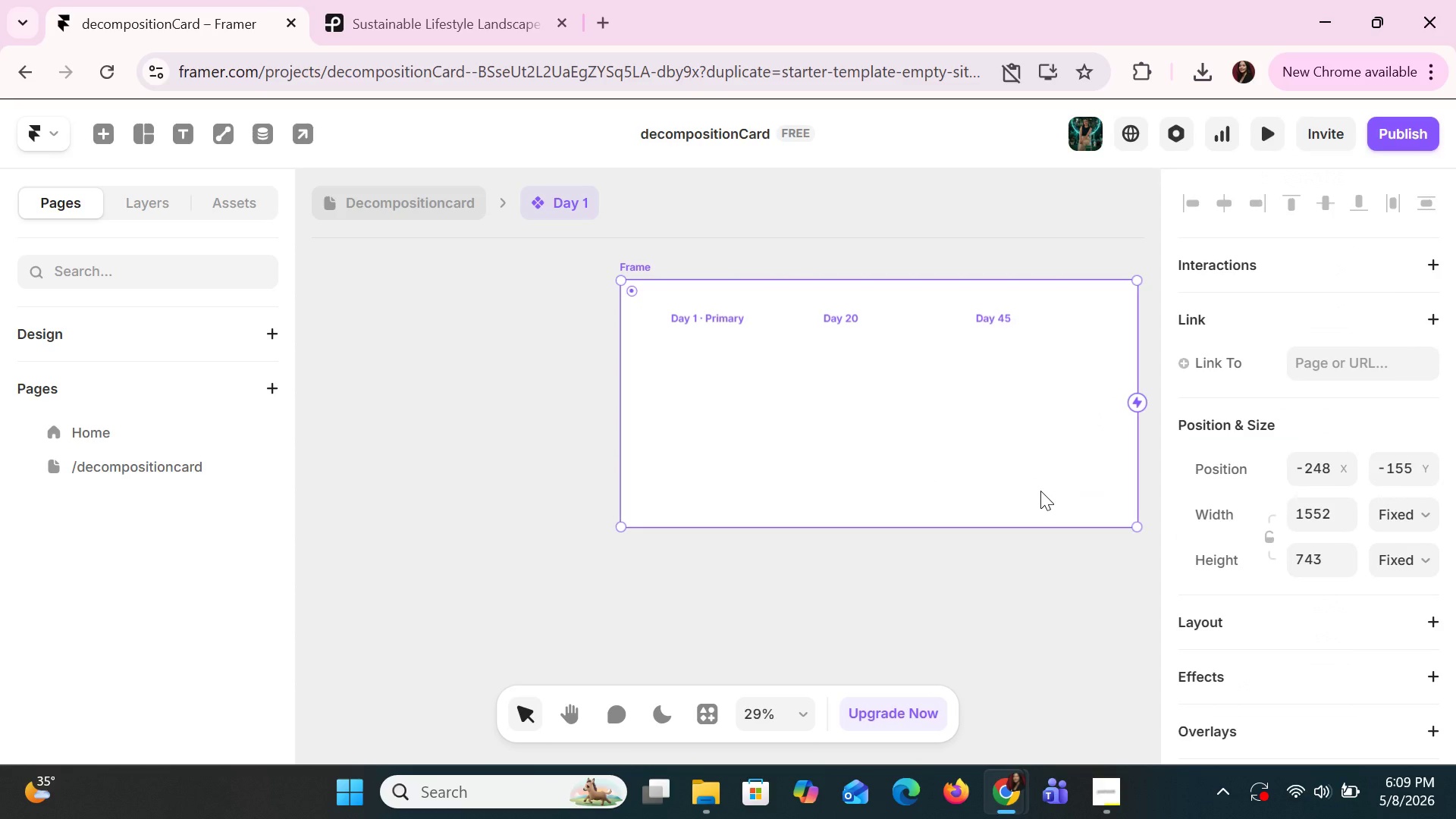 
right_click([1041, 491])
 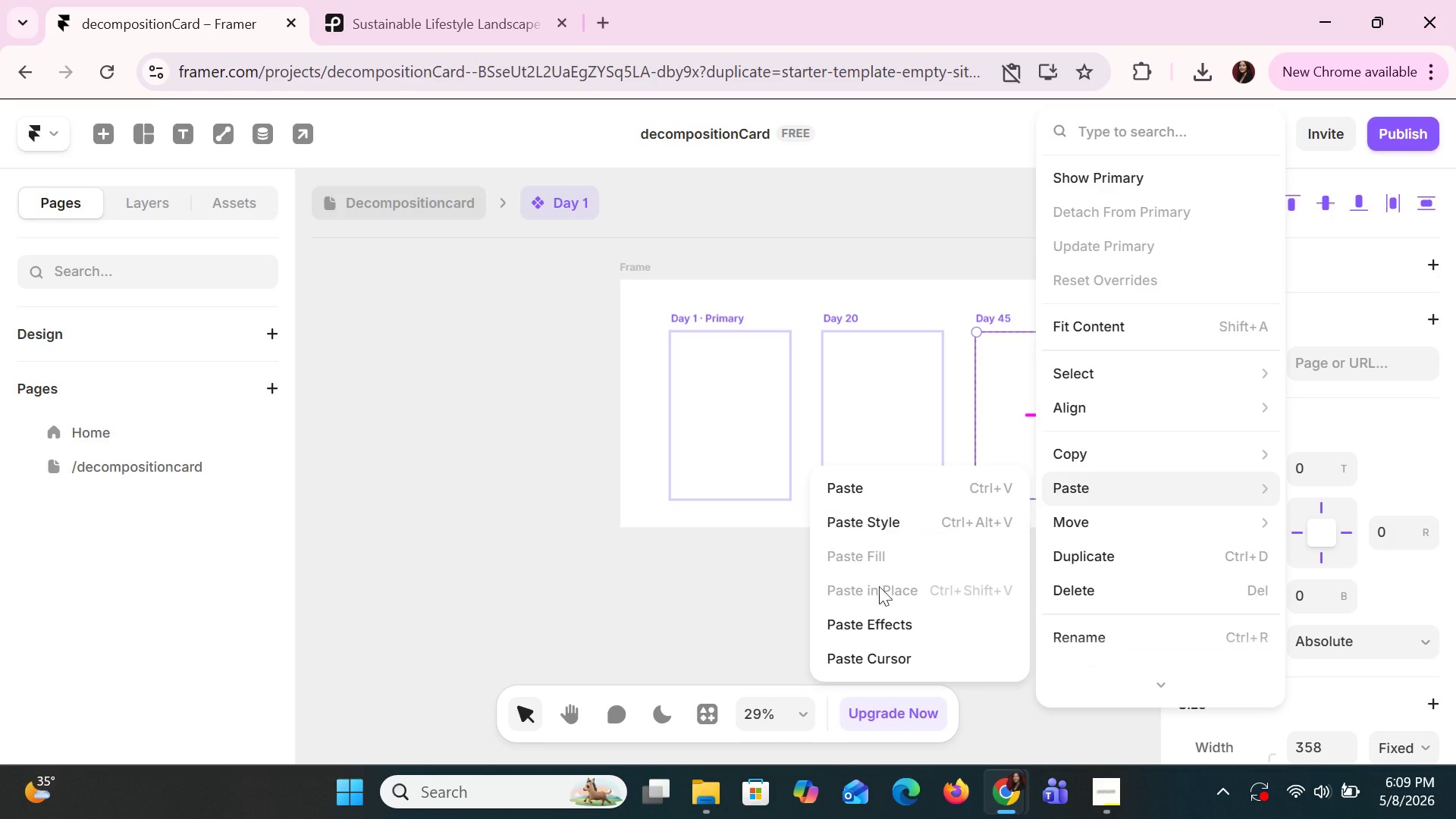 
left_click([676, 585])
 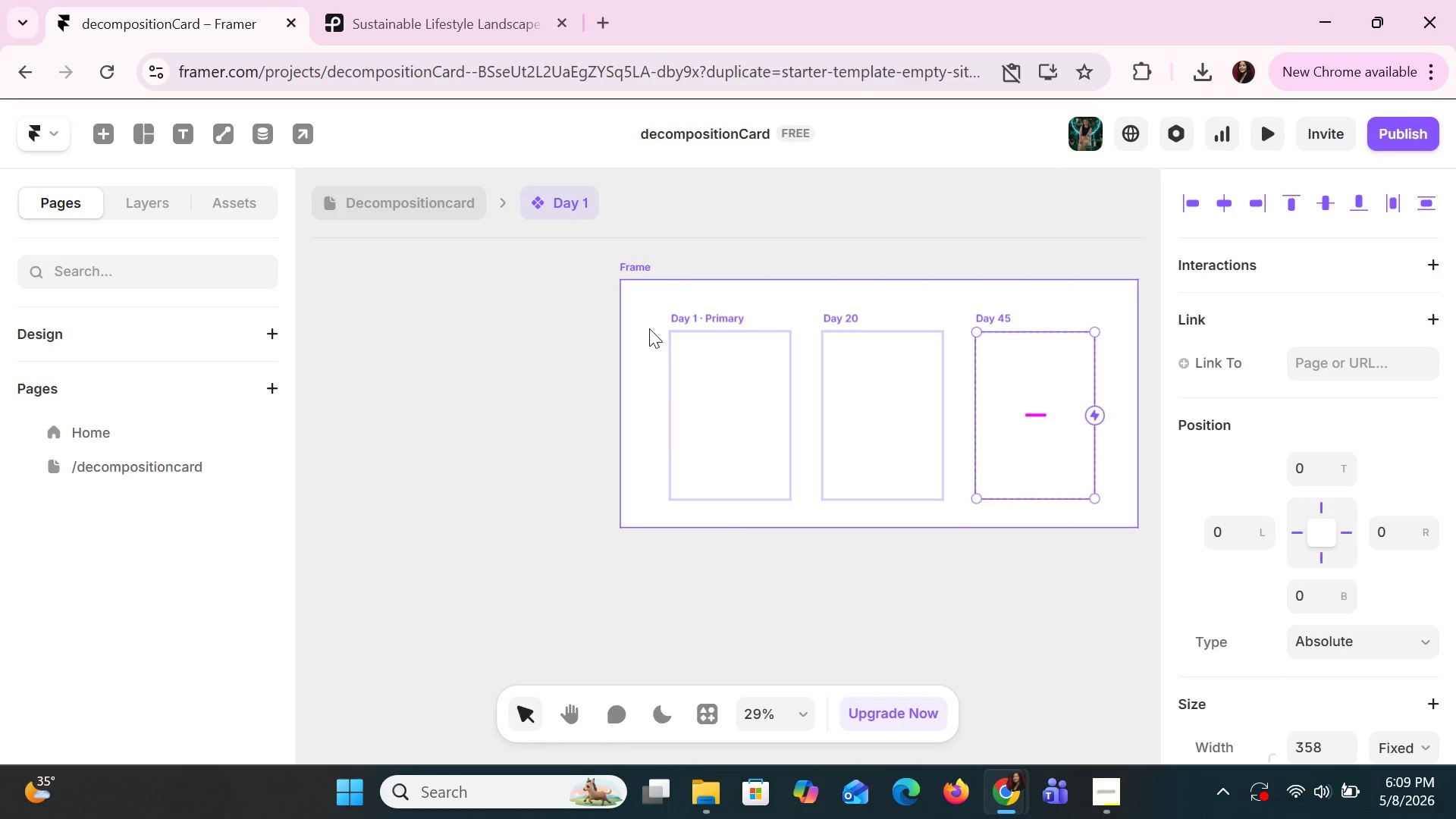 
left_click([644, 310])
 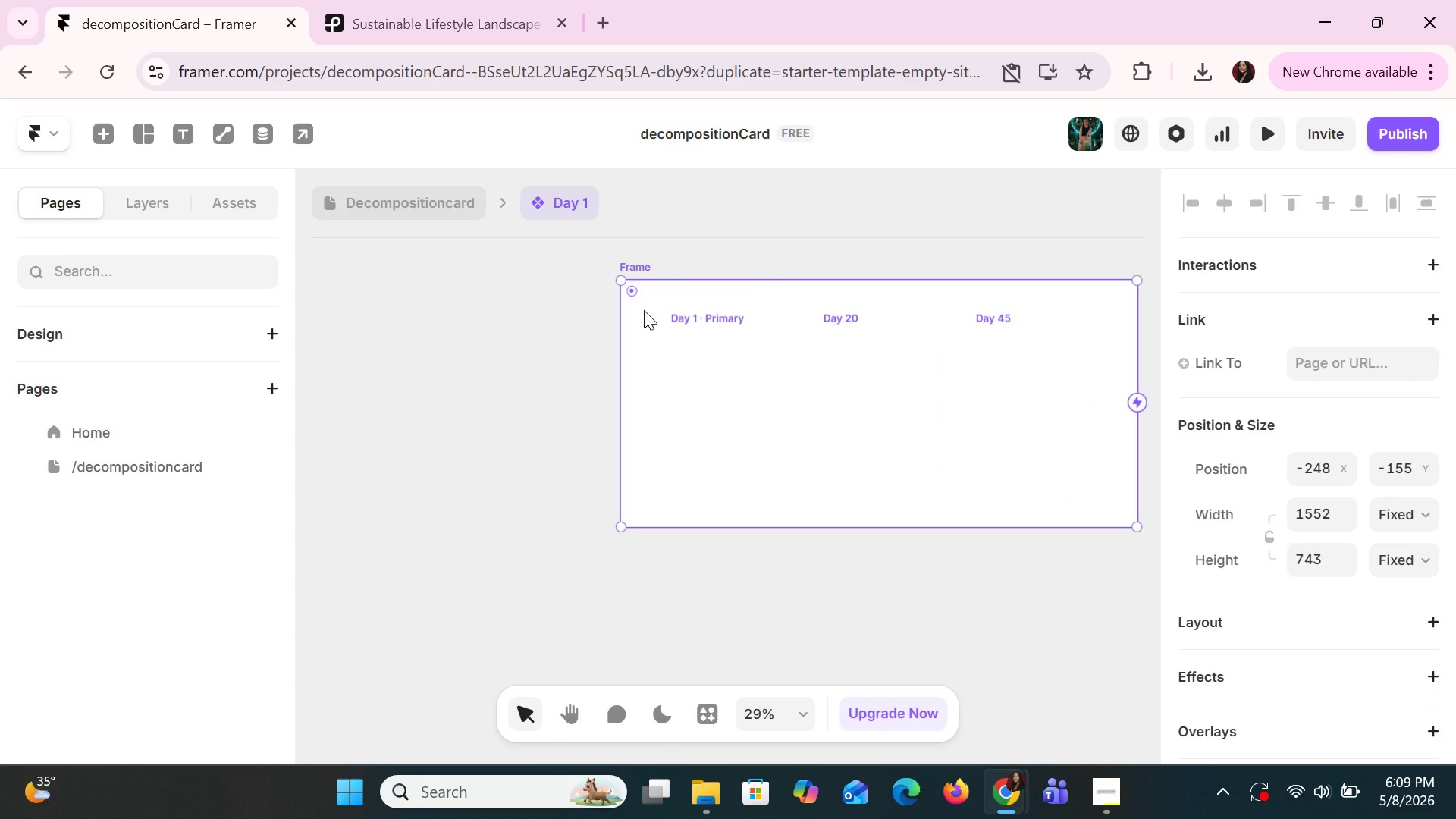 
right_click([644, 310])
 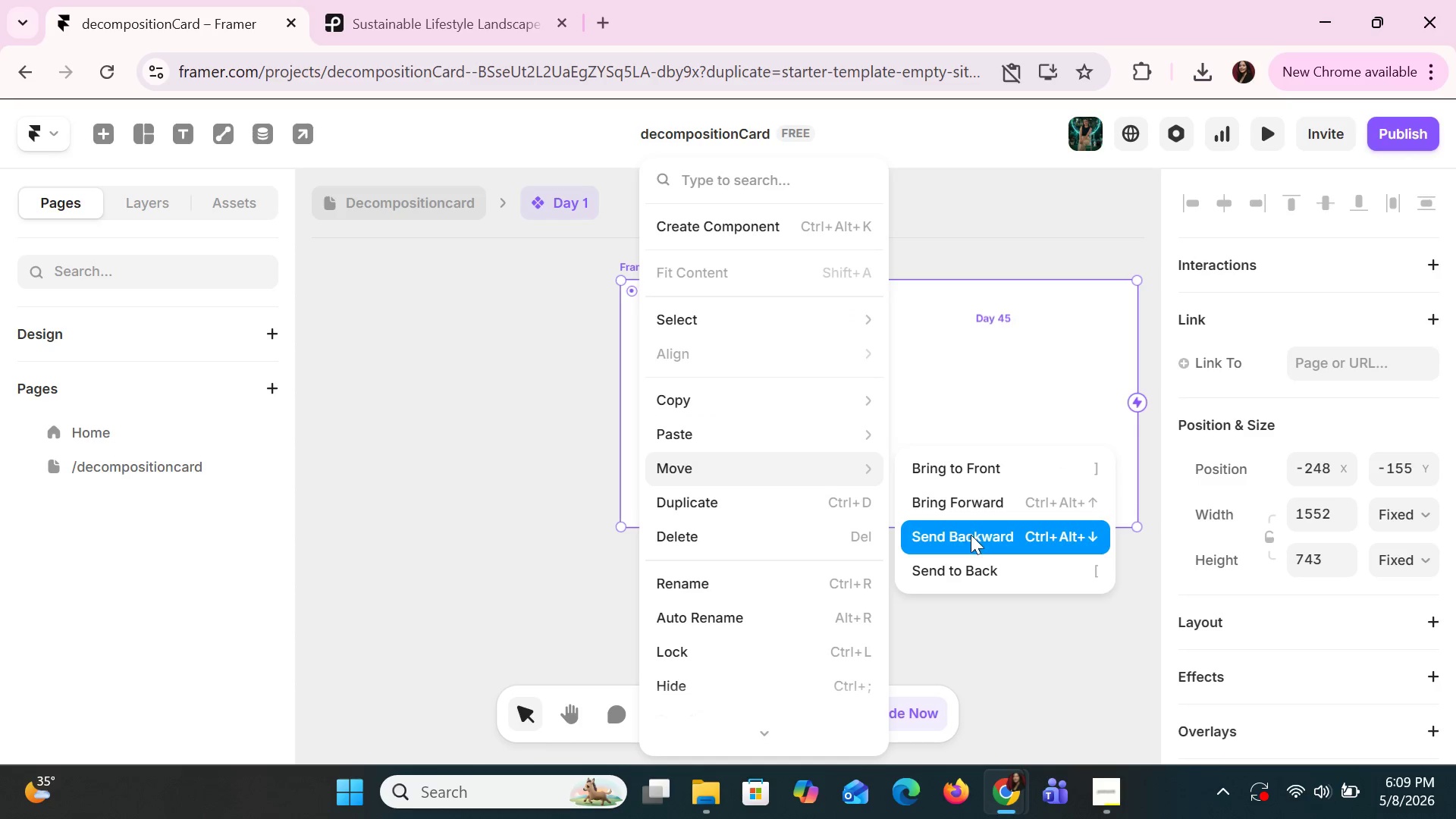 
left_click([968, 560])
 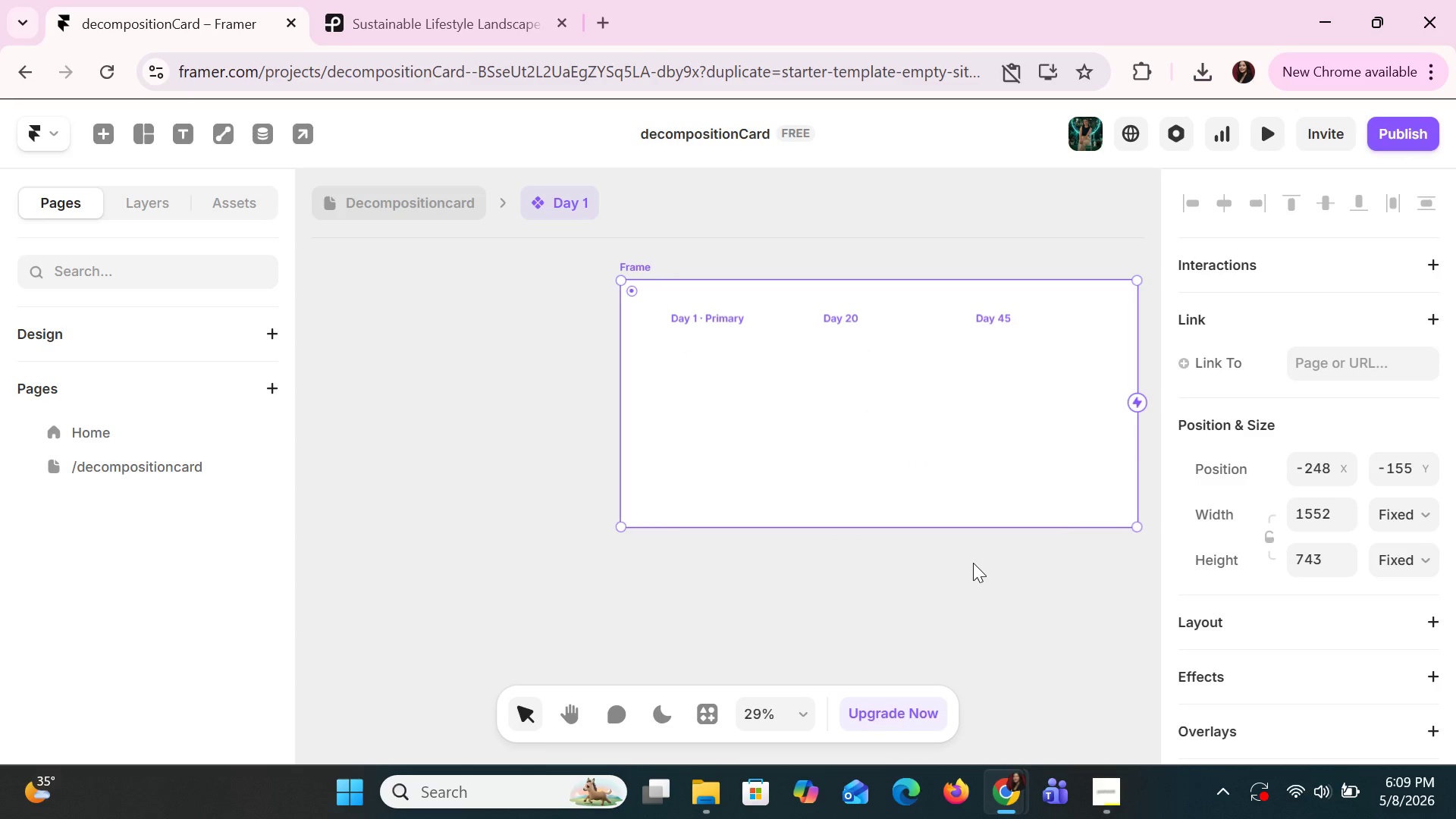 
key(Control+Z)
 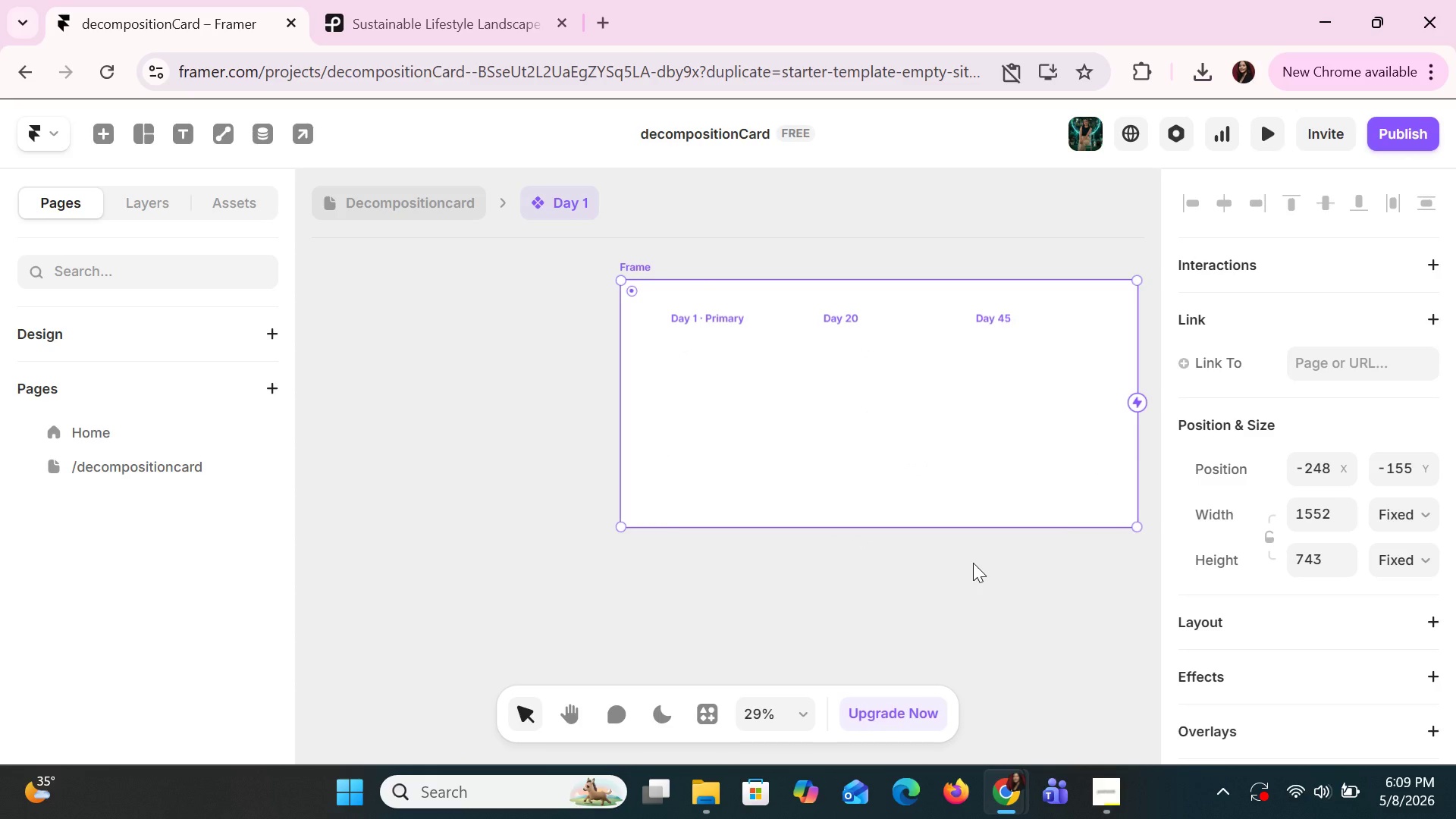 
key(Control+Z)
 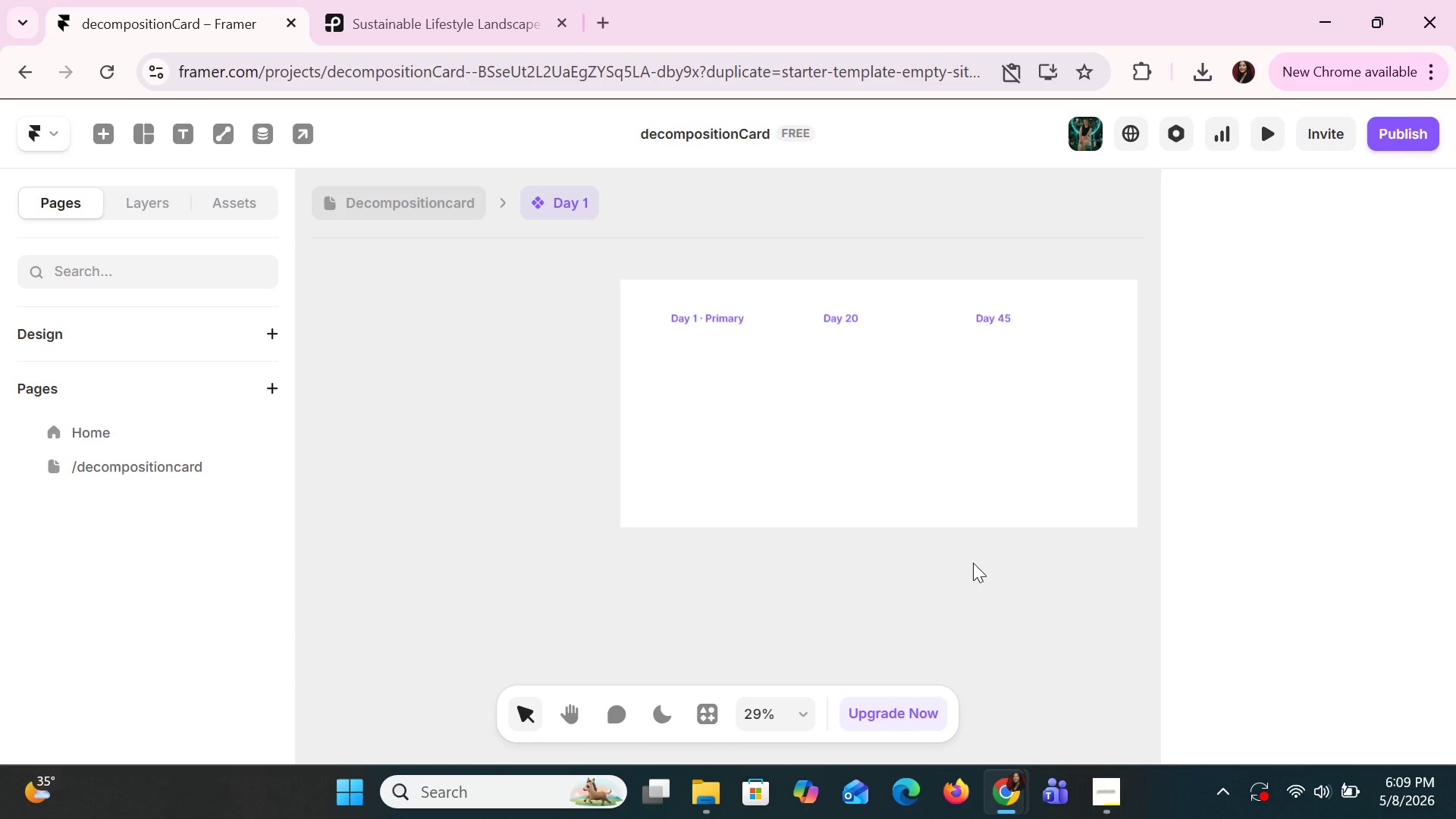 
key(Control+Z)
 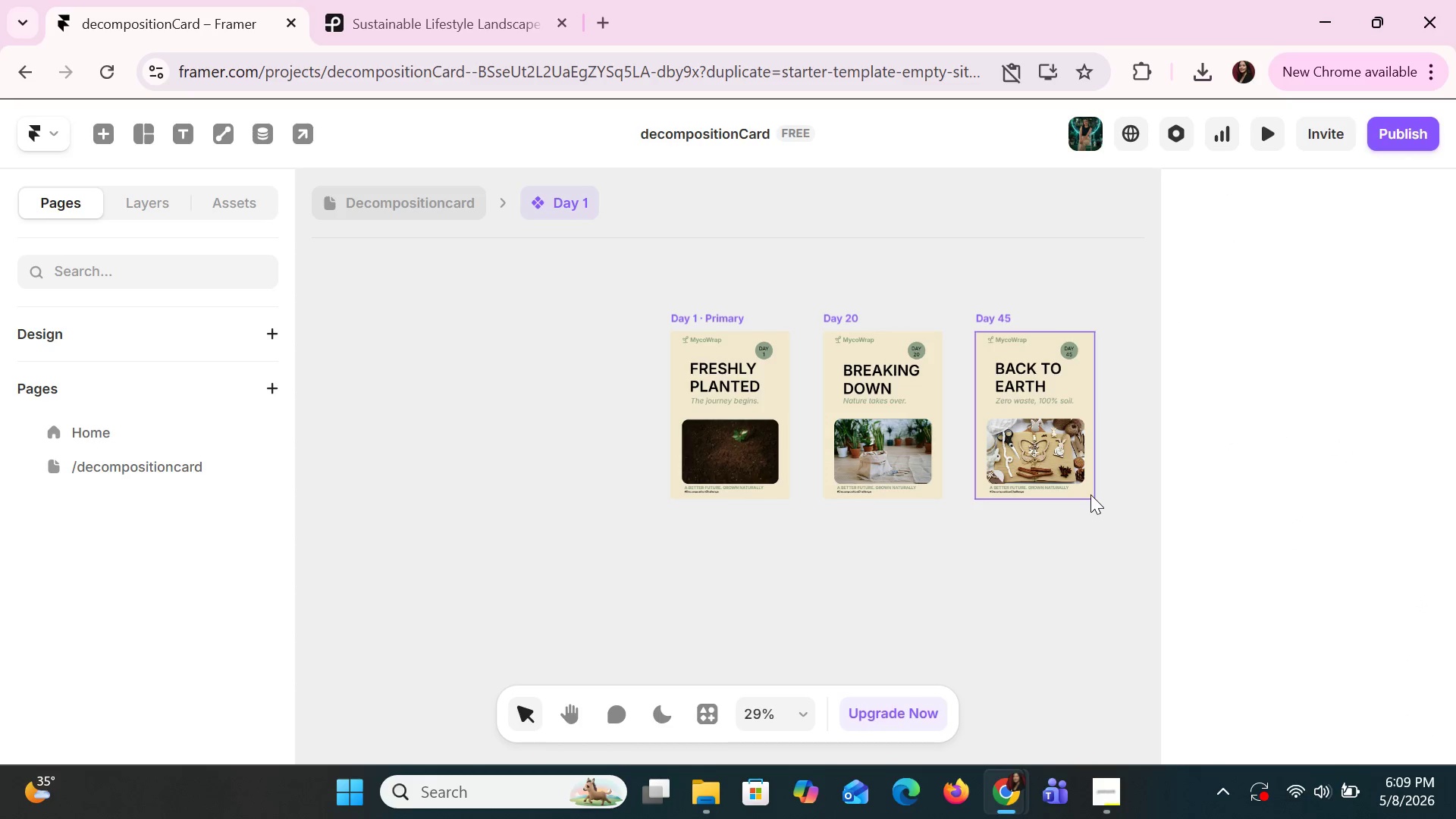 
hold_key(key=ShiftLeft, duration=1.17)
scroll: coordinate [1088, 525], scroll_direction: down, amount: 5.0
 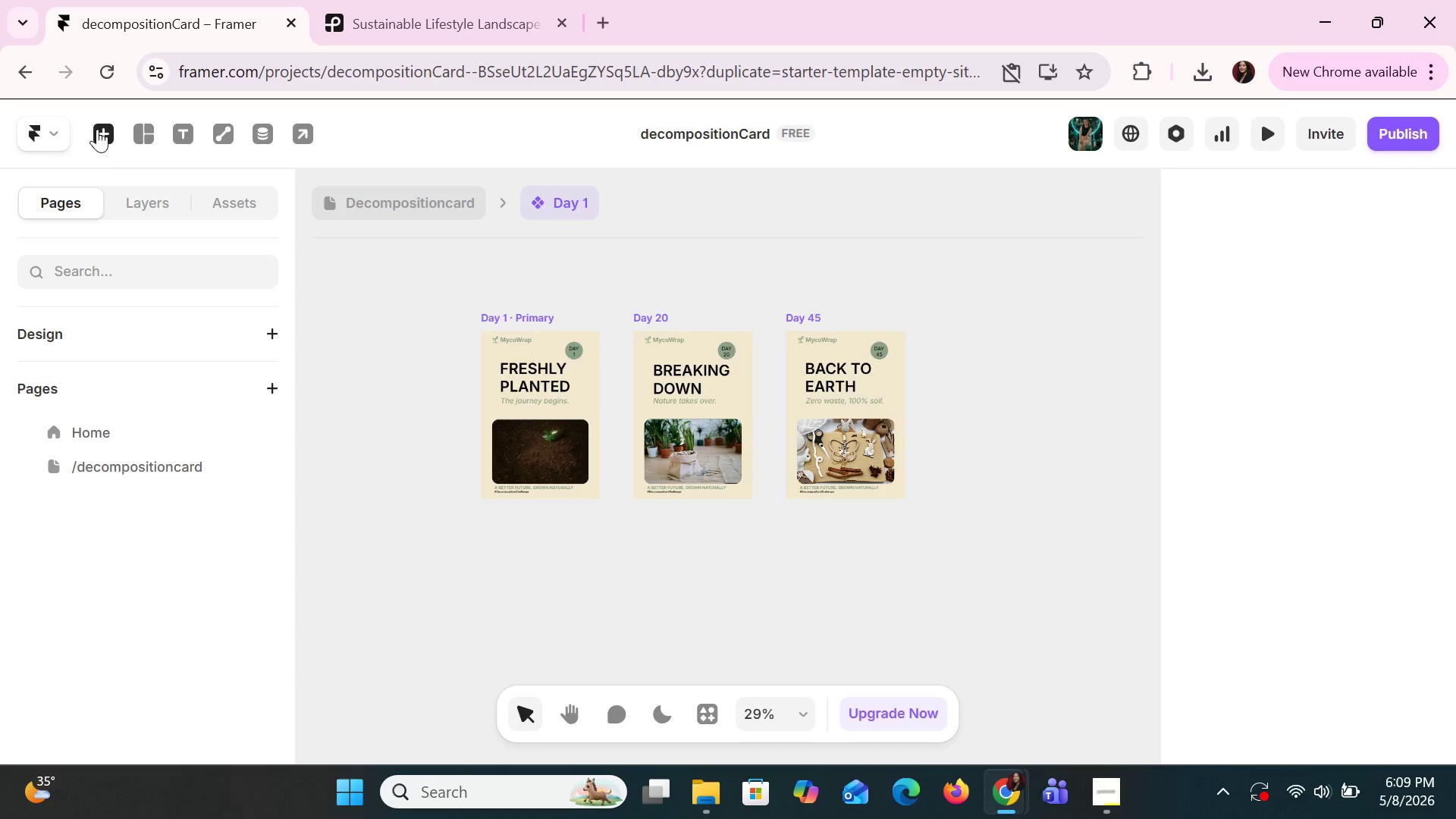 
left_click([97, 129])
 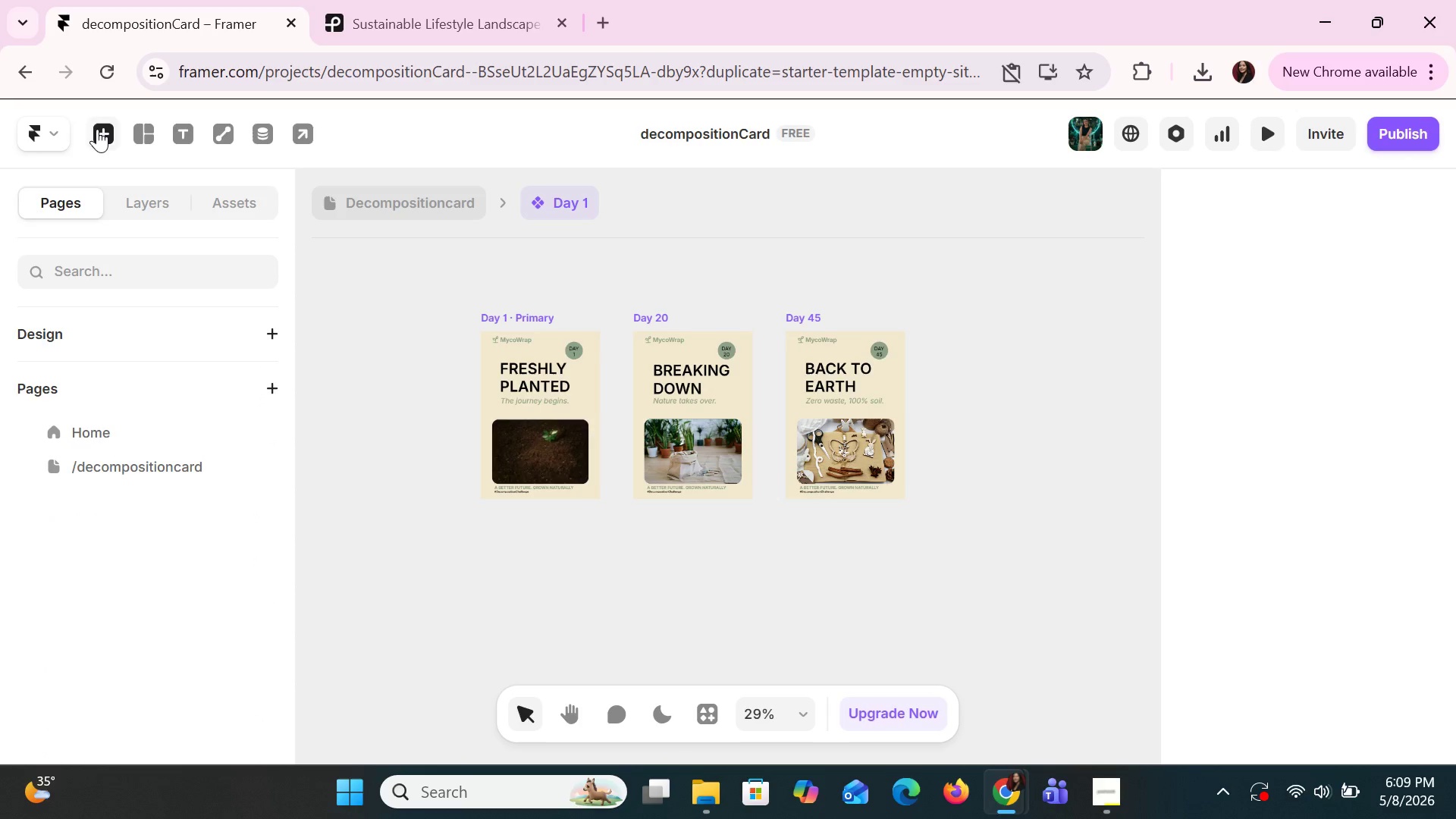 
left_click([97, 129])
 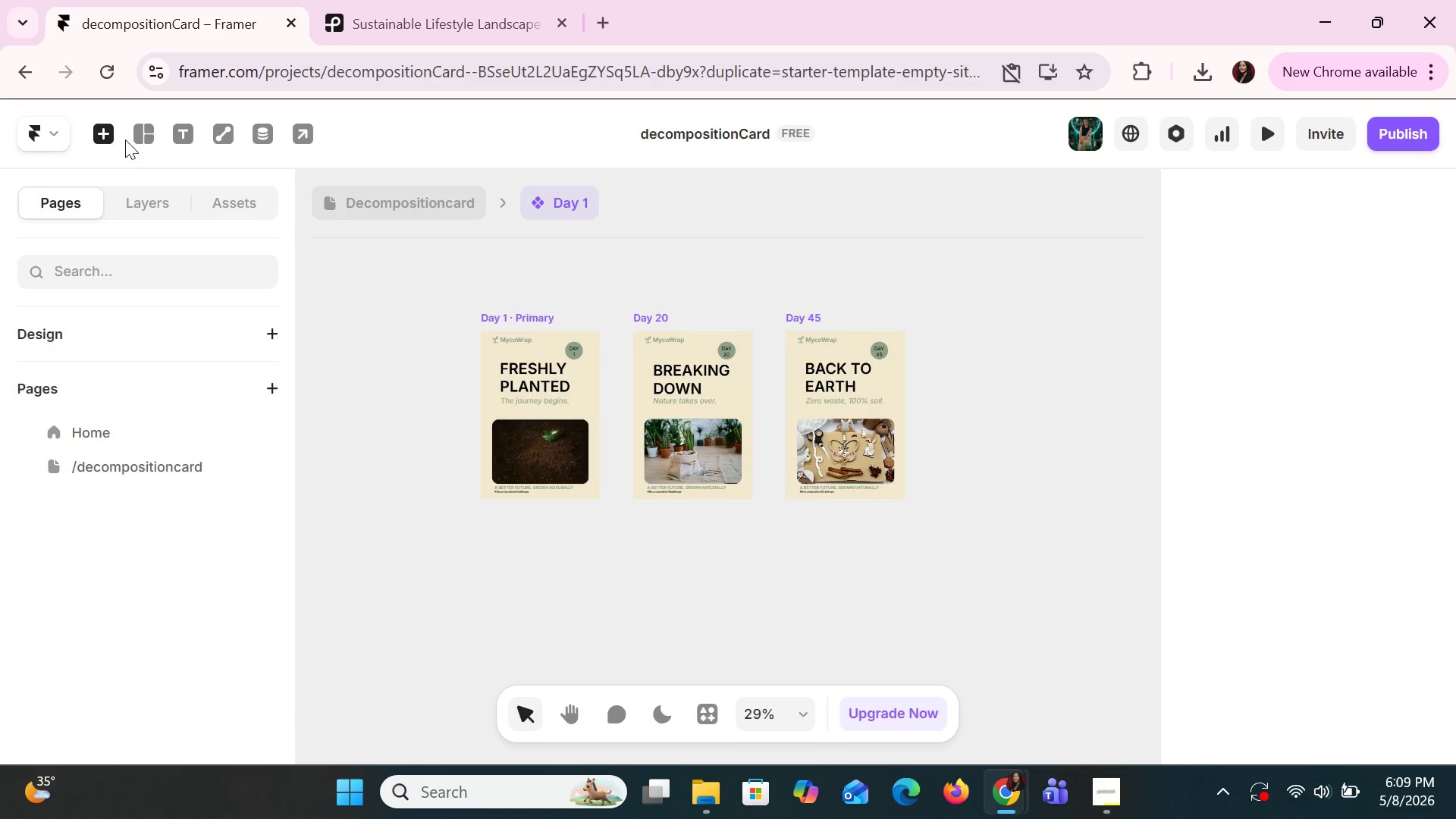 
mouse_move([150, 140])
 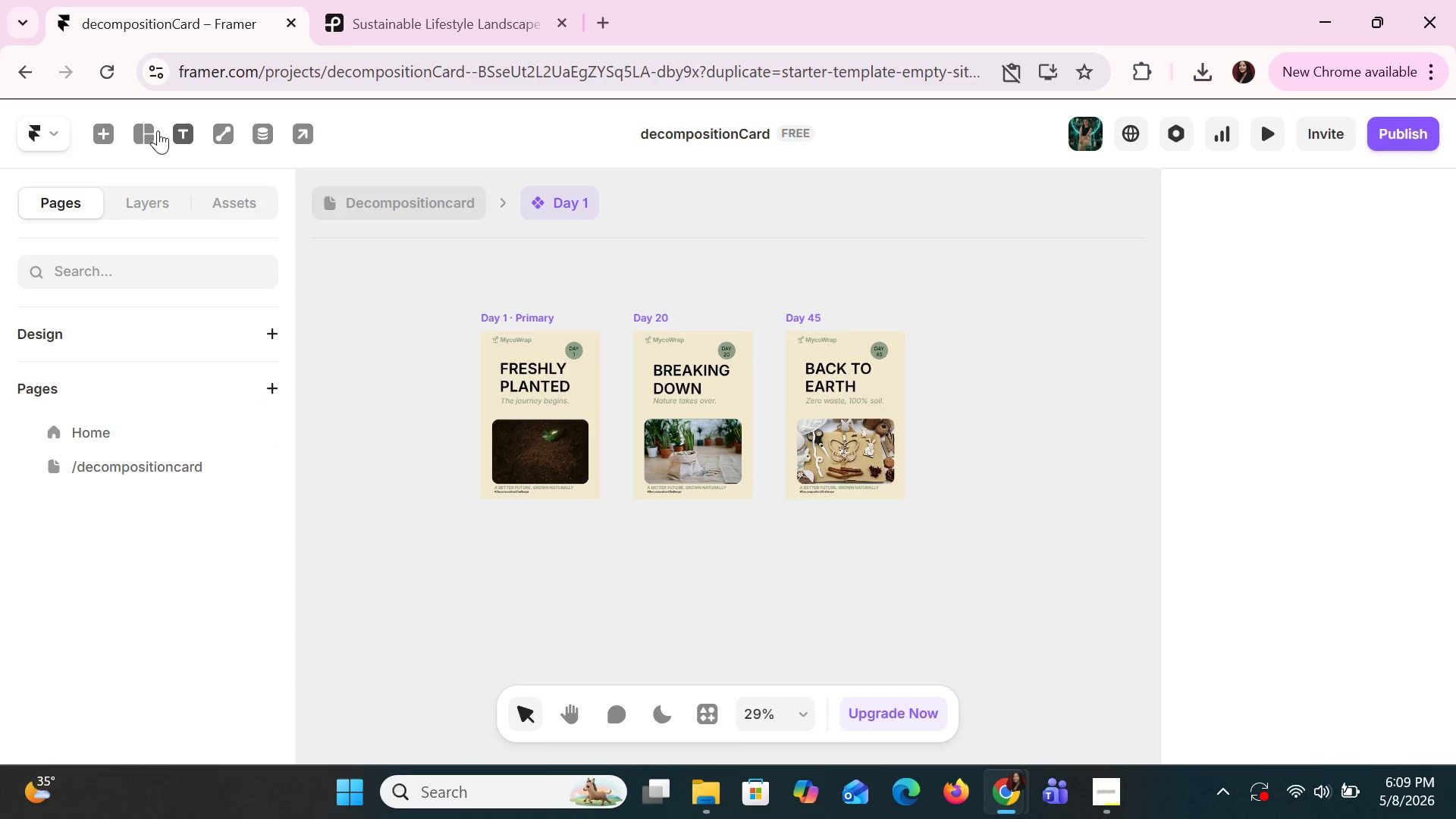 
left_click([156, 130])
 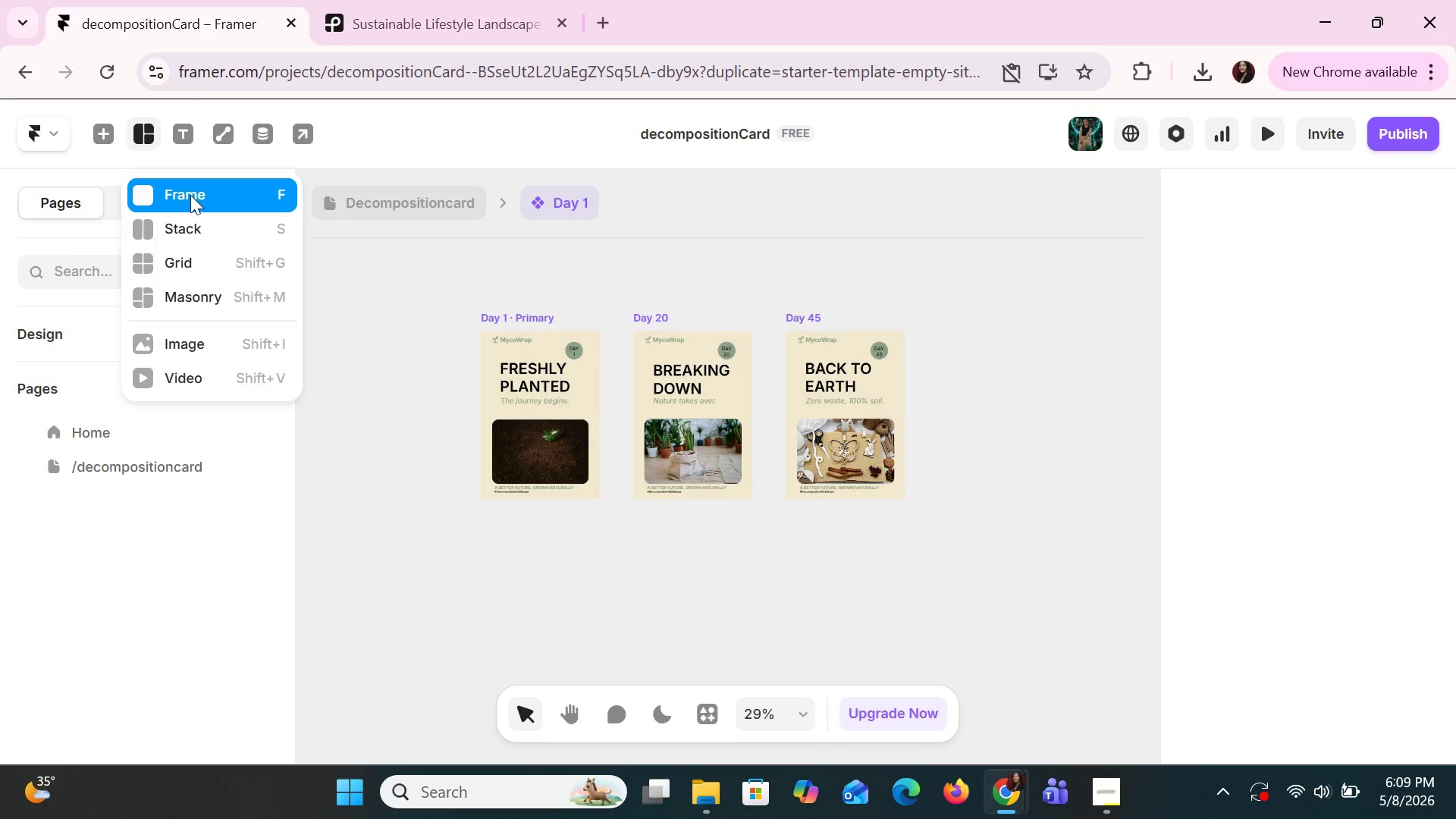 
left_click([190, 195])
 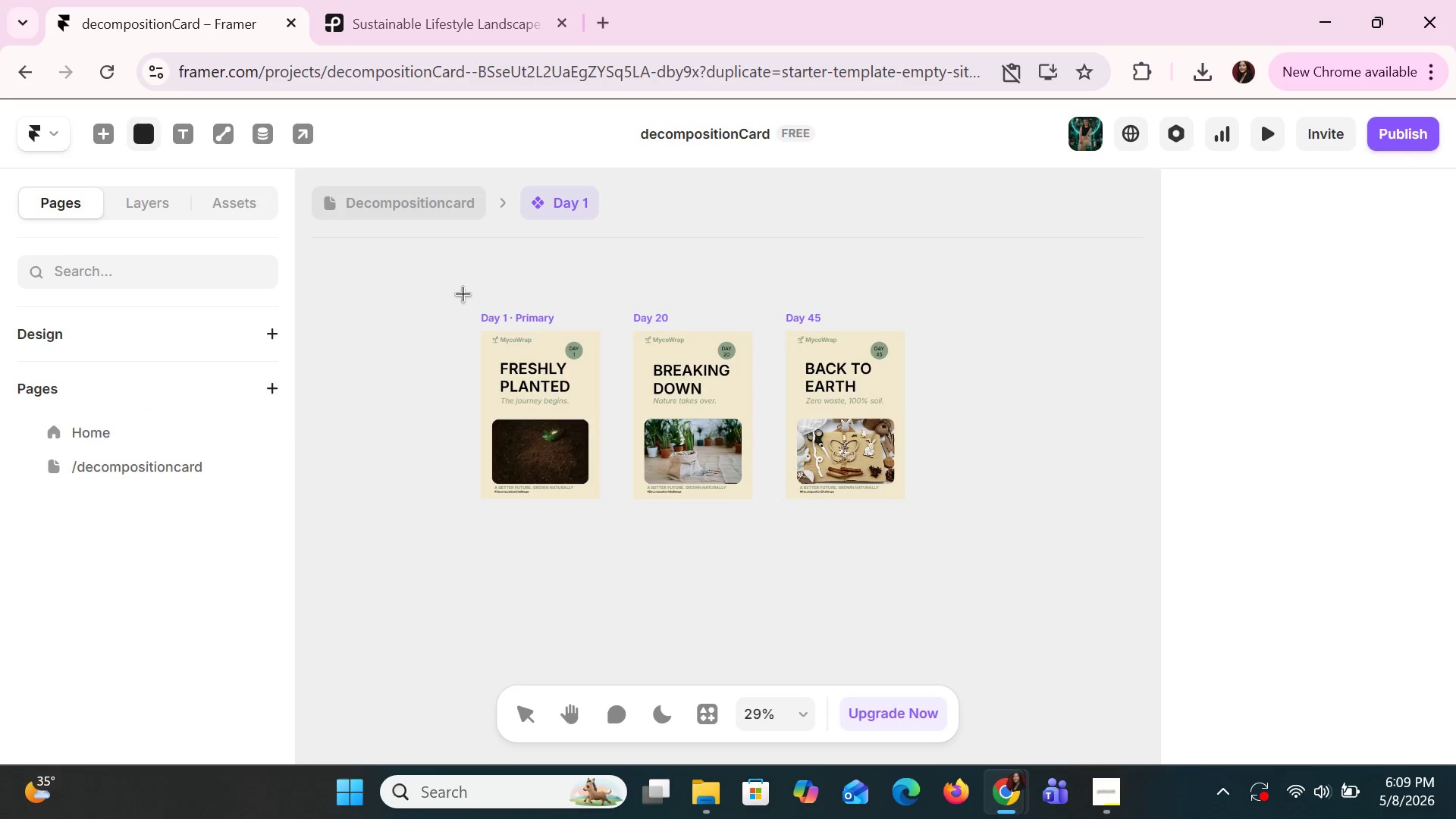 
left_click_drag(start_coordinate=[463, 293], to_coordinate=[906, 518])
 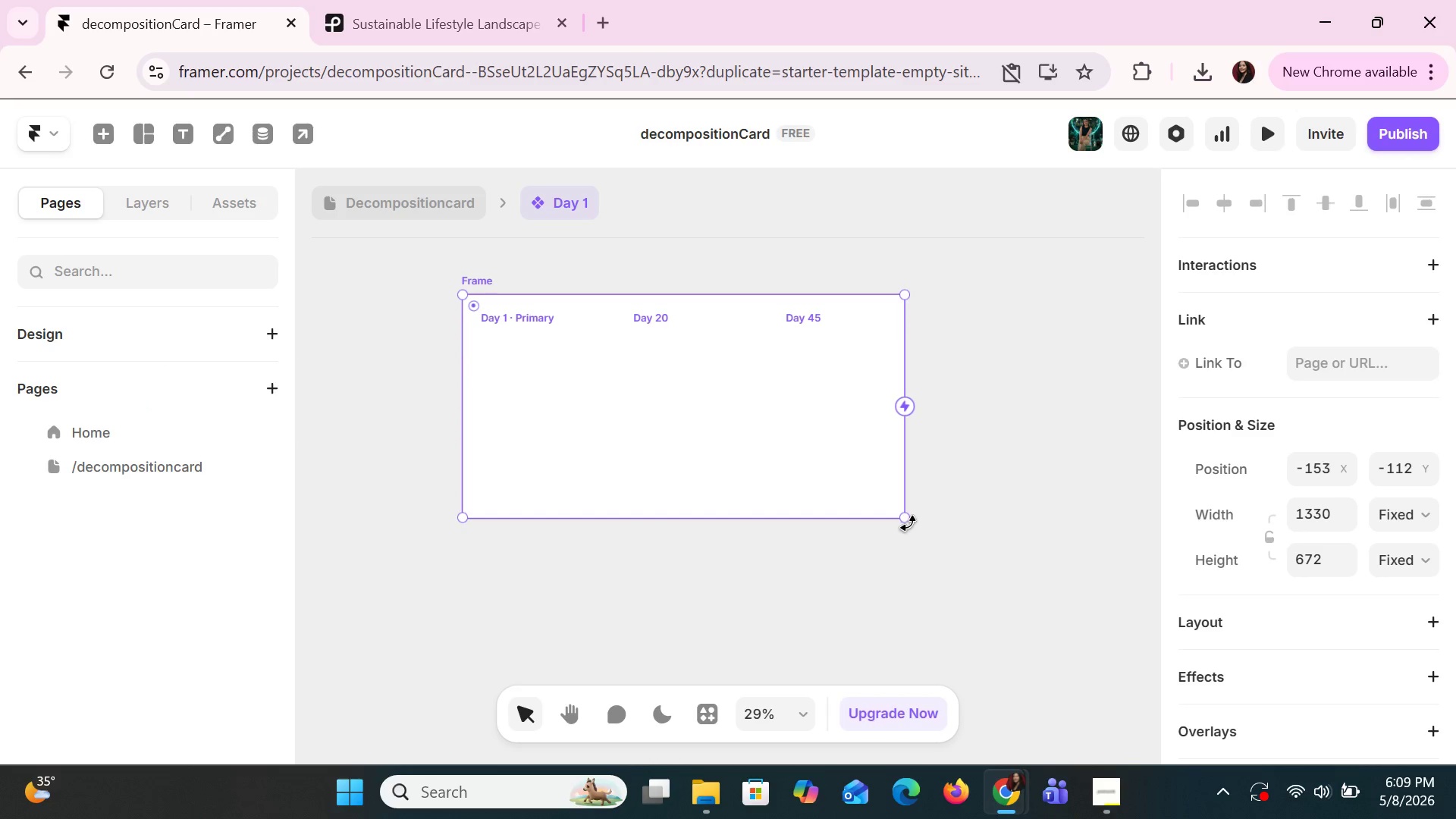 
key(Control+Z)
 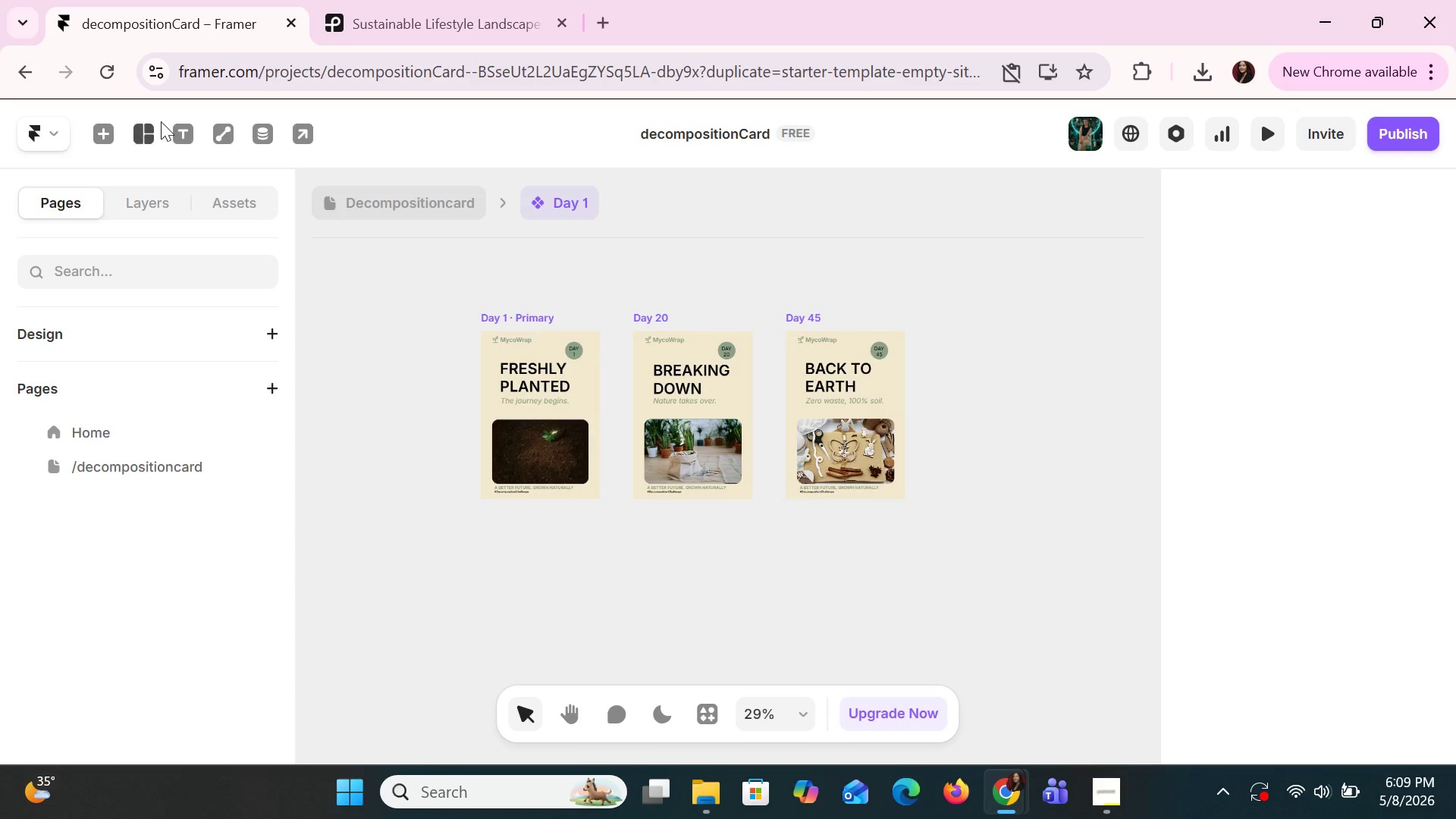 
left_click([153, 131])
 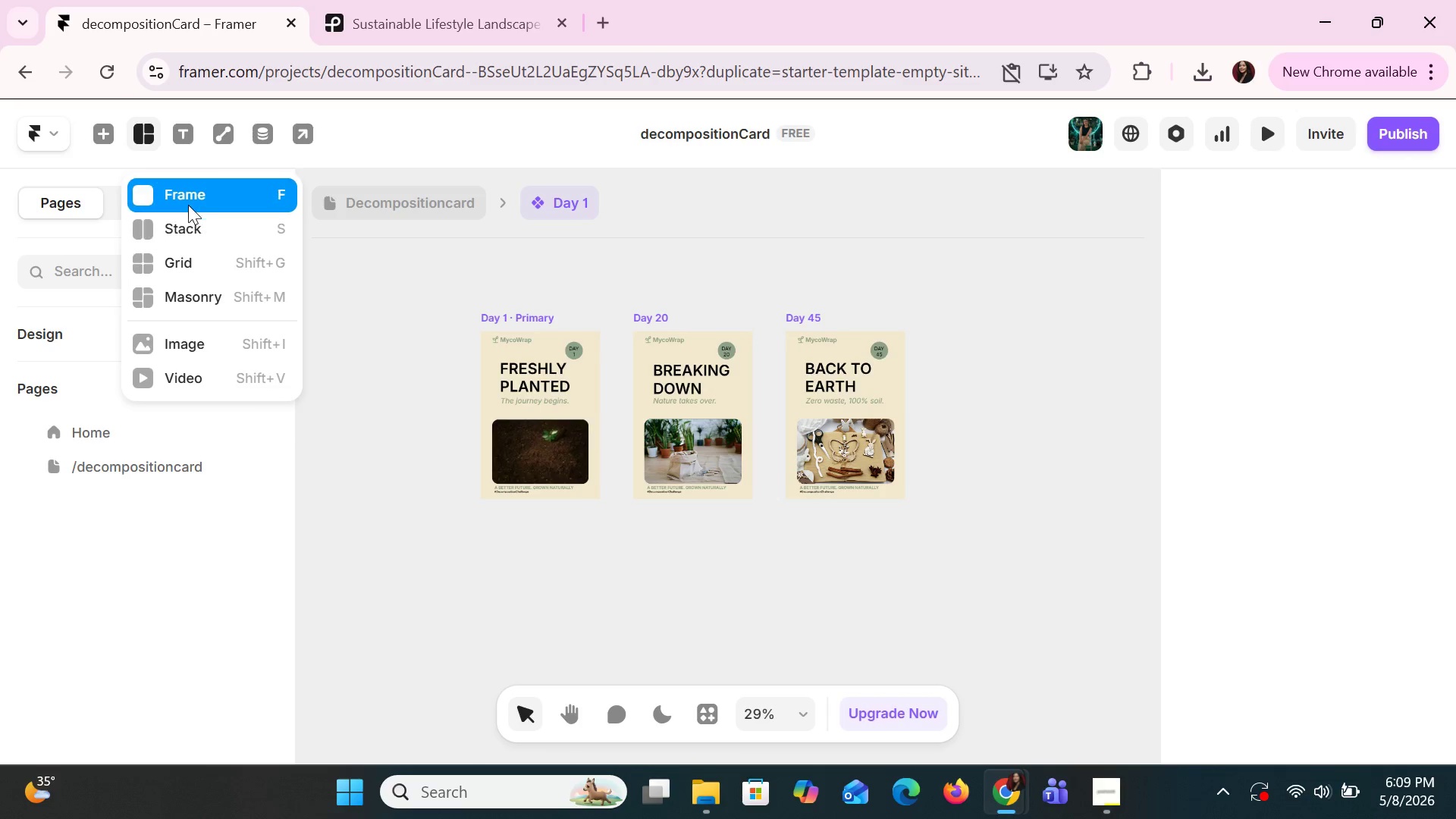 
left_click([190, 196])
 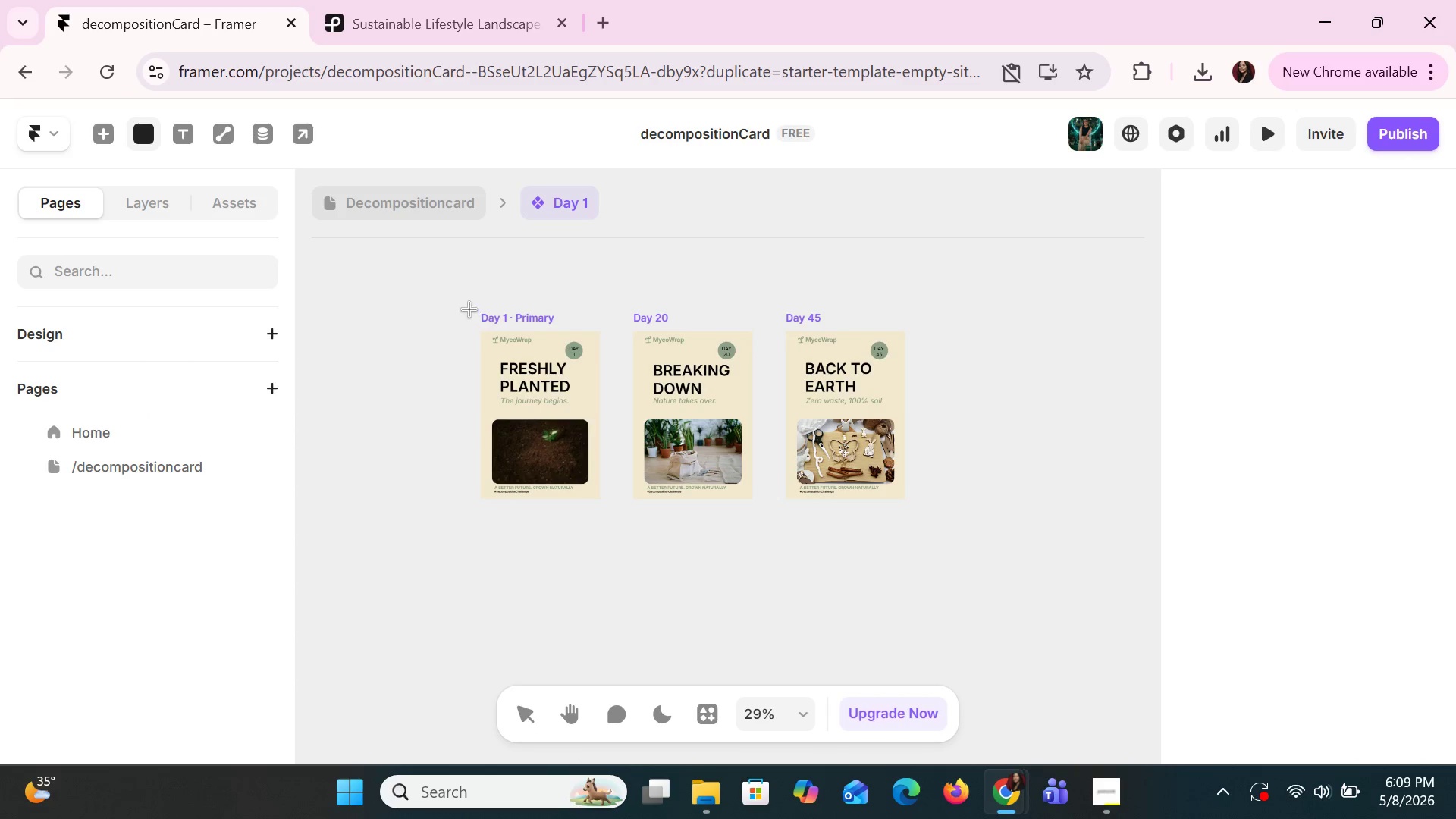 
left_click_drag(start_coordinate=[466, 303], to_coordinate=[915, 513])
 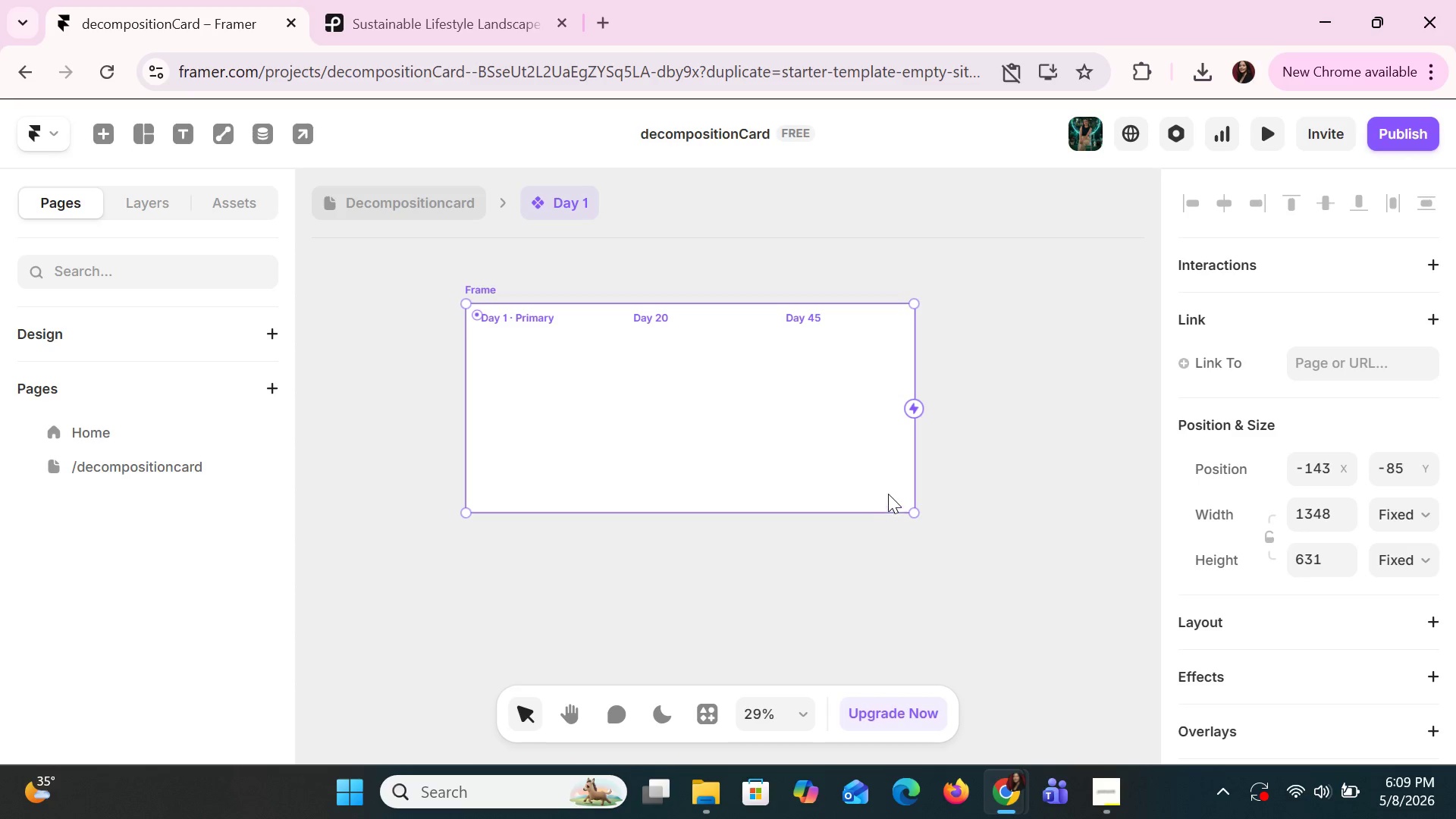 
right_click([888, 494])
 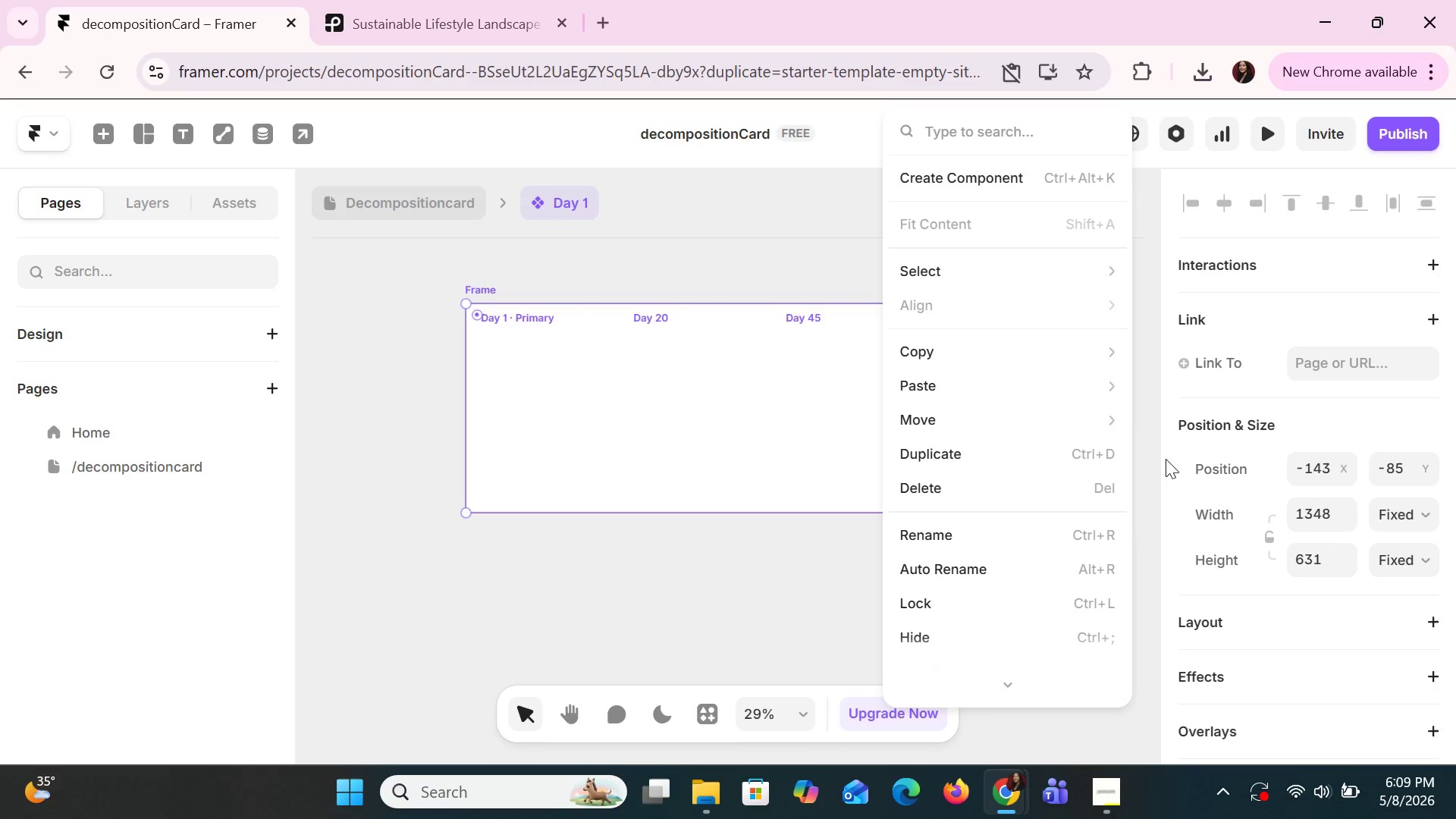 
wait(5.56)
 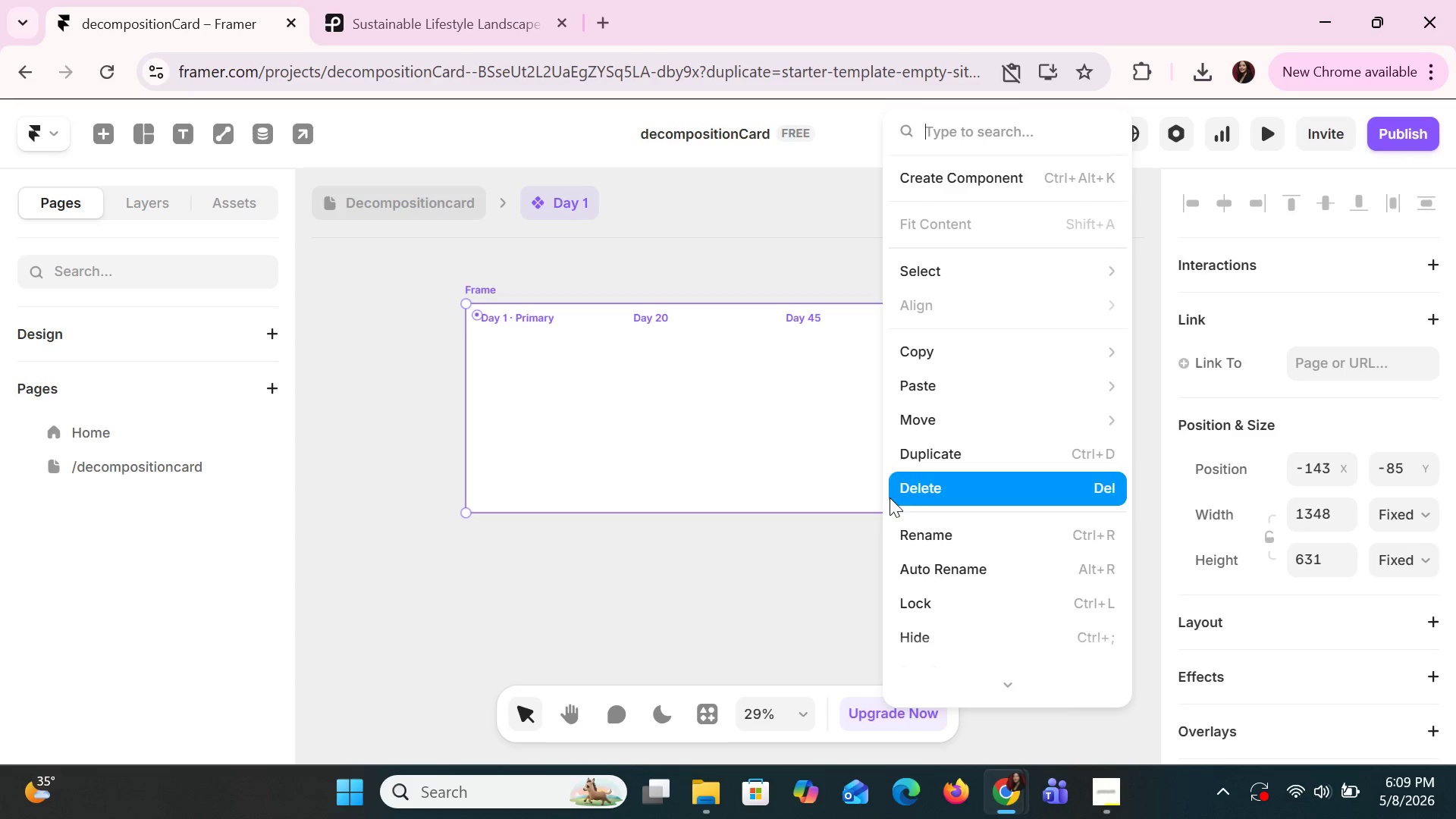 
left_click([1188, 529])
 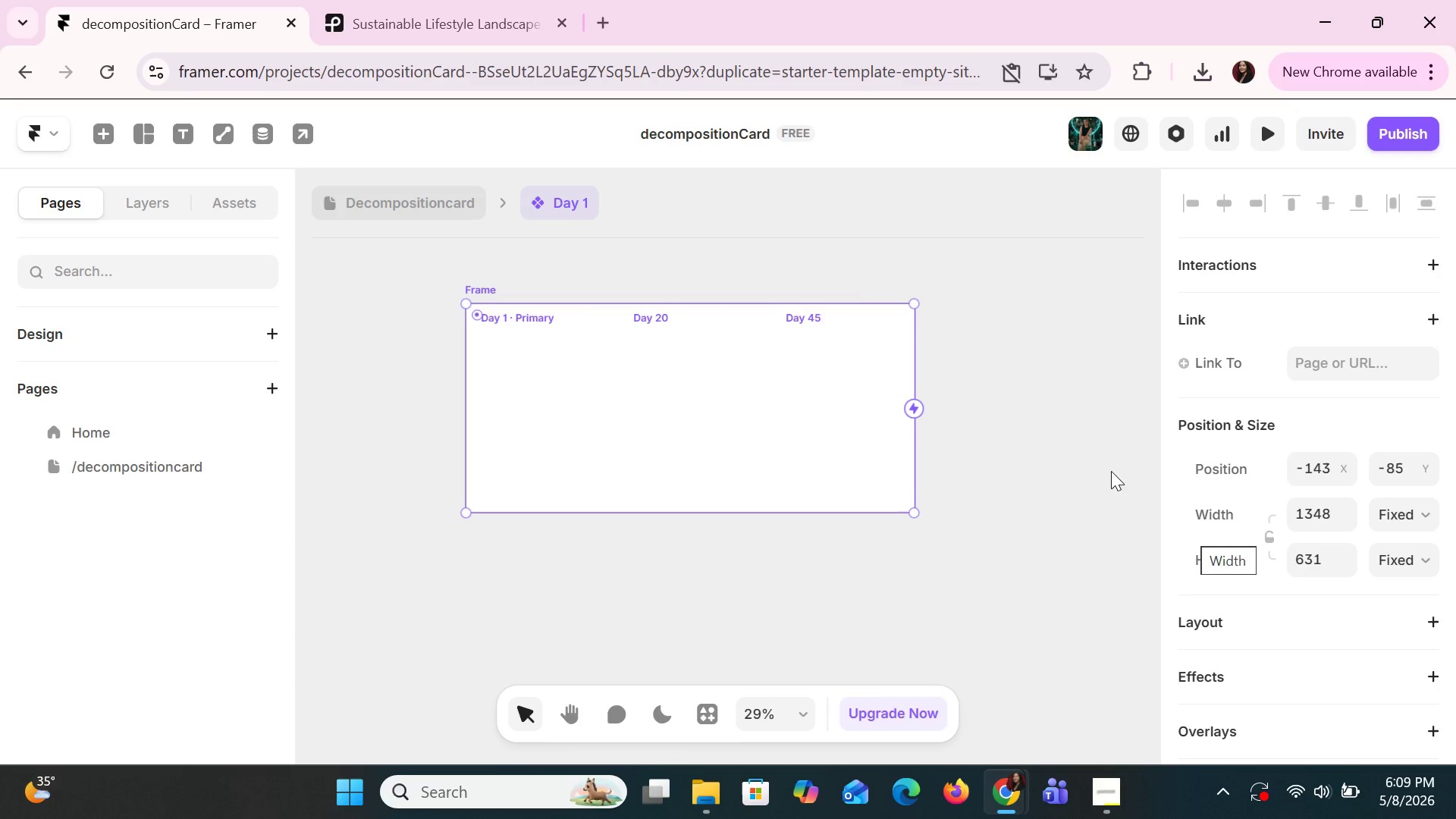 
left_click([546, 315])
 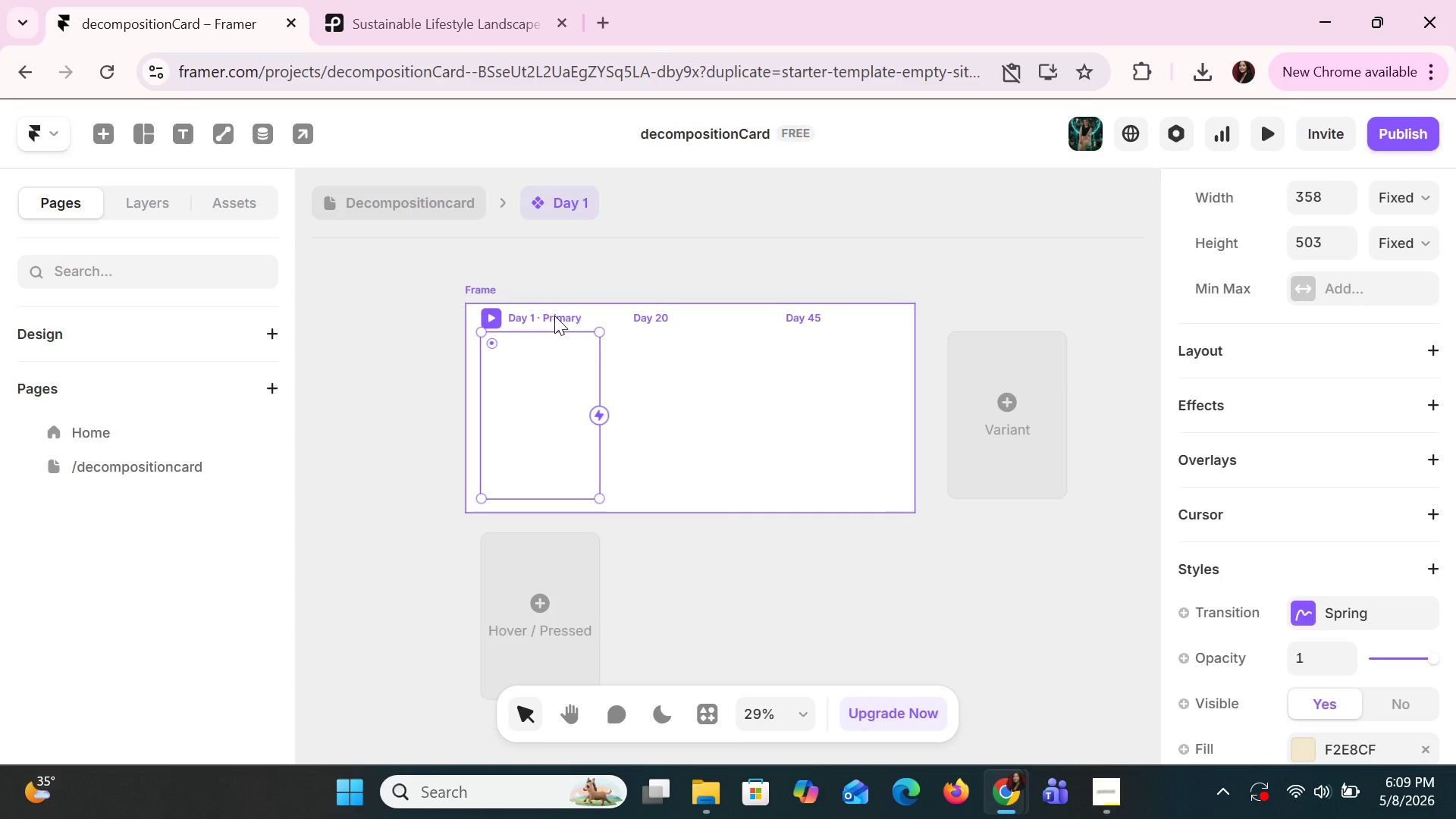 
hold_key(key=ShiftLeft, duration=1.52)
left_click([645, 318])
 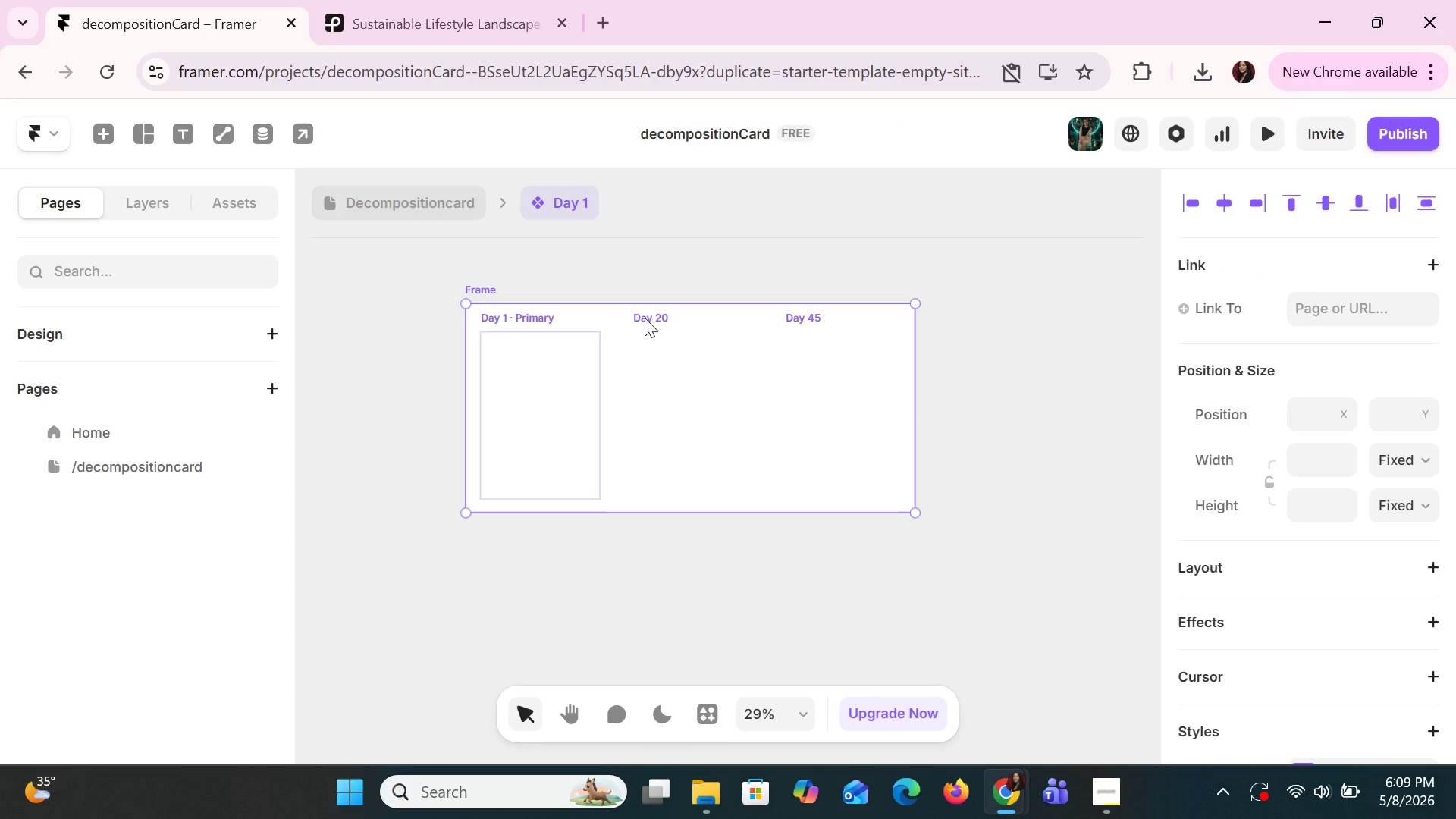 
hold_key(key=ShiftLeft, duration=1.51)
left_click([645, 318])
 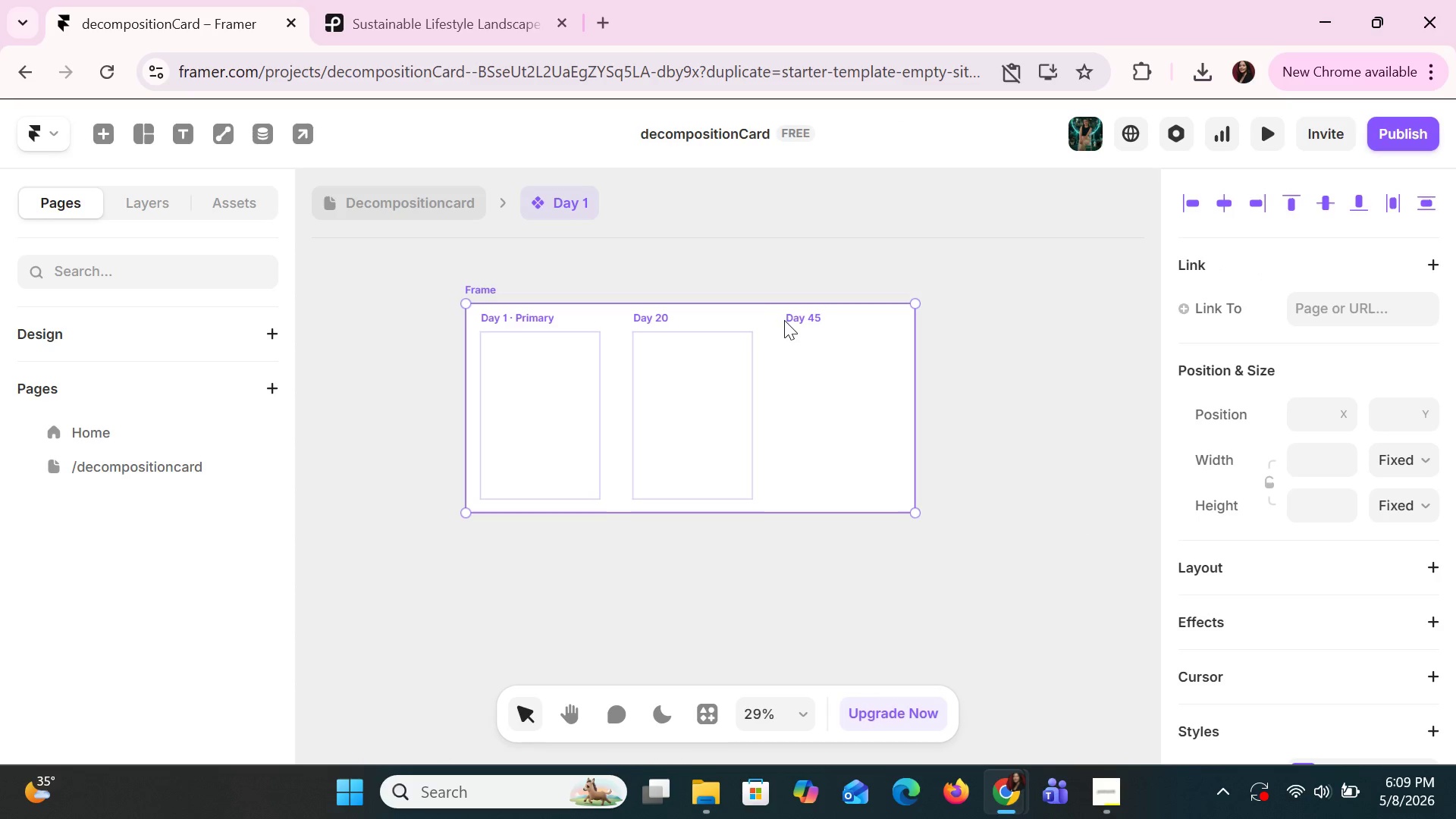 
hold_key(key=ShiftLeft, duration=1.52)
left_click([784, 320])
 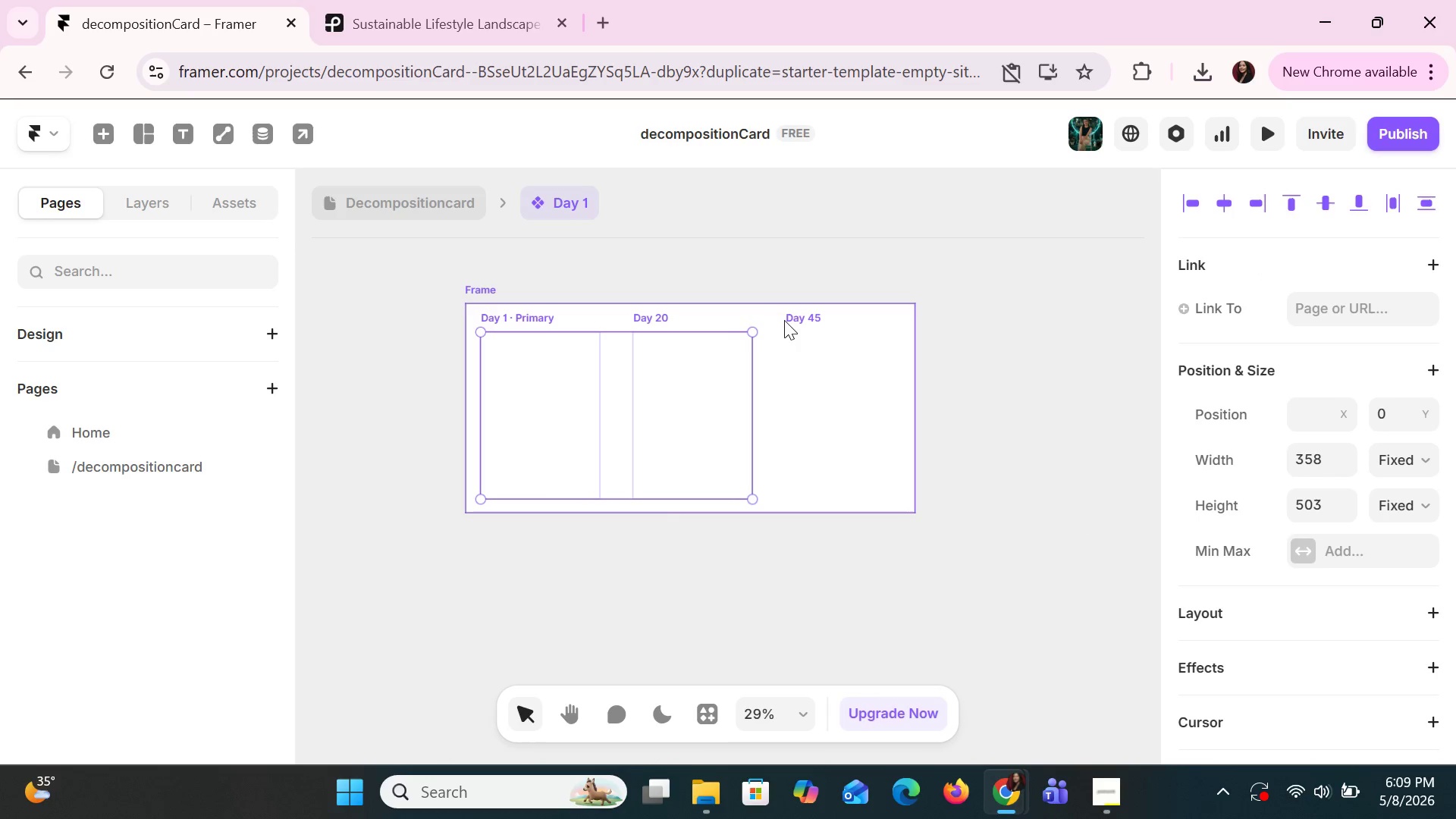 
left_click([793, 315])
 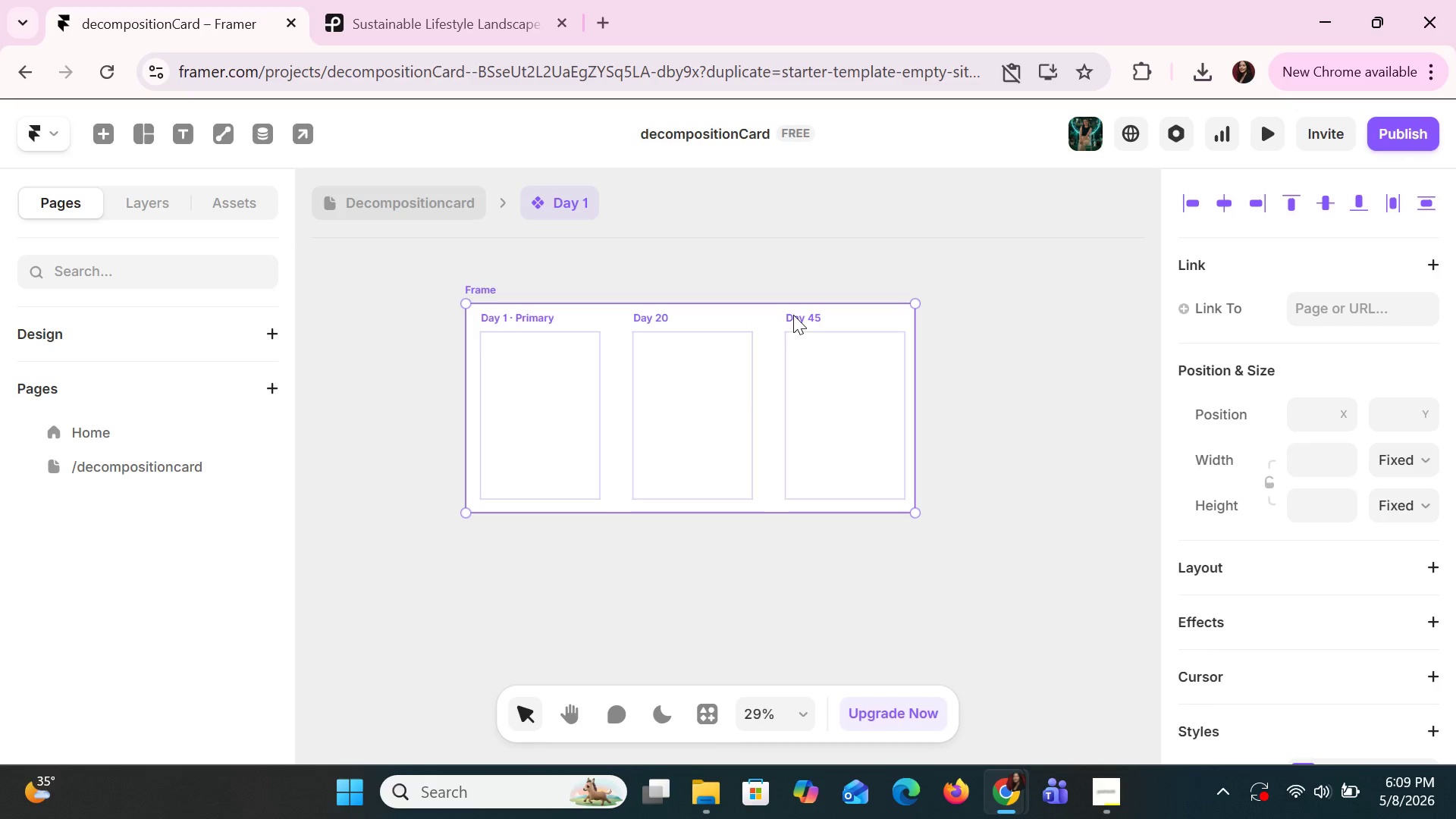 
double_click([793, 315])
 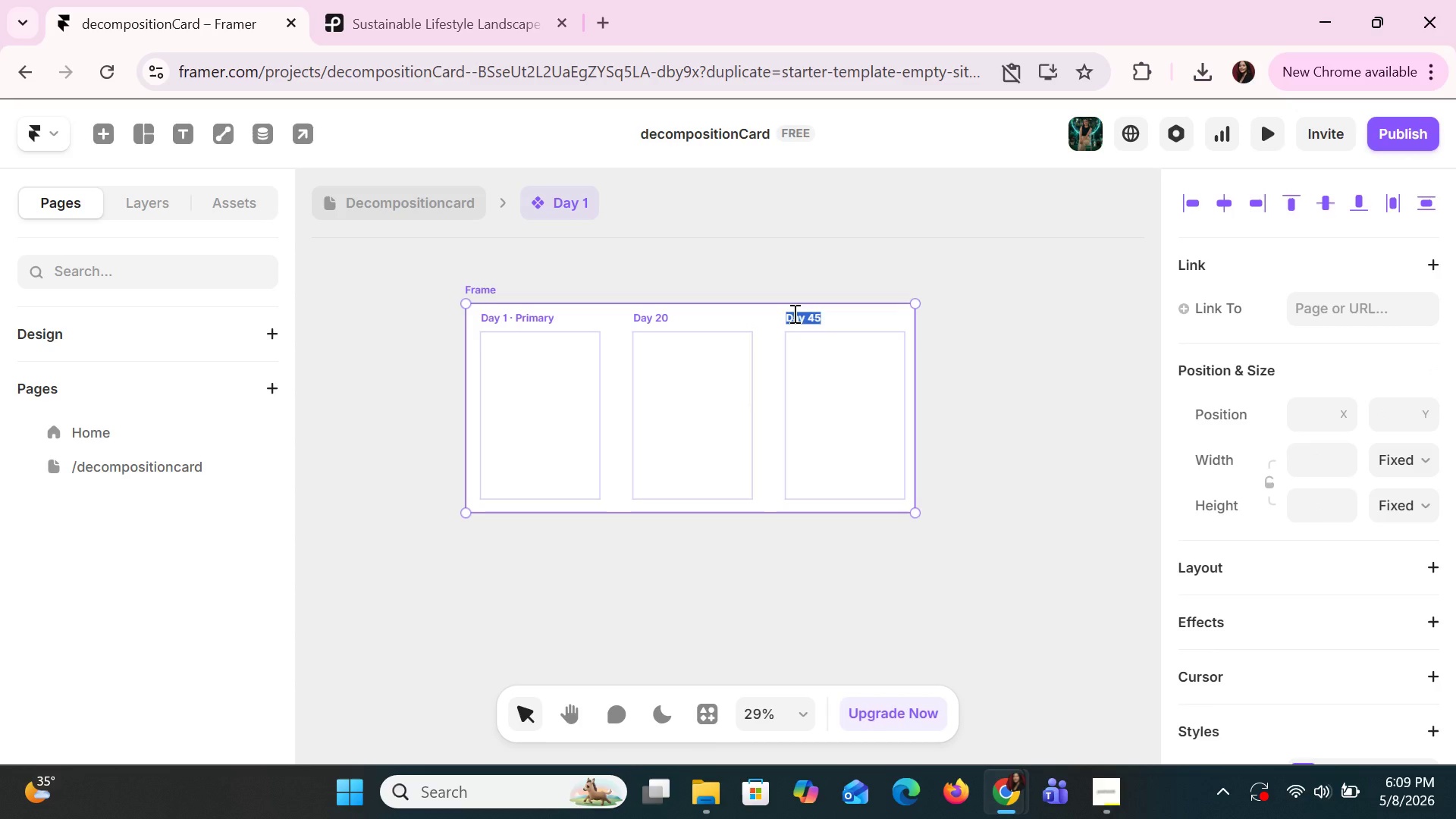 
key(Shift+ShiftLeft)
 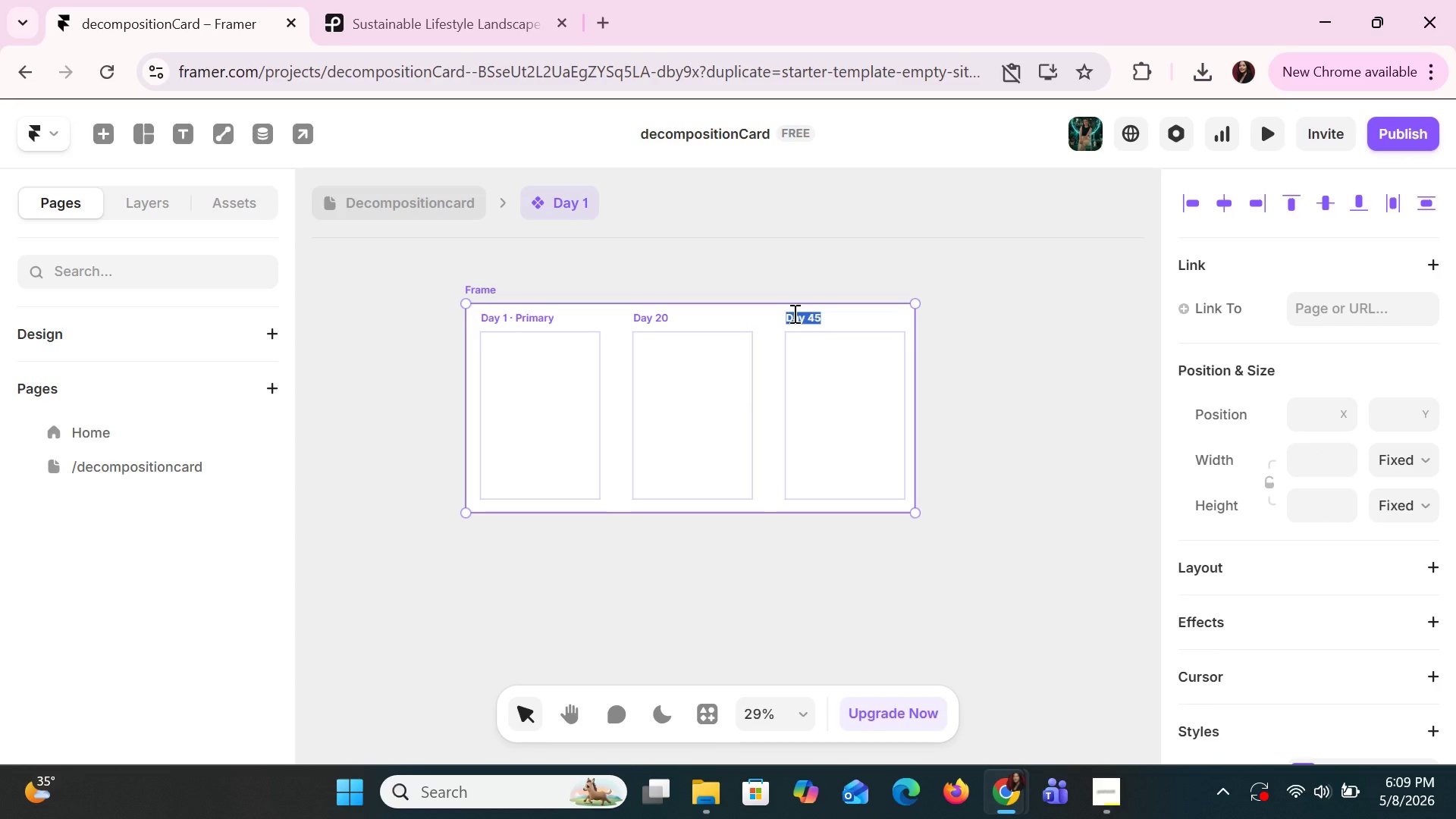 
key(Shift+ShiftLeft)
 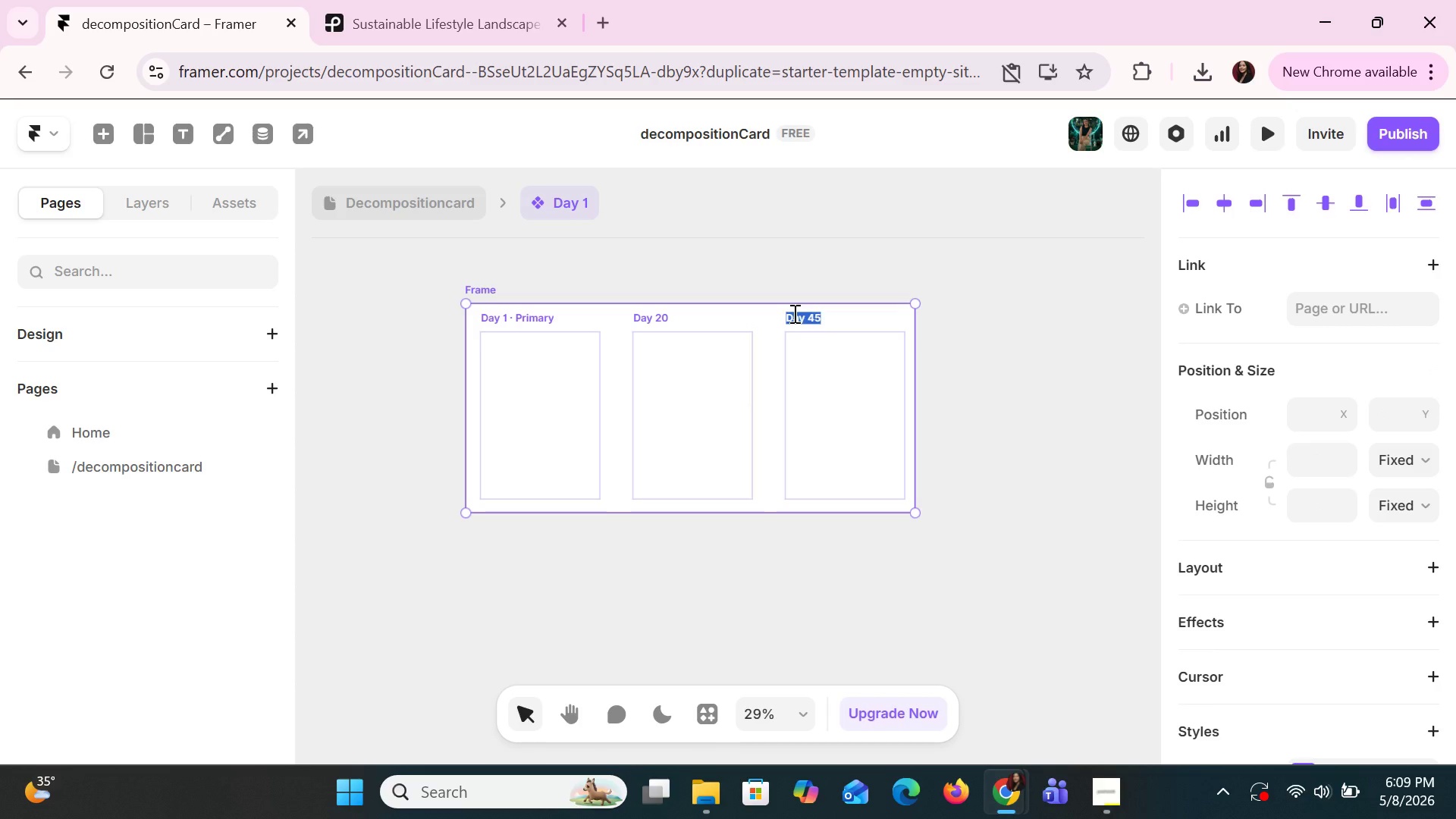 
key(Shift+ShiftLeft)
 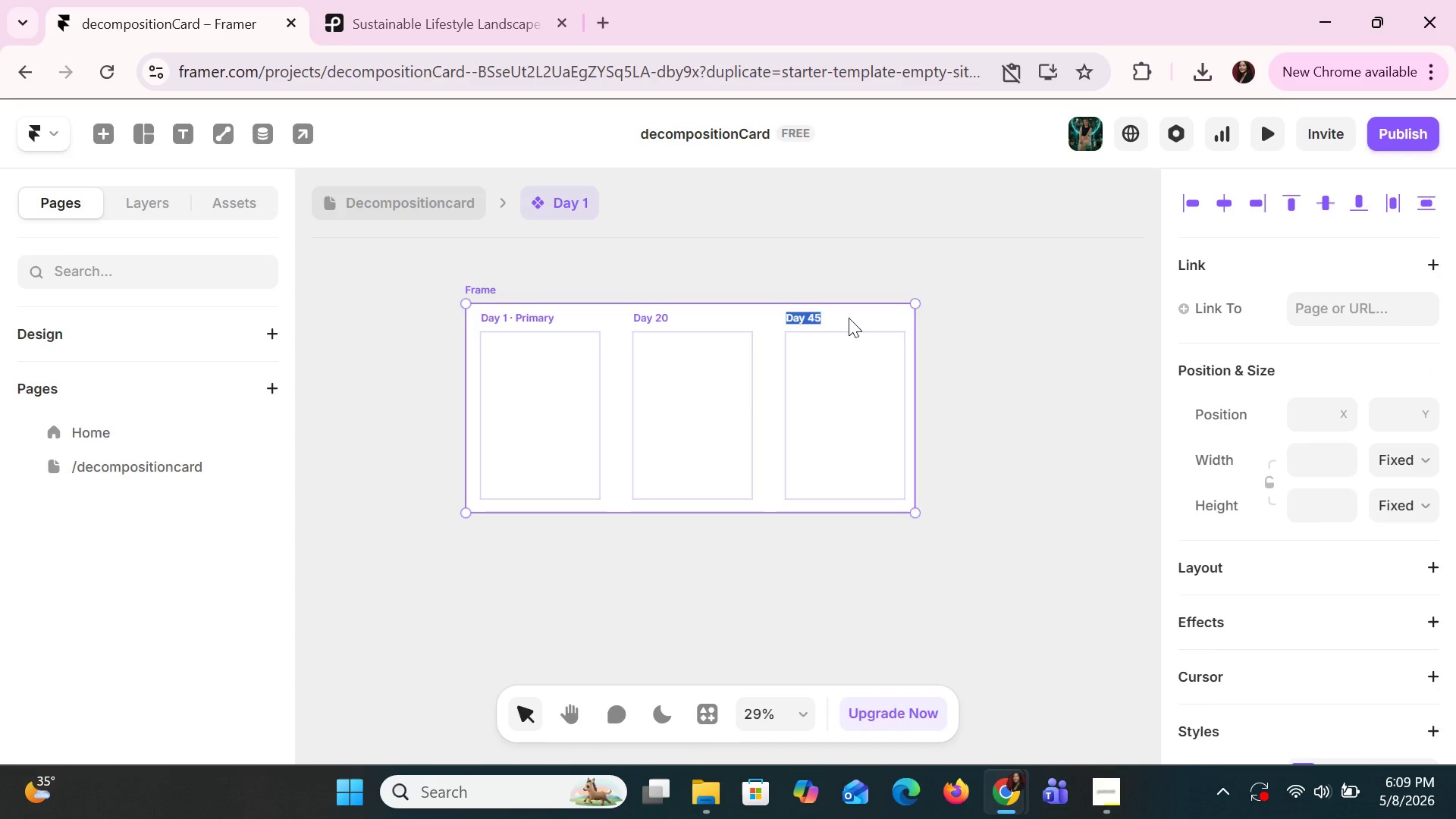 
right_click([849, 318])
 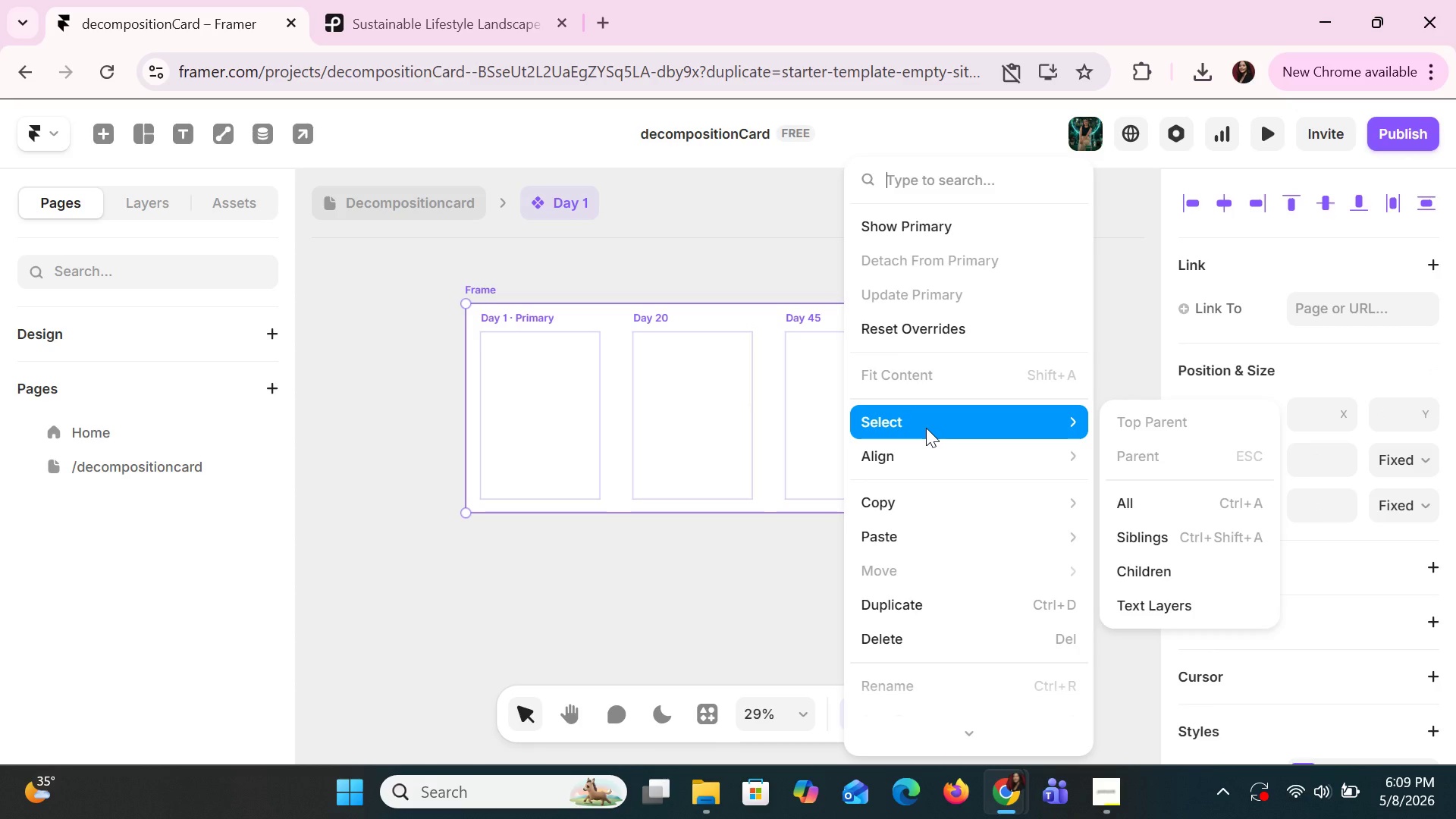 
scroll: coordinate [926, 424], scroll_direction: up, amount: 2.0
 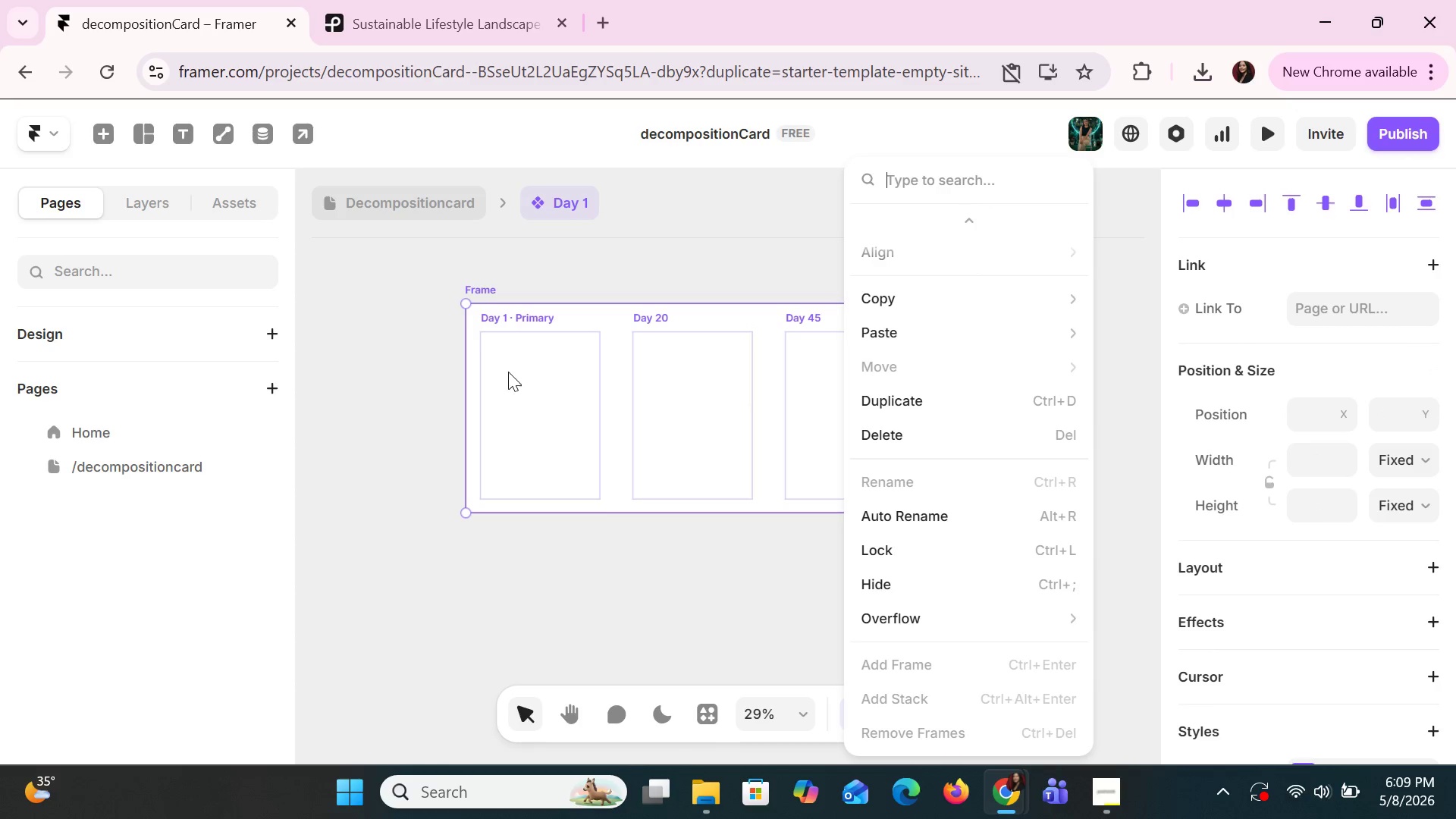 
left_click([519, 370])
 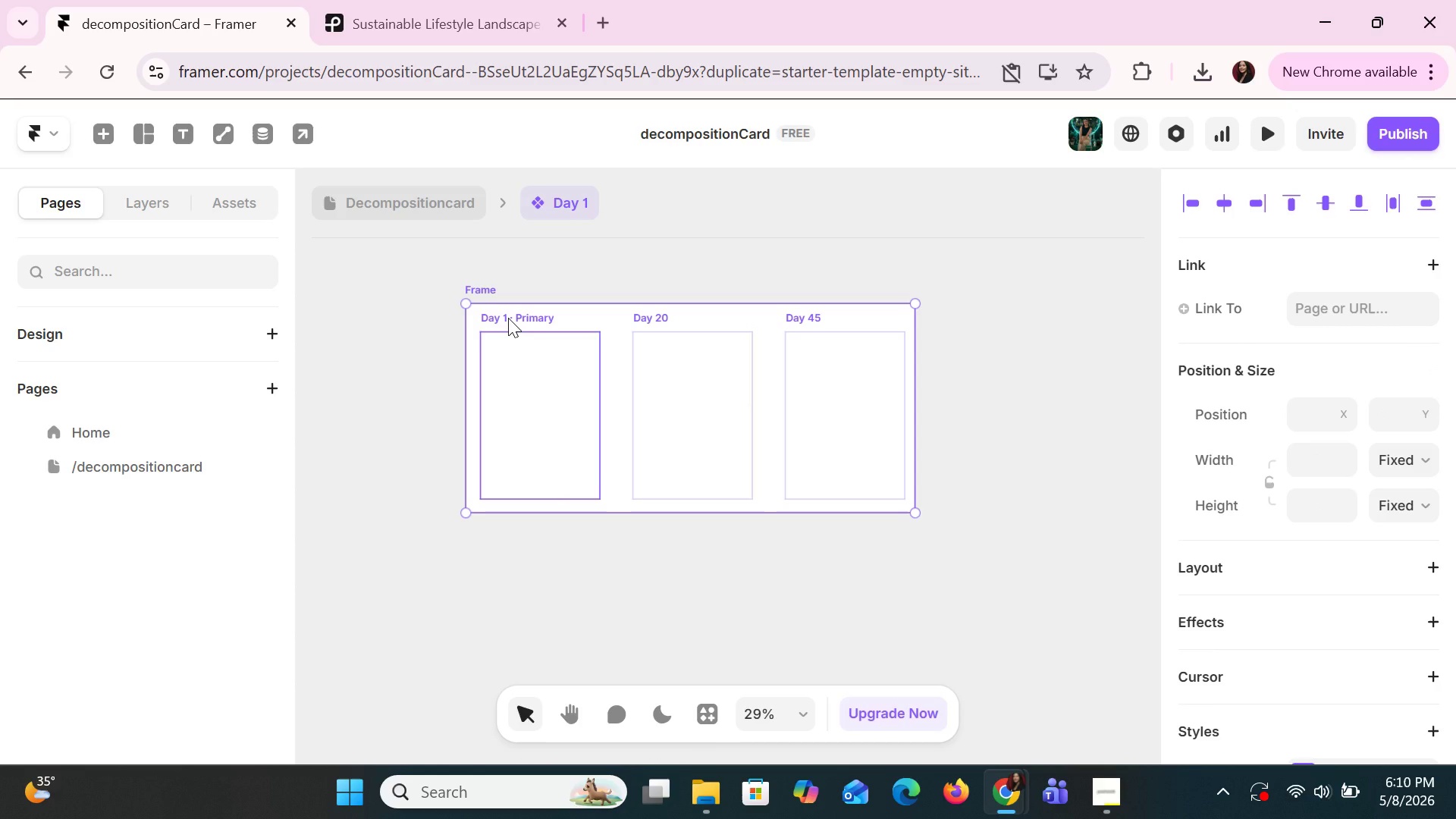 
left_click([508, 318])
 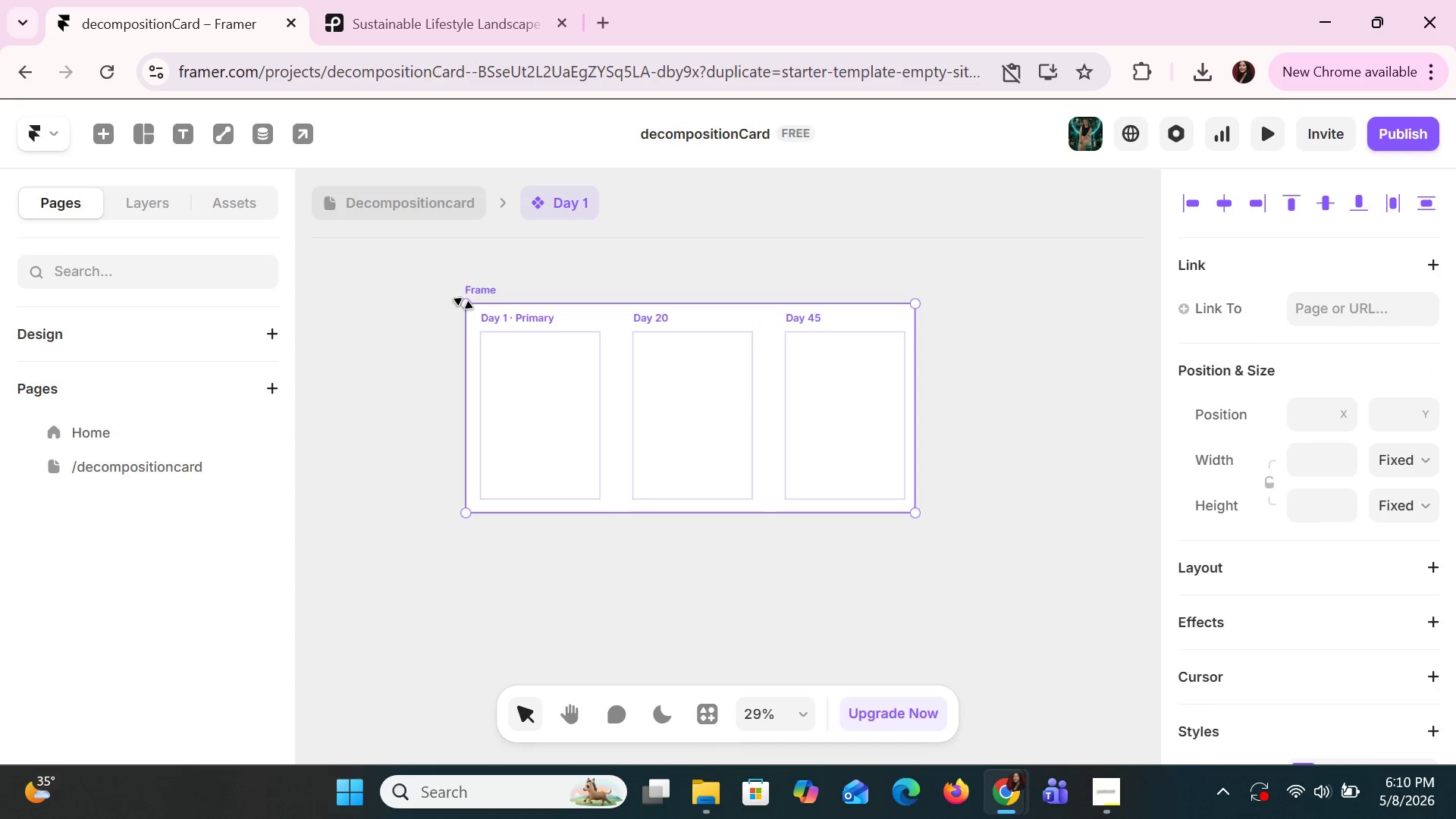 
left_click([463, 303])
 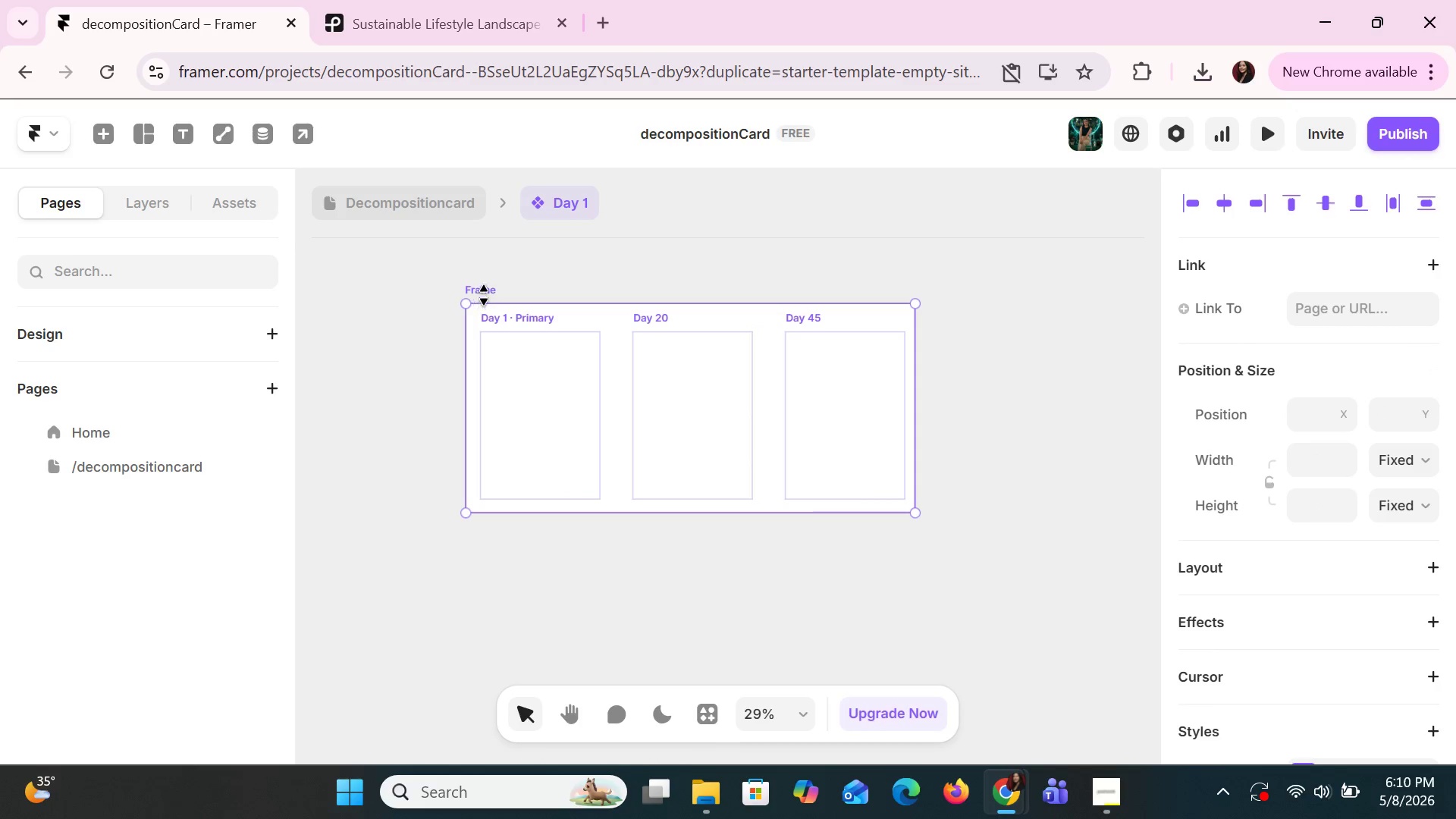 
left_click([488, 290])
 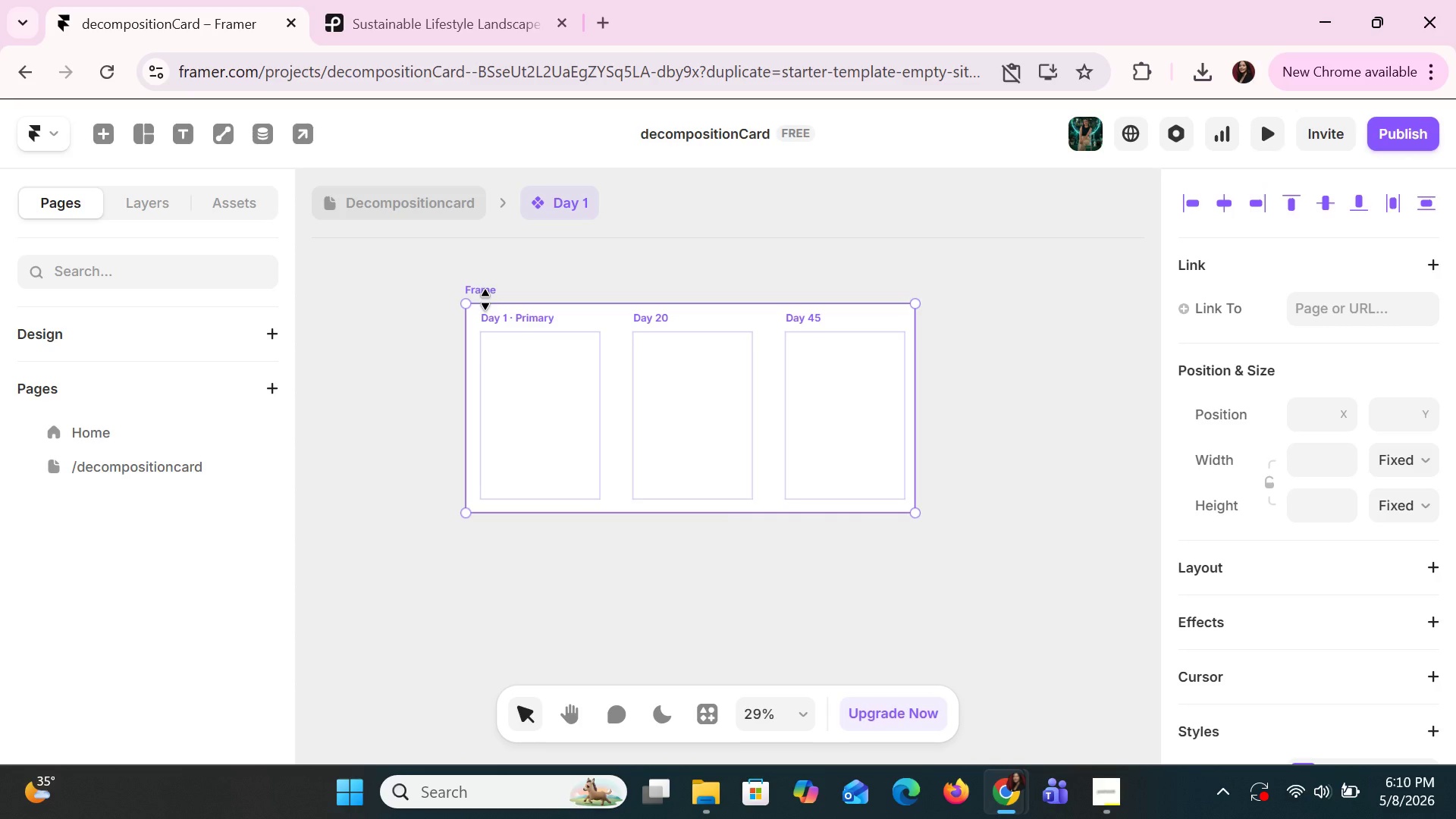 
key(Escape)
 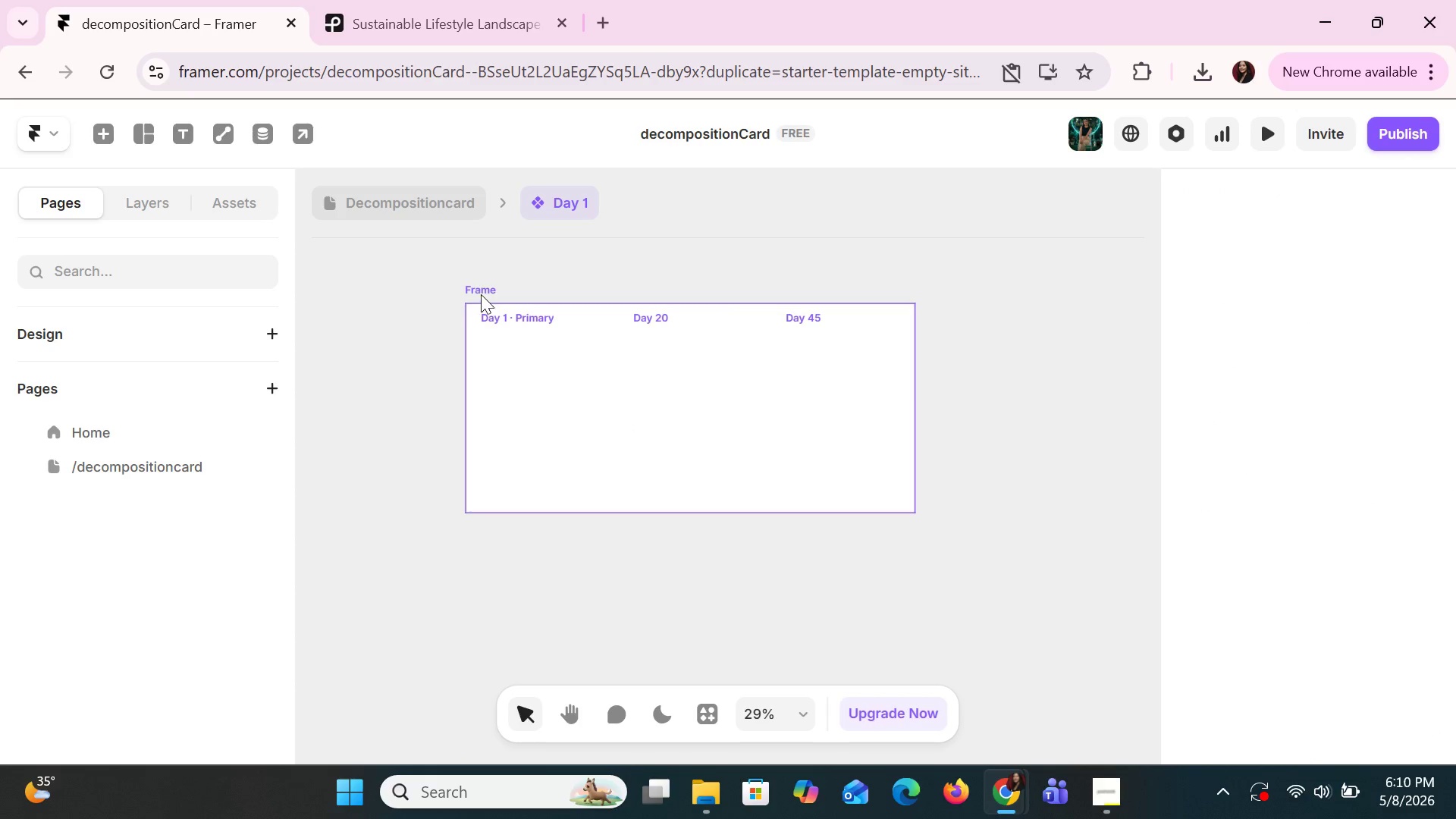 
left_click([481, 294])
 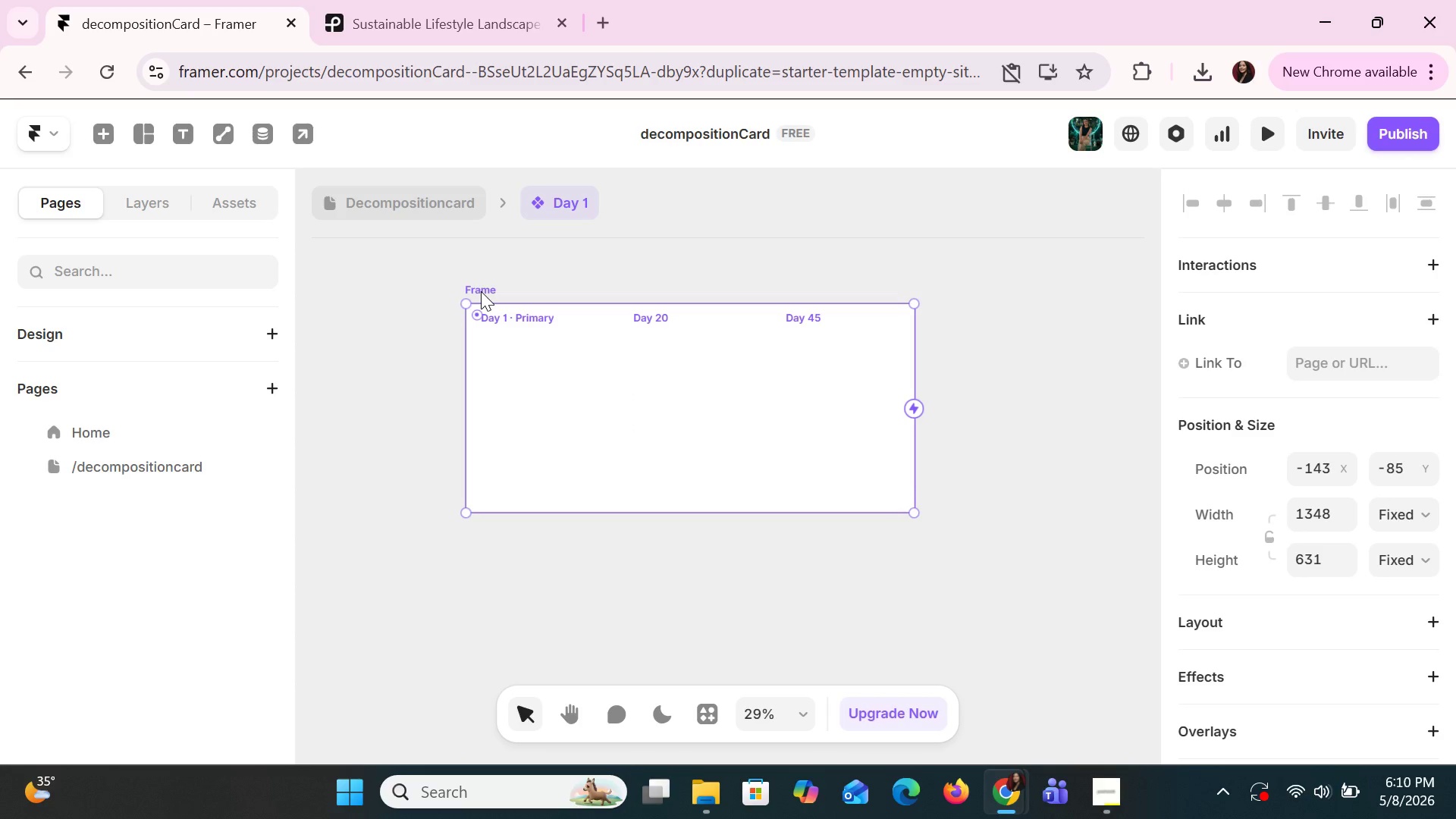 
left_click([481, 291])
 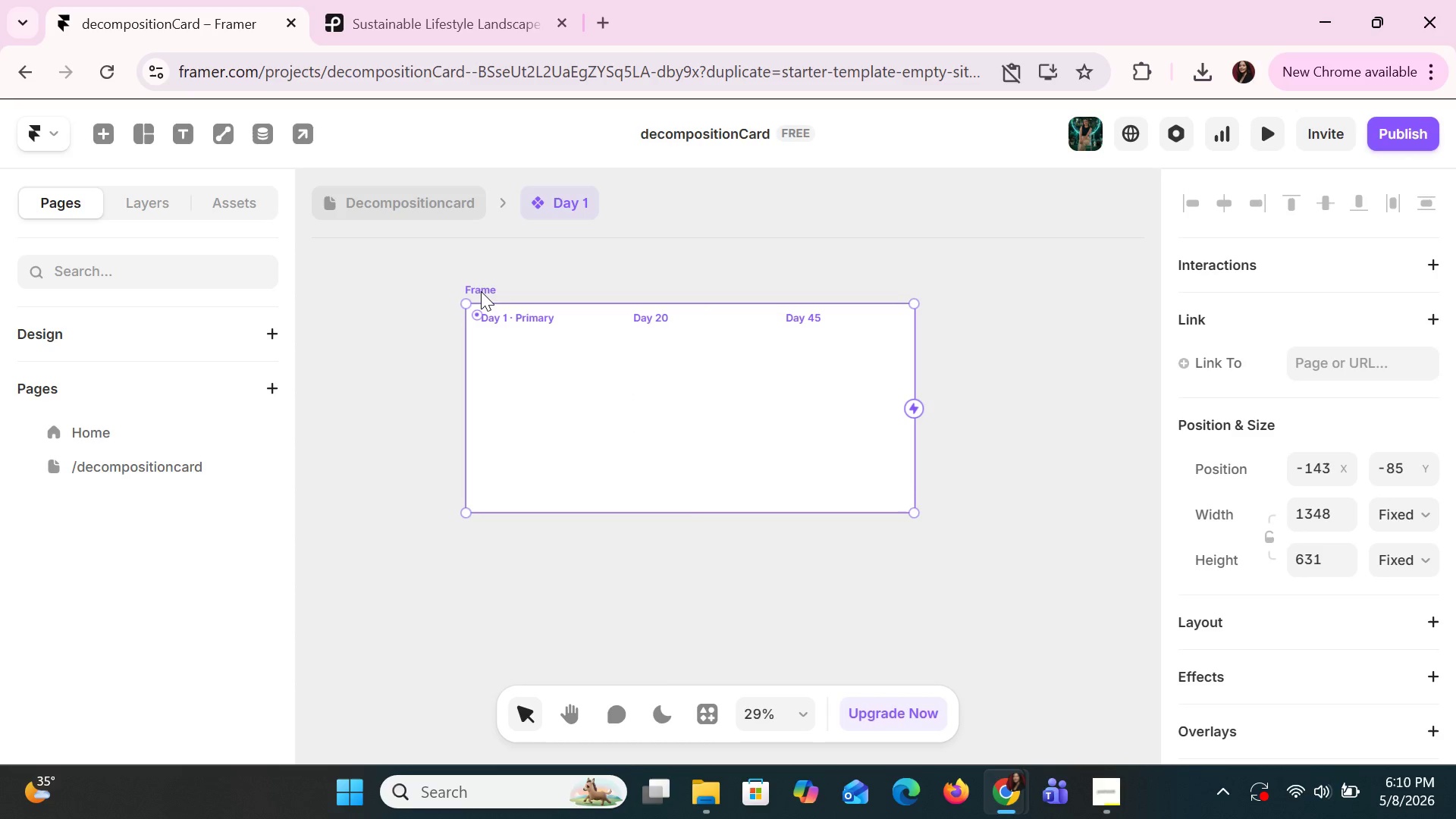 
right_click([481, 291])
 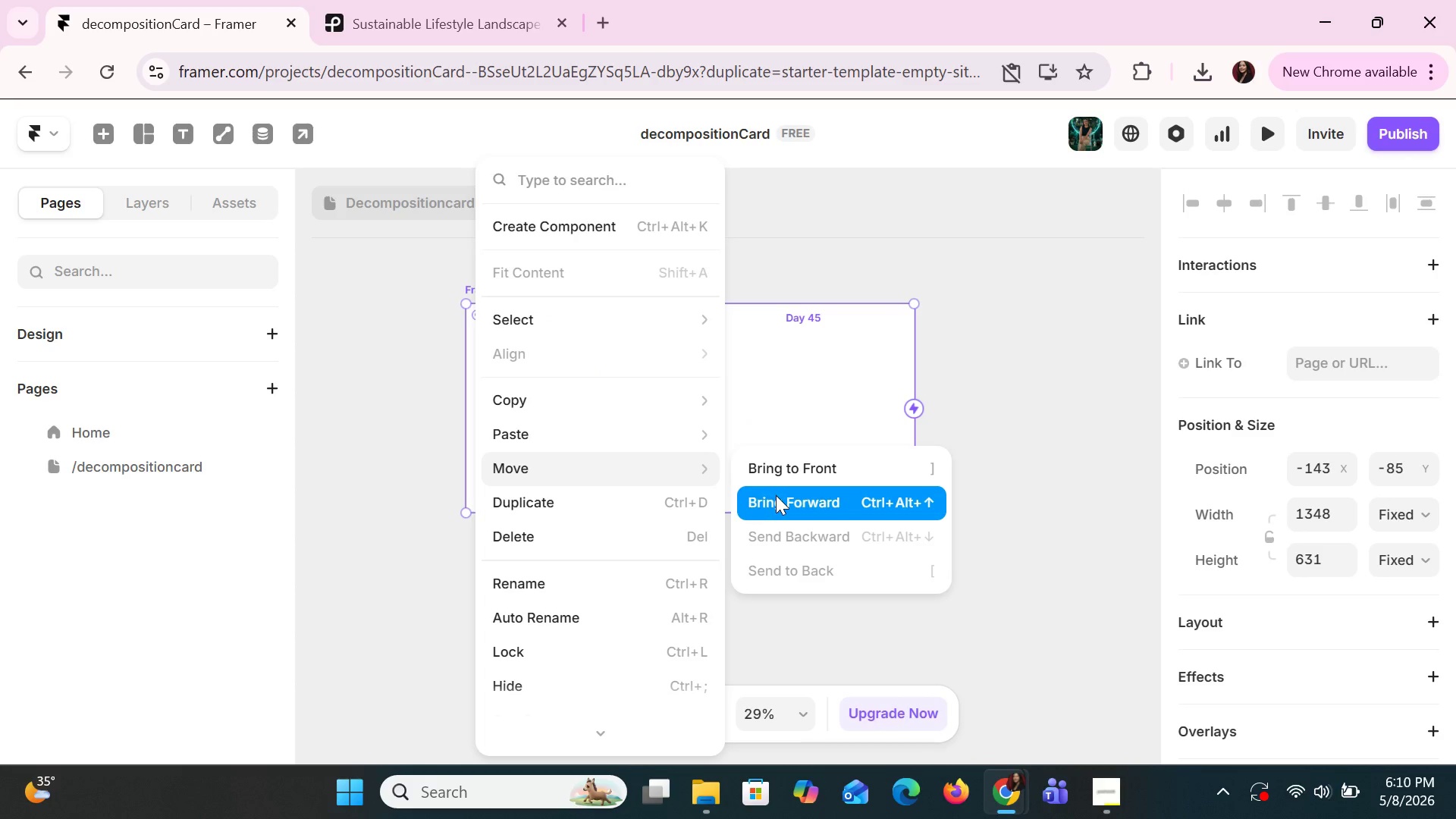 
wait(5.11)
 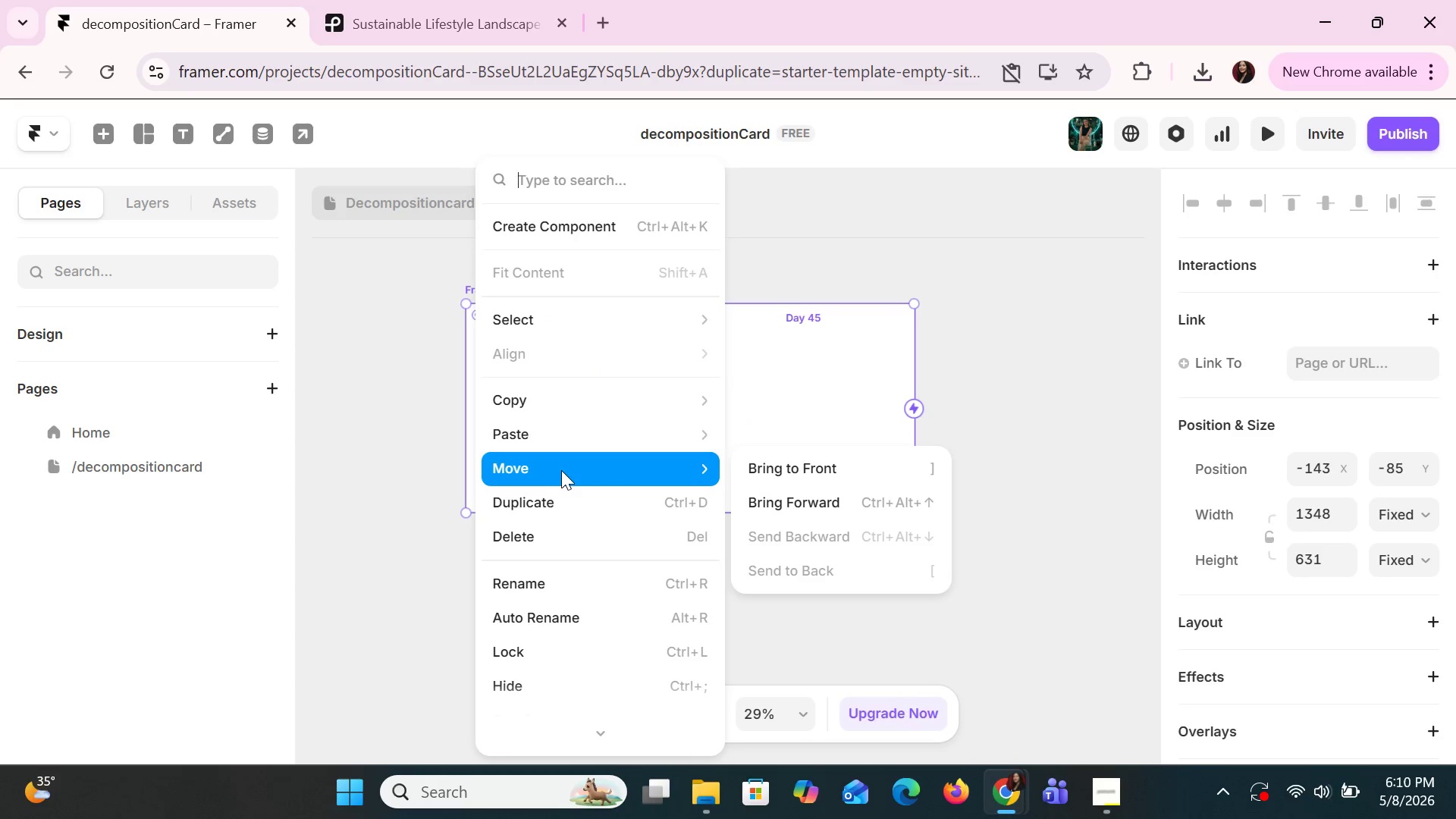 
key(Control+Z)
 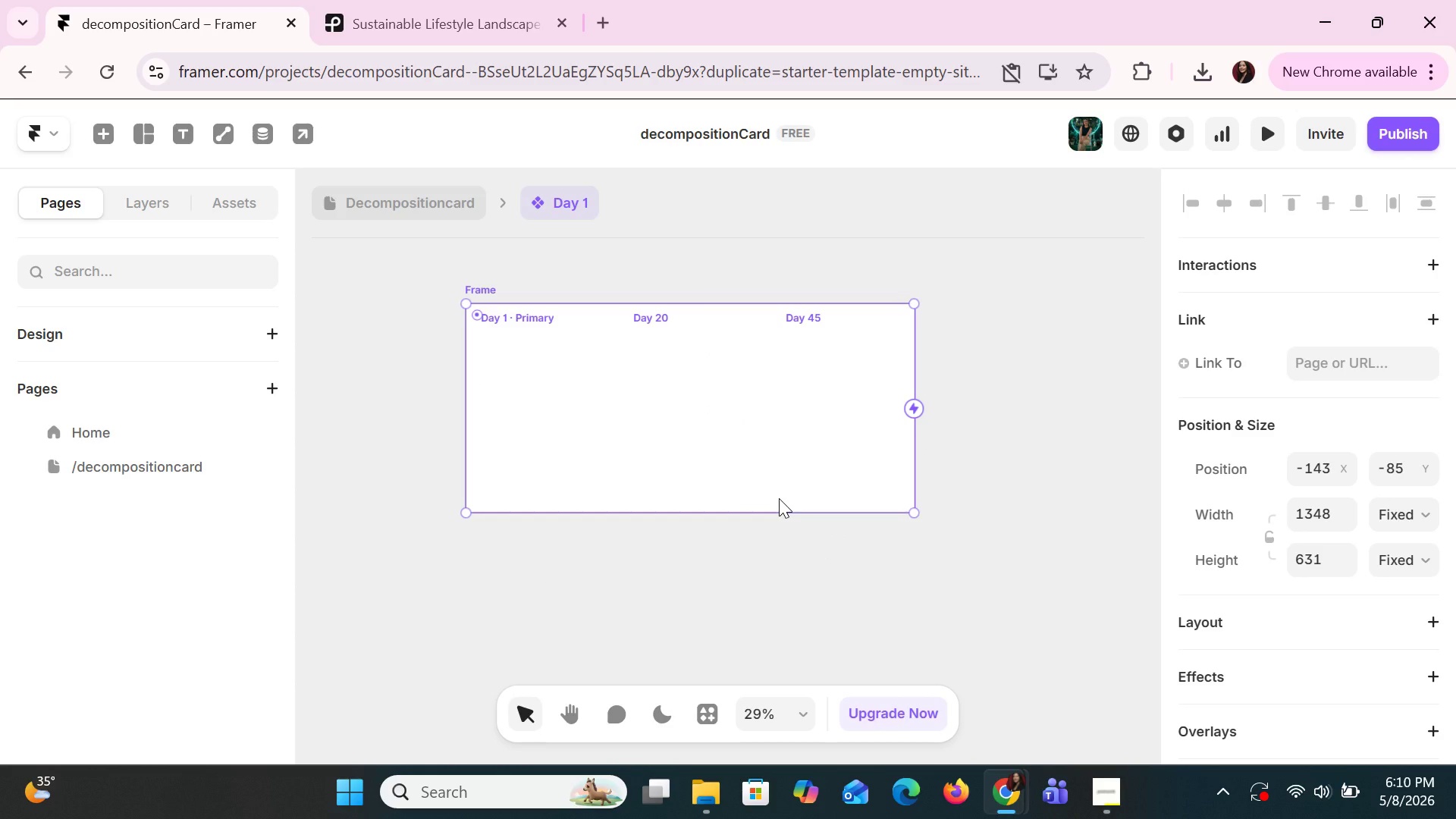 
key(Control+Z)
 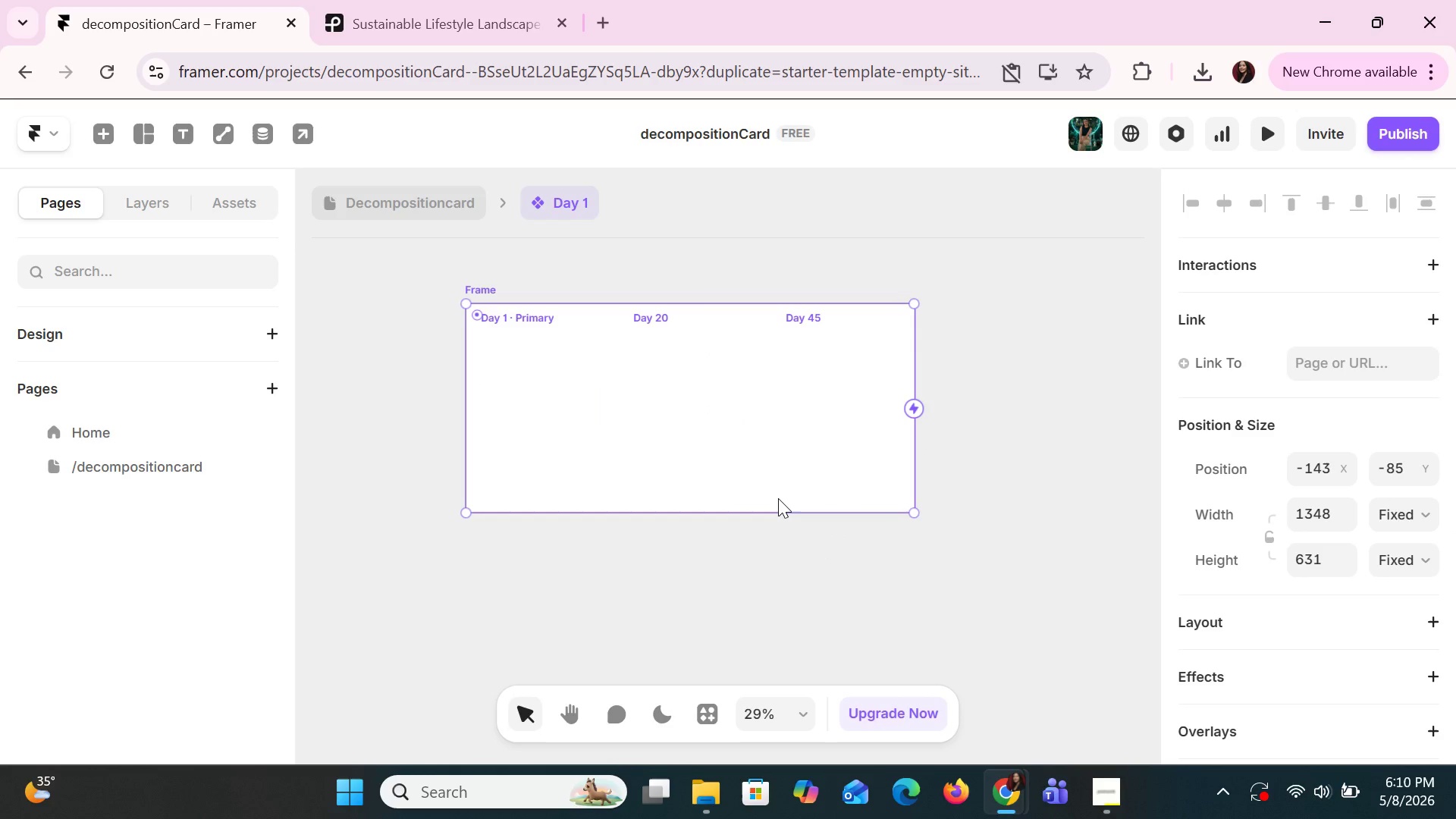 
left_click([778, 498])
 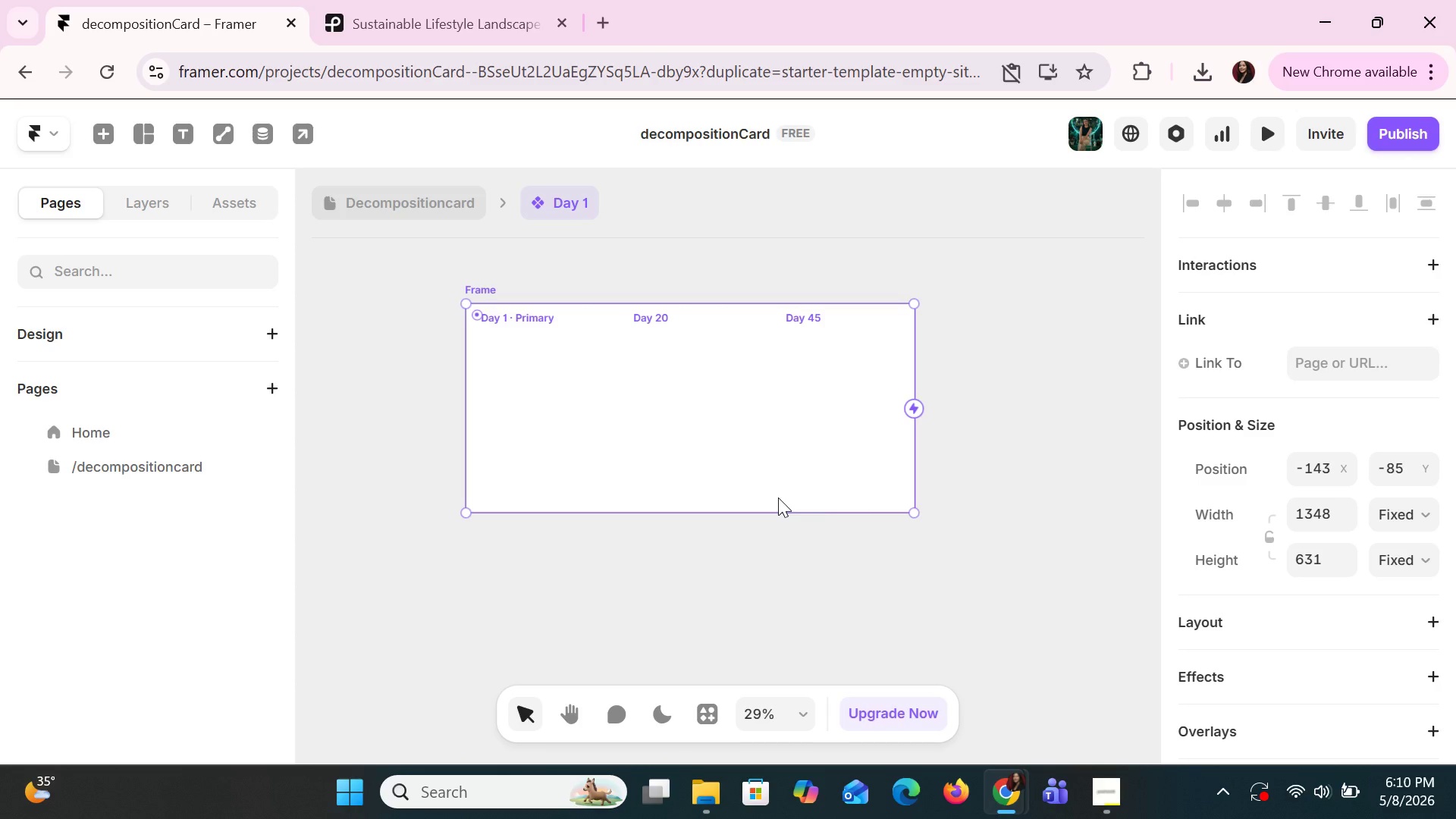 
right_click([778, 497])
 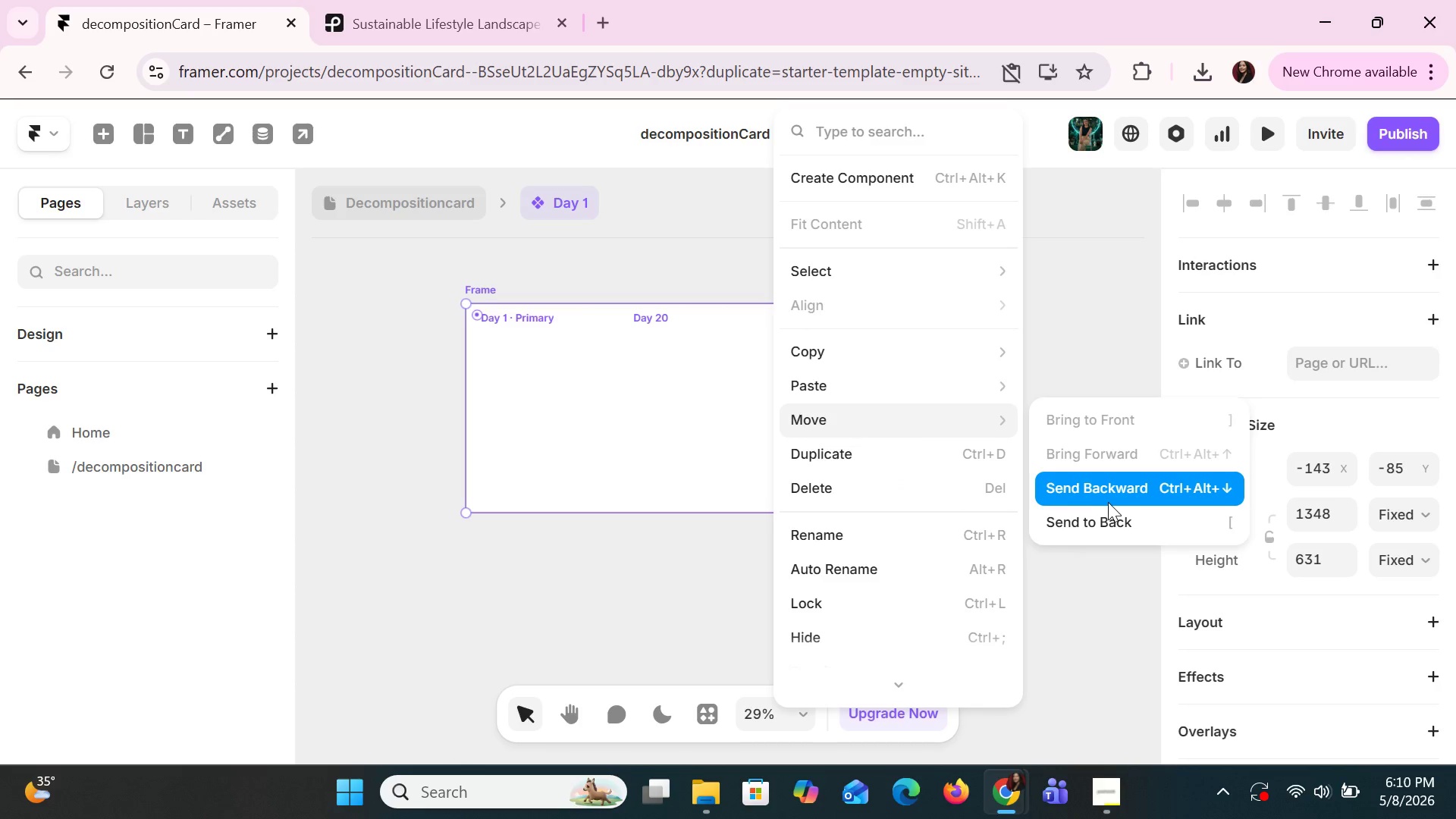 
left_click([981, 493])
 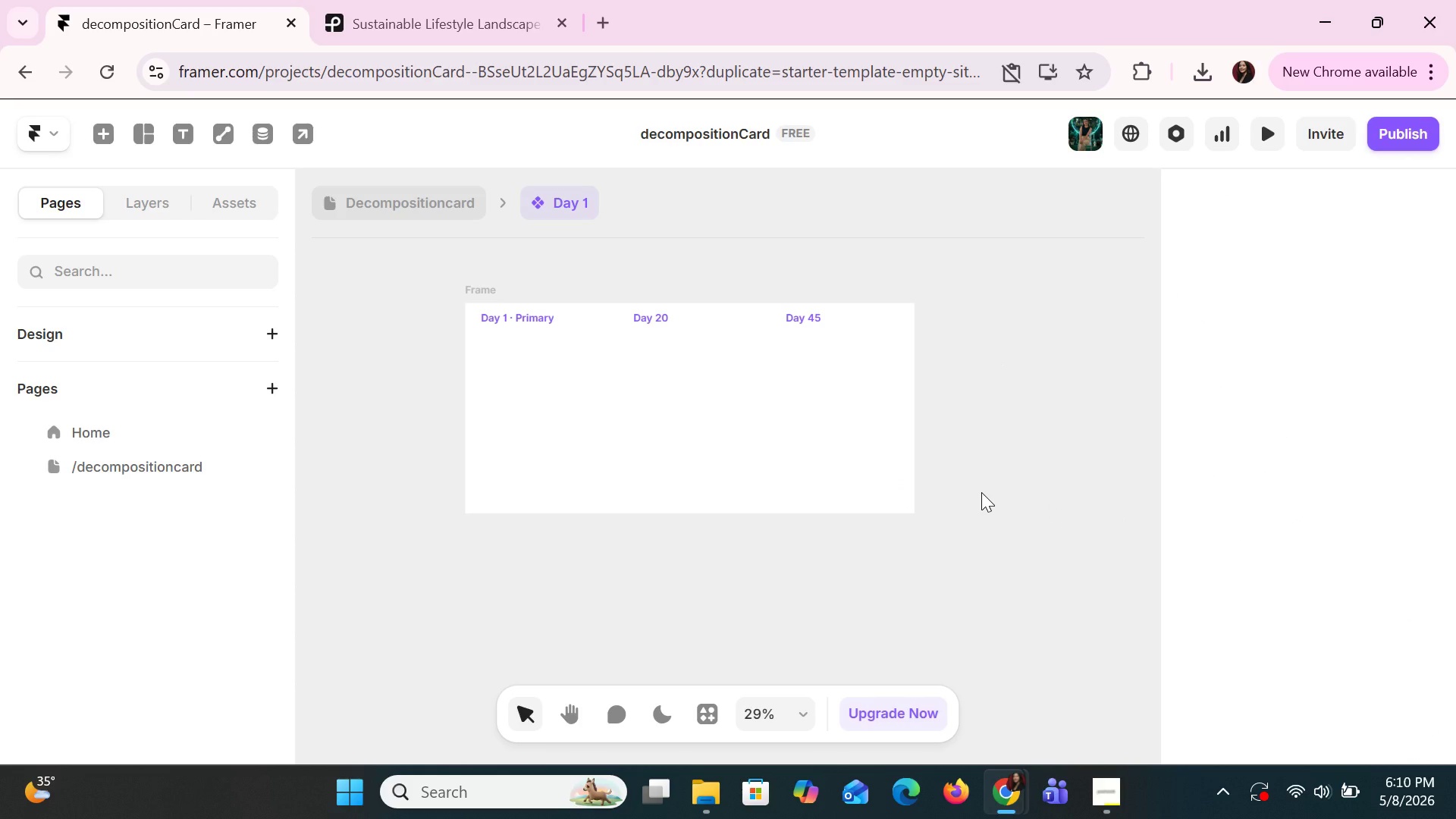 
key(Control+Z)
 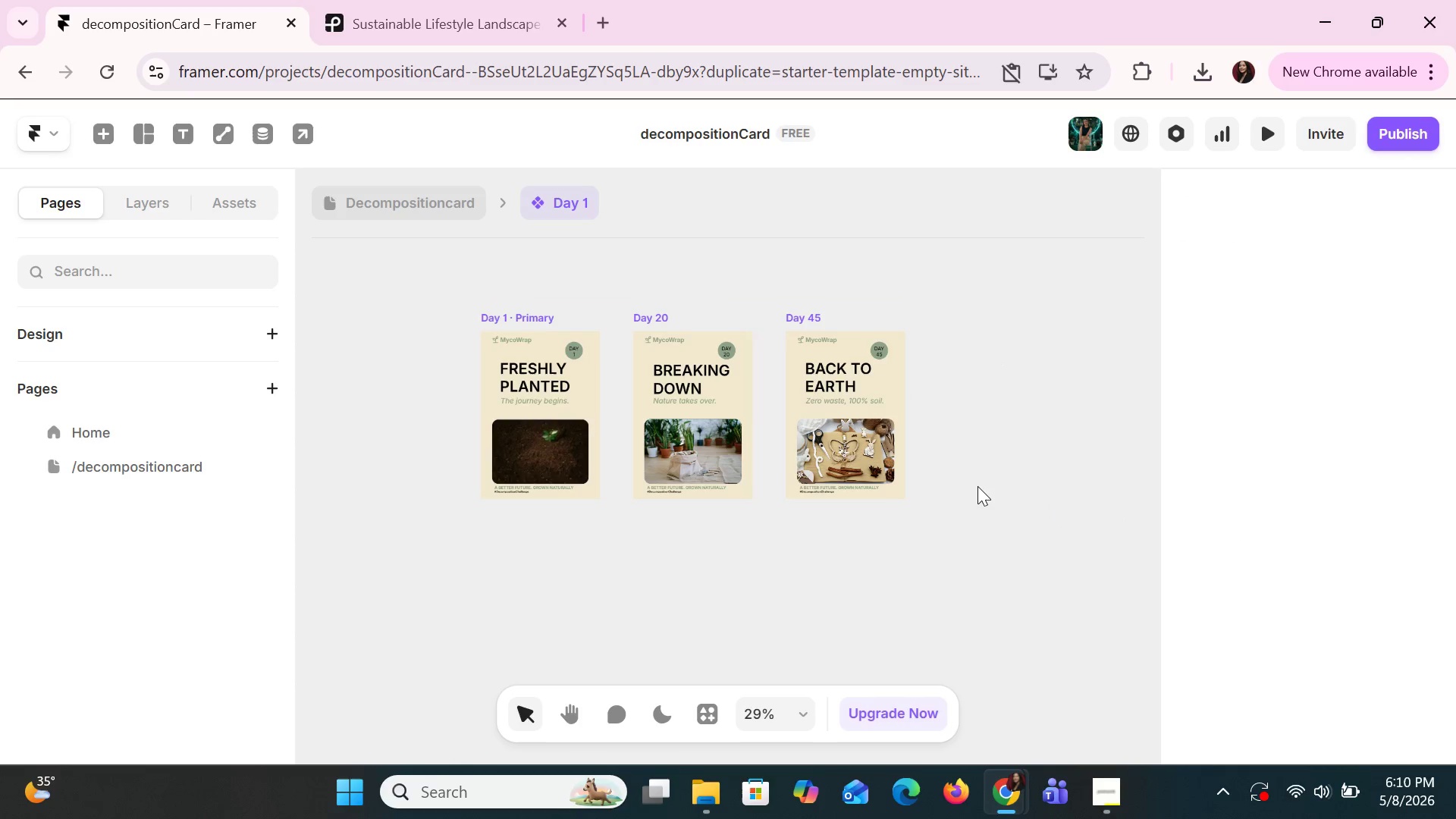 
key(Control+Z)
 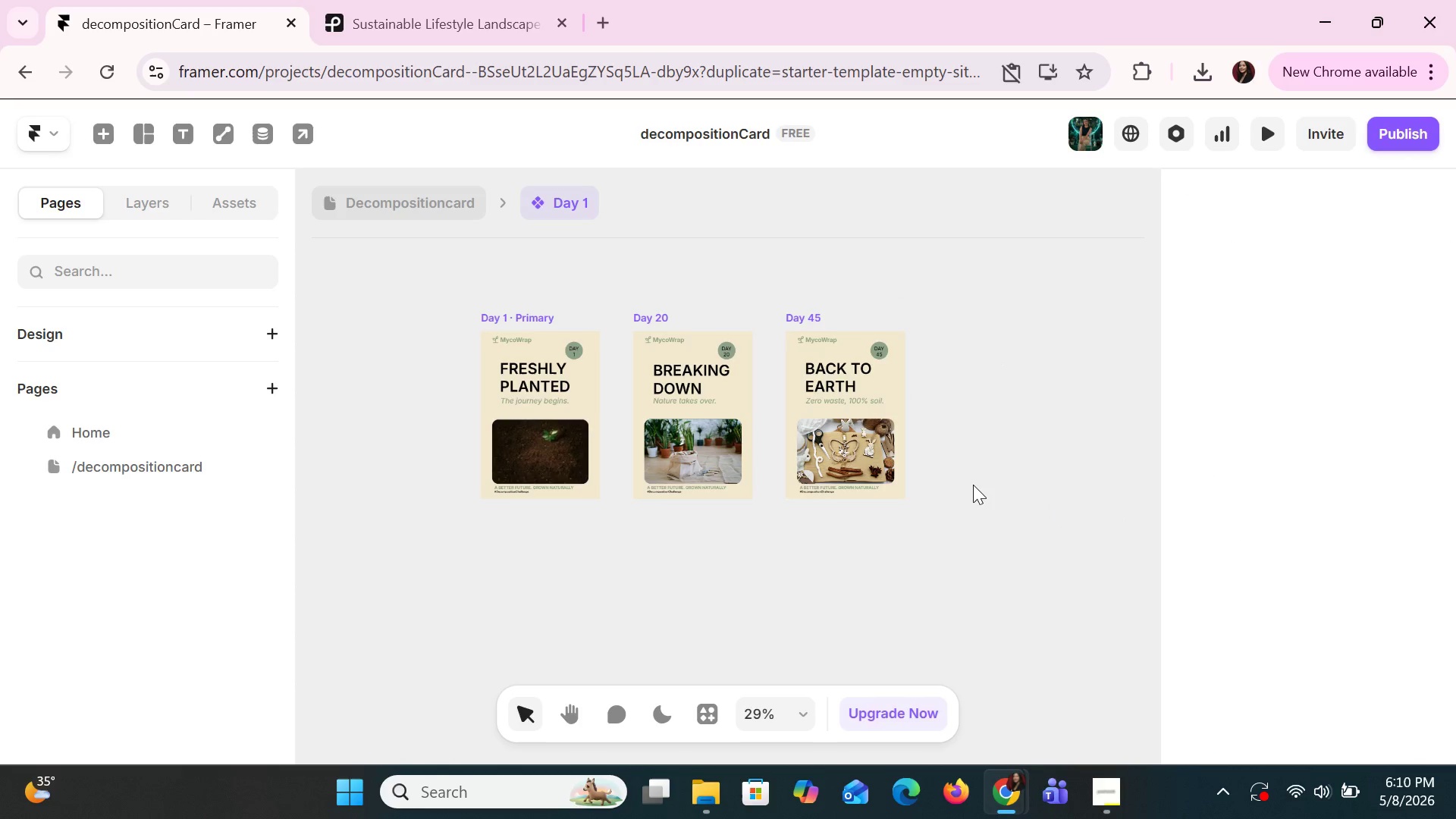 
left_click([973, 485])
 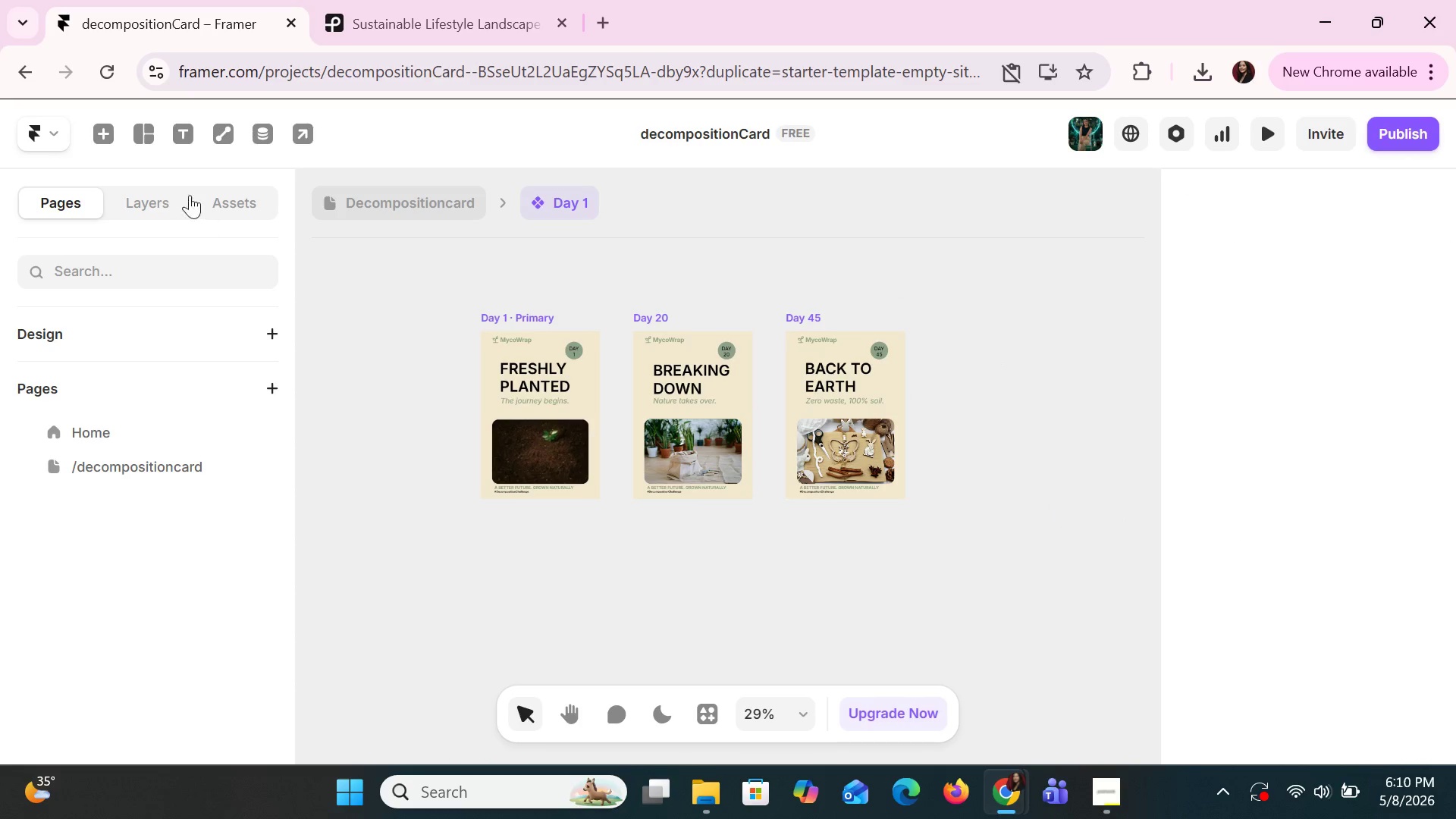 
left_click([149, 138])
 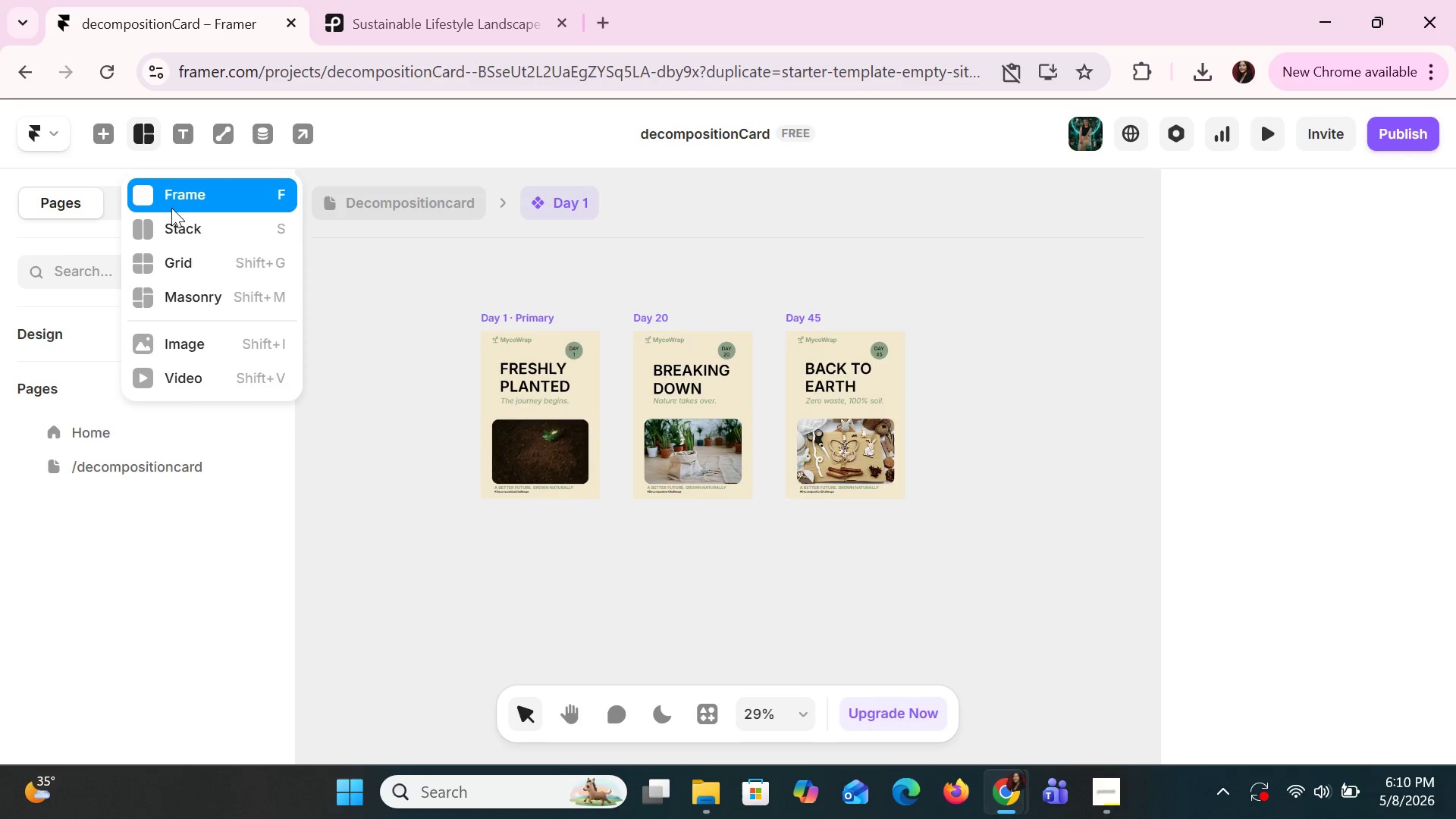 
left_click([171, 209])
 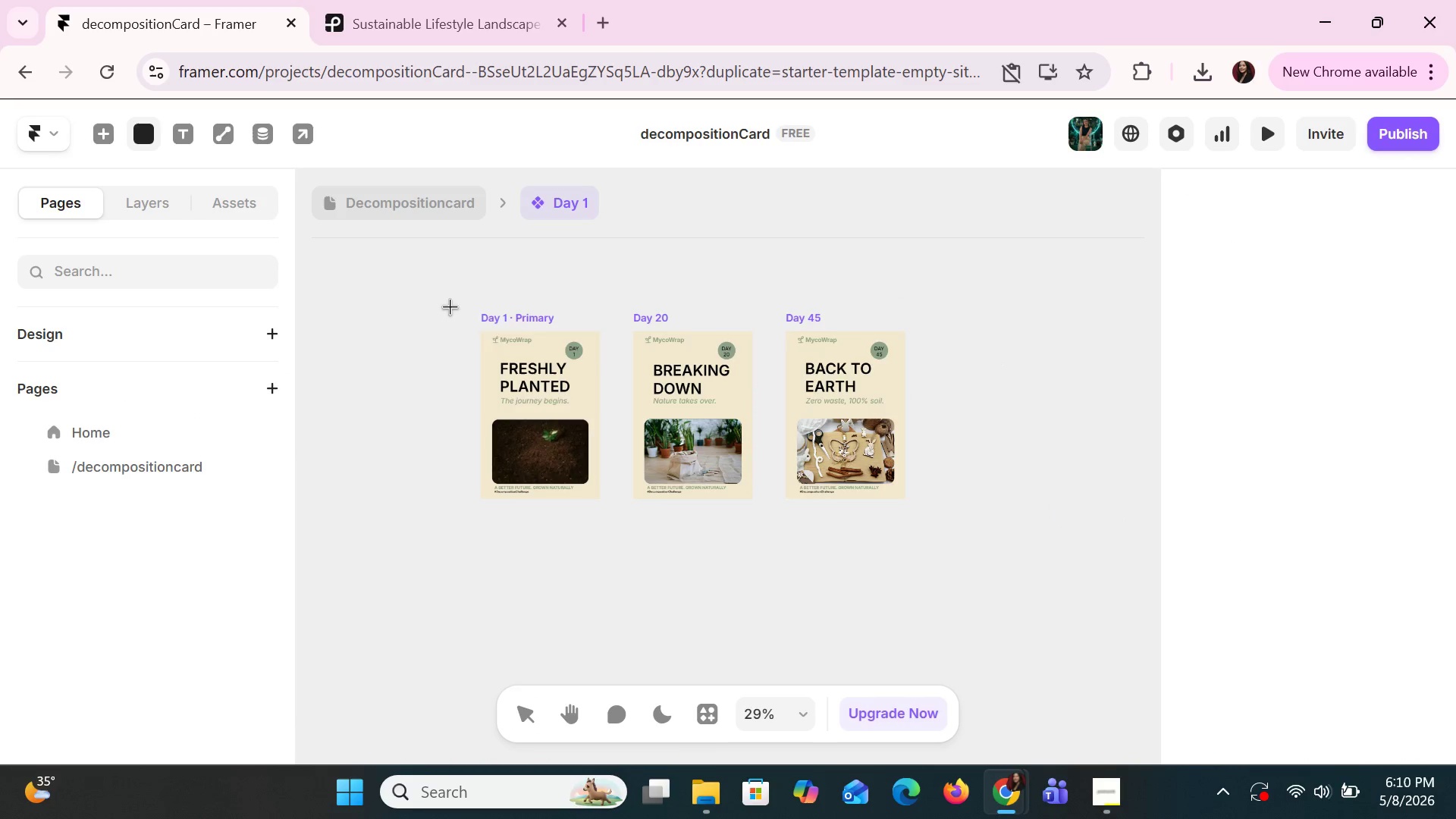 
left_click_drag(start_coordinate=[450, 306], to_coordinate=[924, 508])
 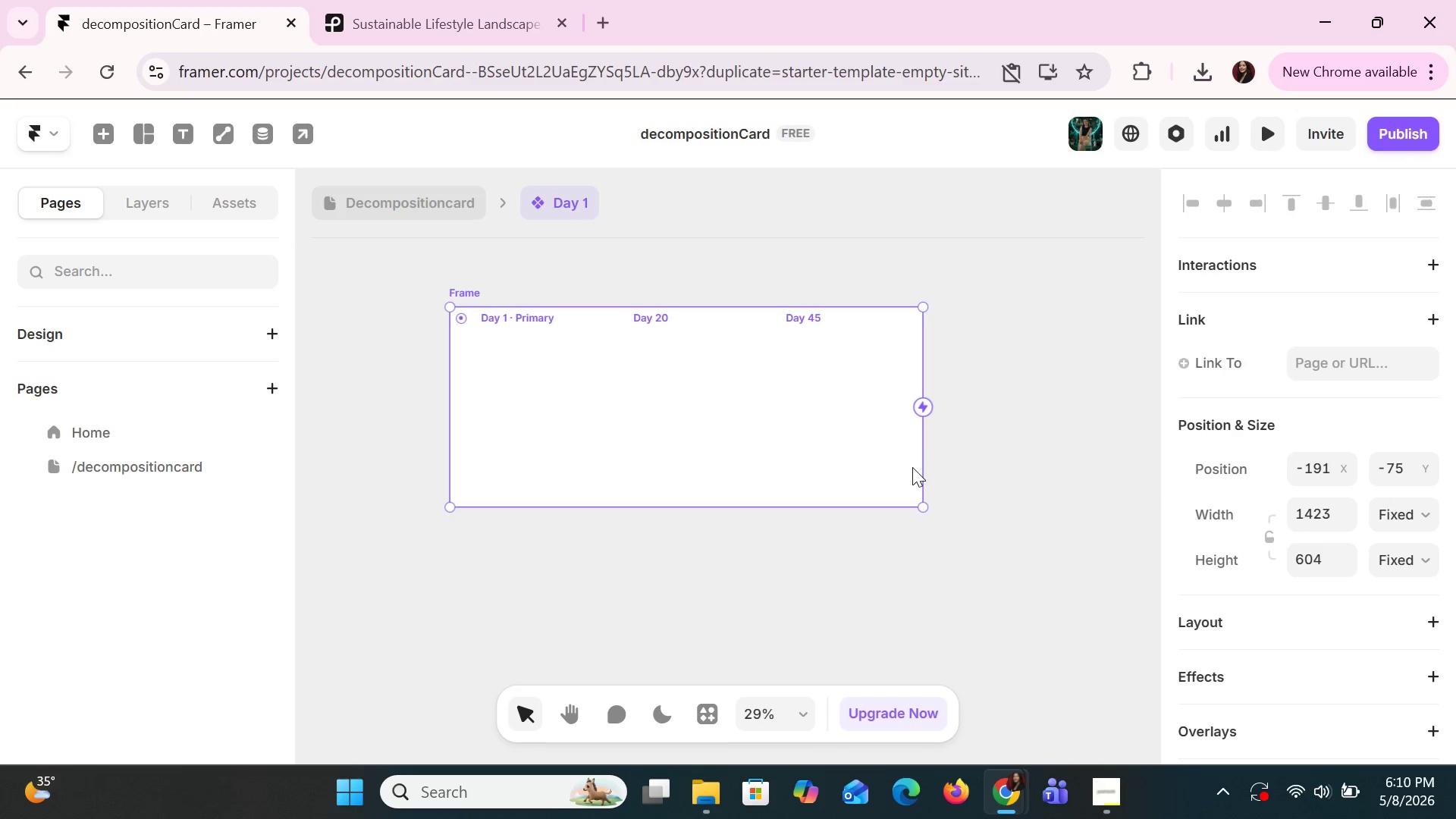 
right_click([912, 466])
 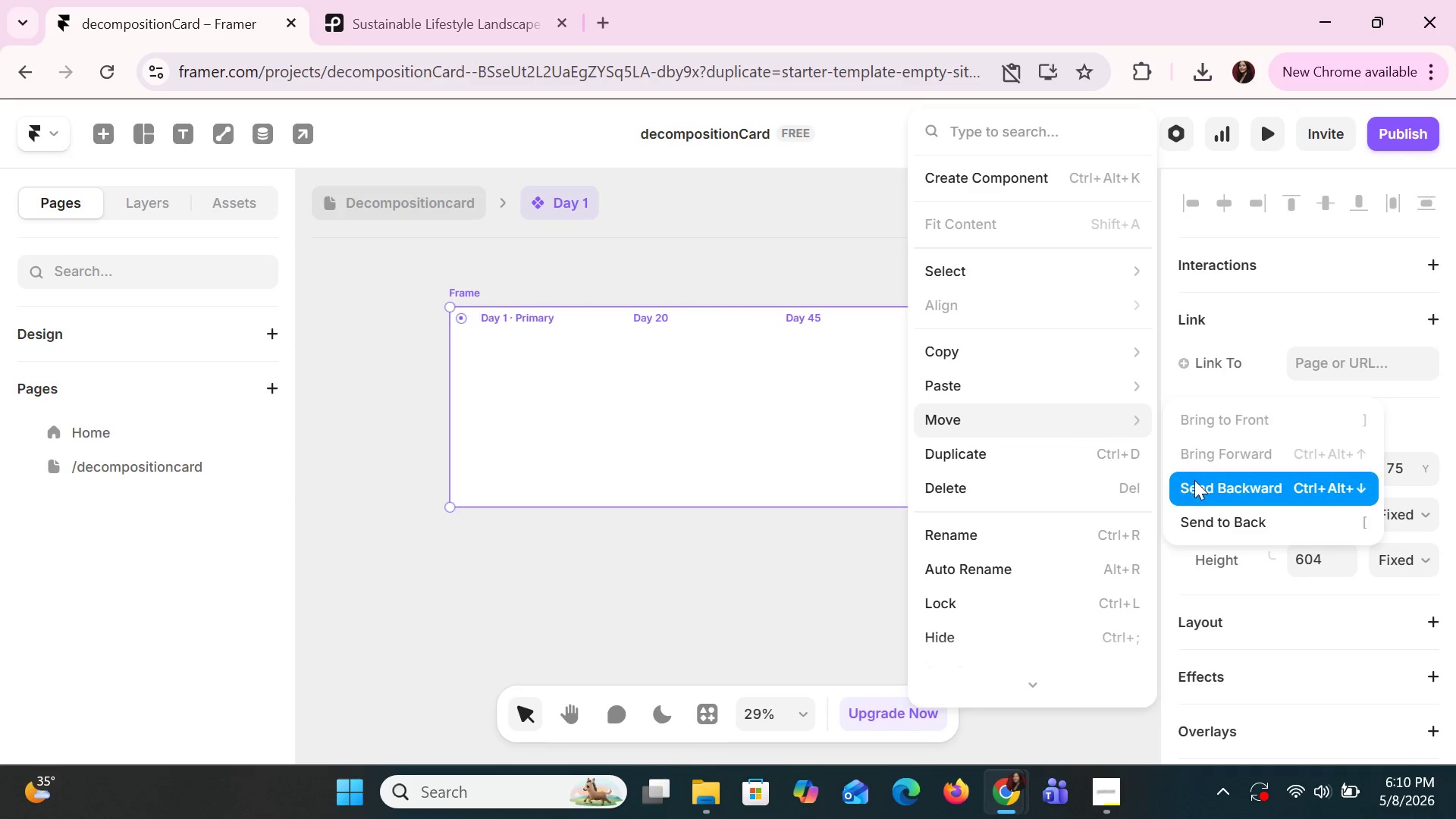 
left_click([1200, 490])
 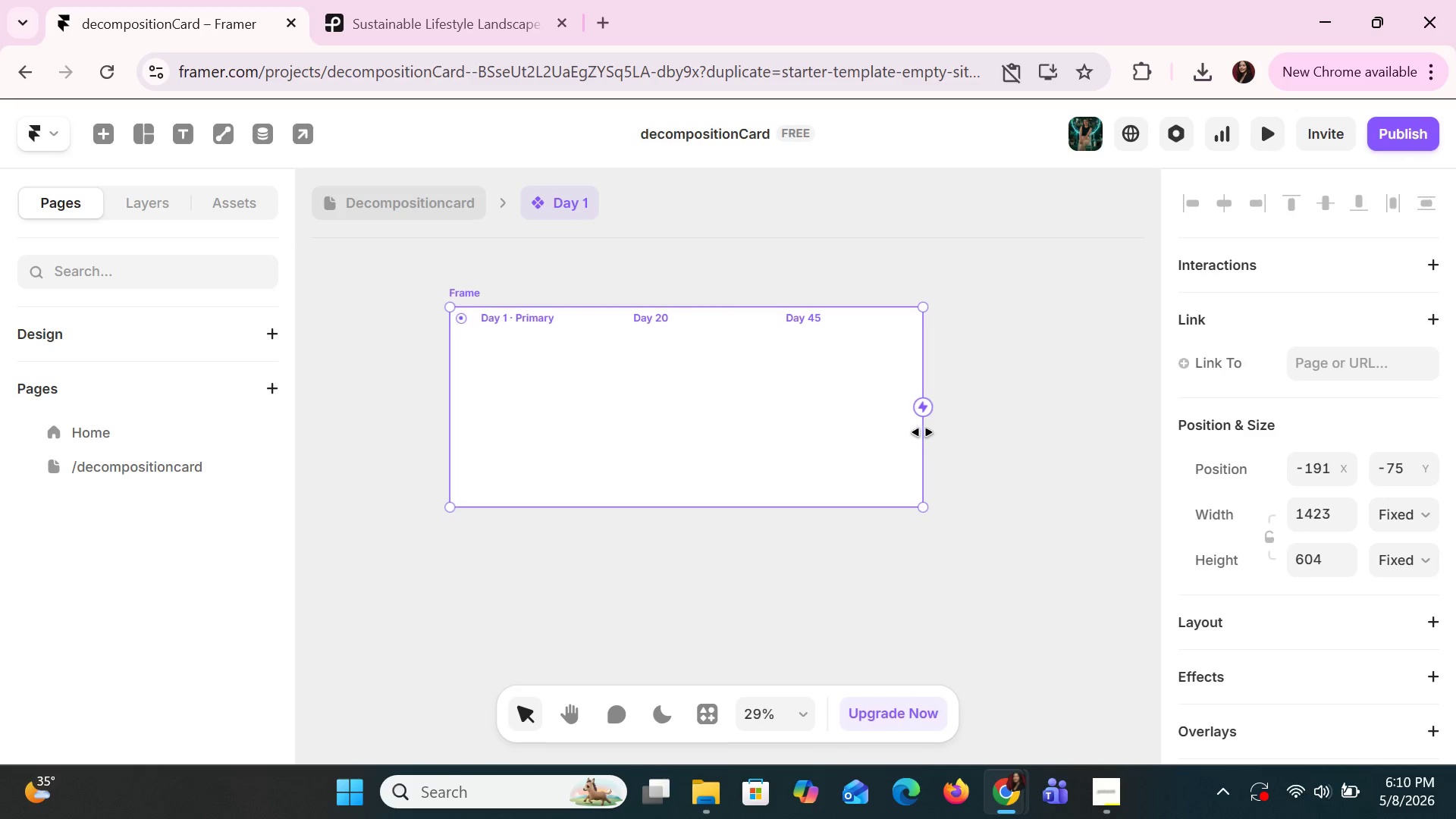 
right_click([918, 432])
 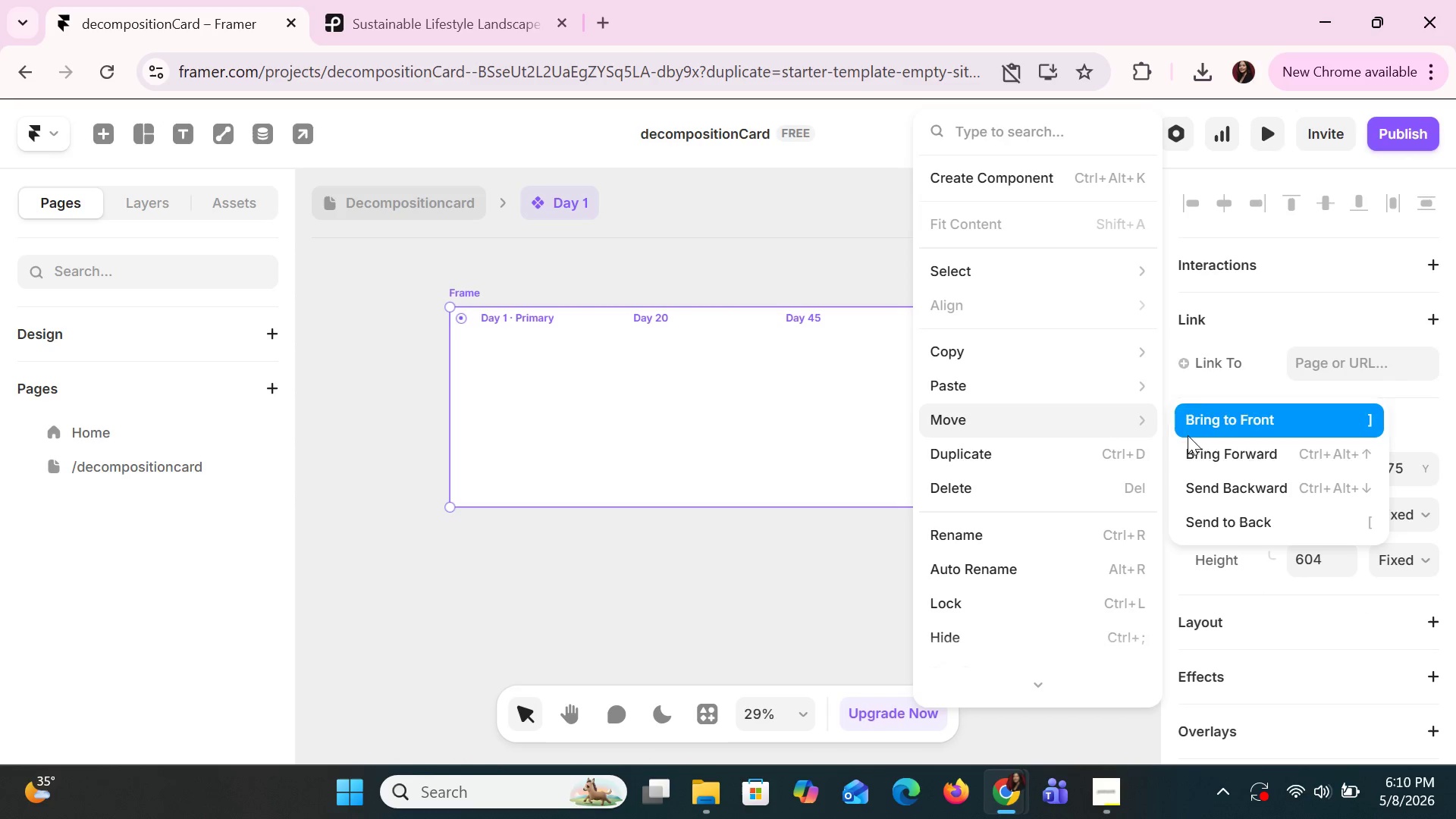 
left_click([1208, 483])
 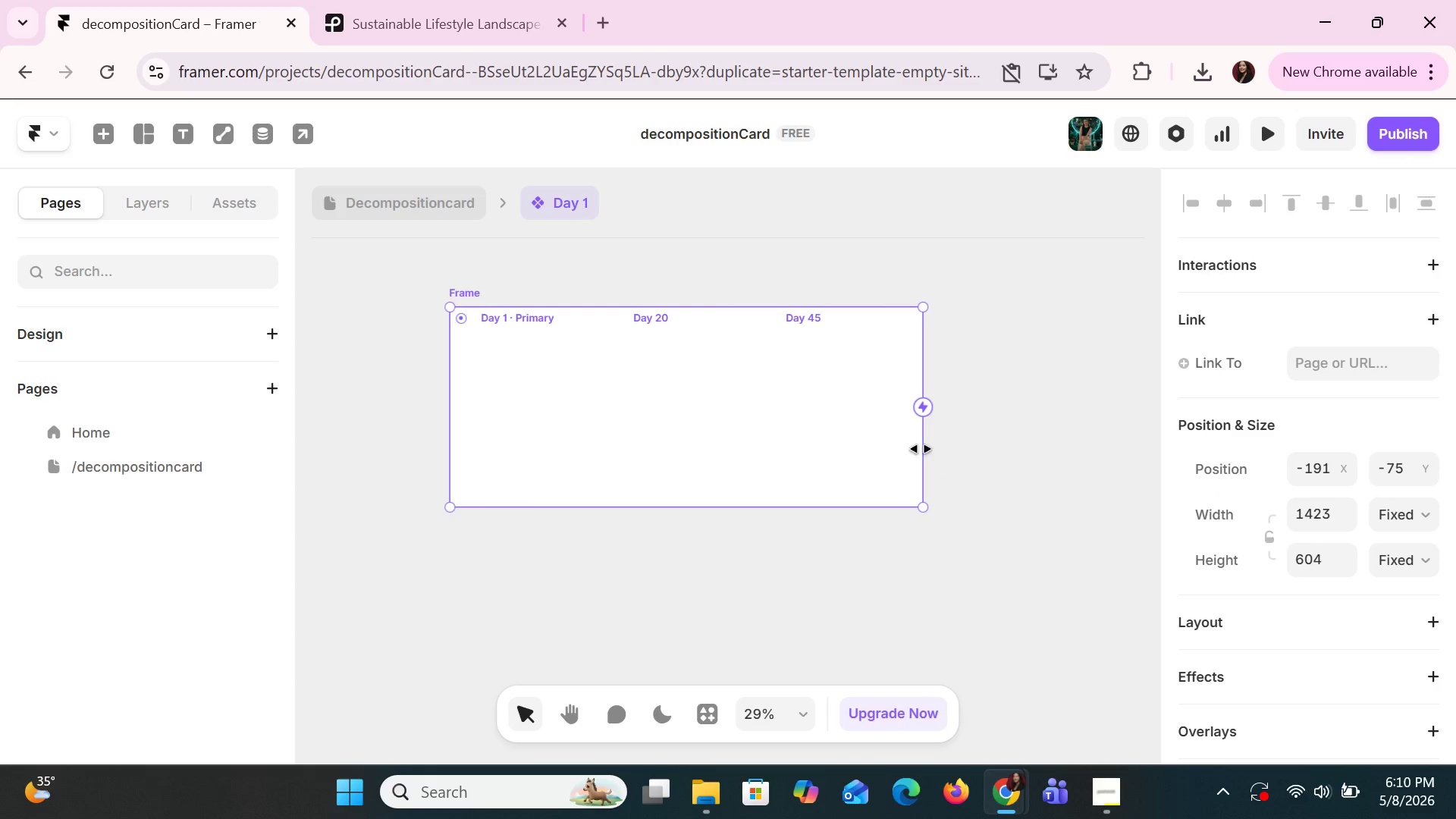 
right_click([920, 449])
 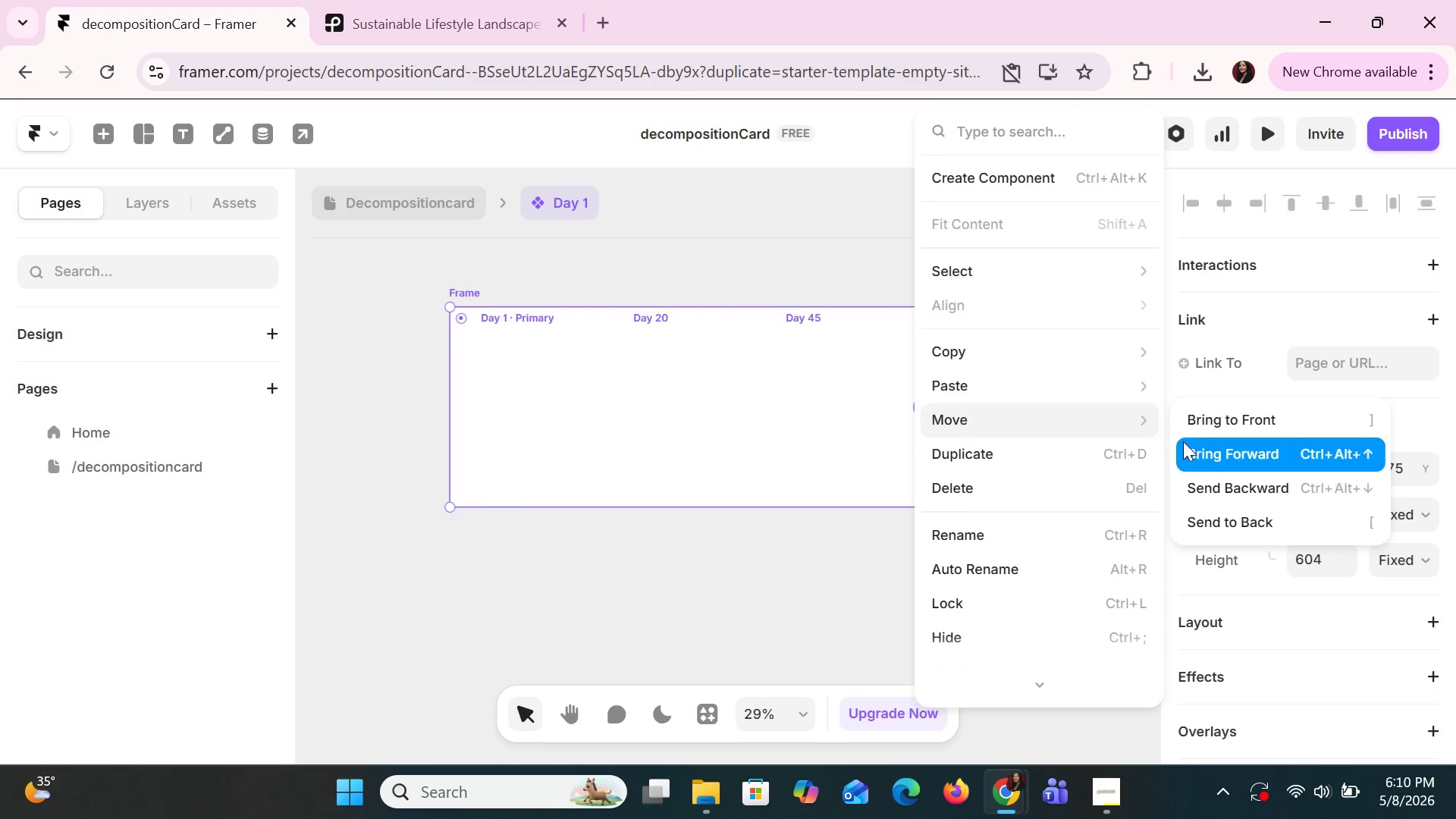 
mouse_move([1216, 515])
 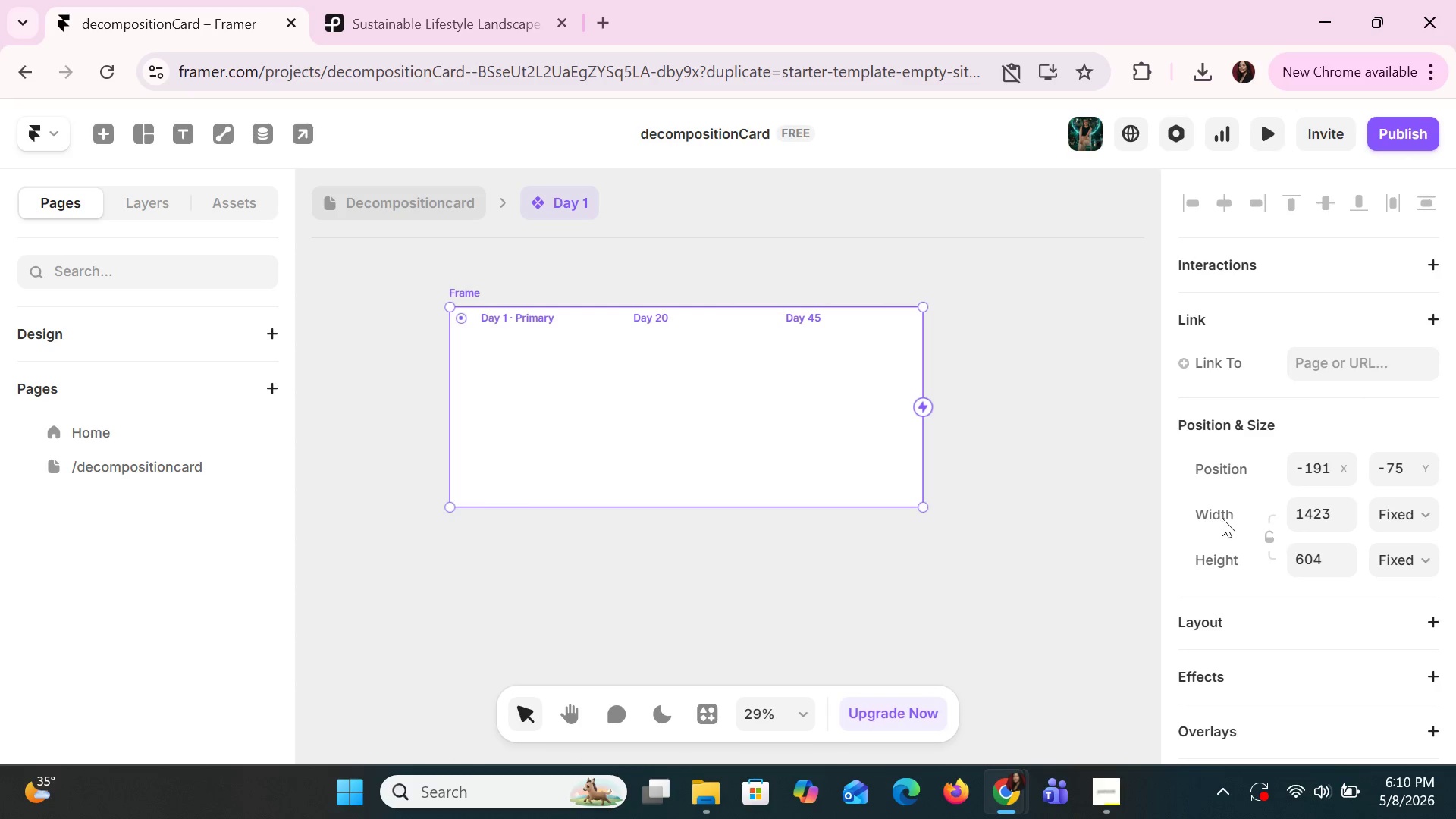 
key(Control+Z)
 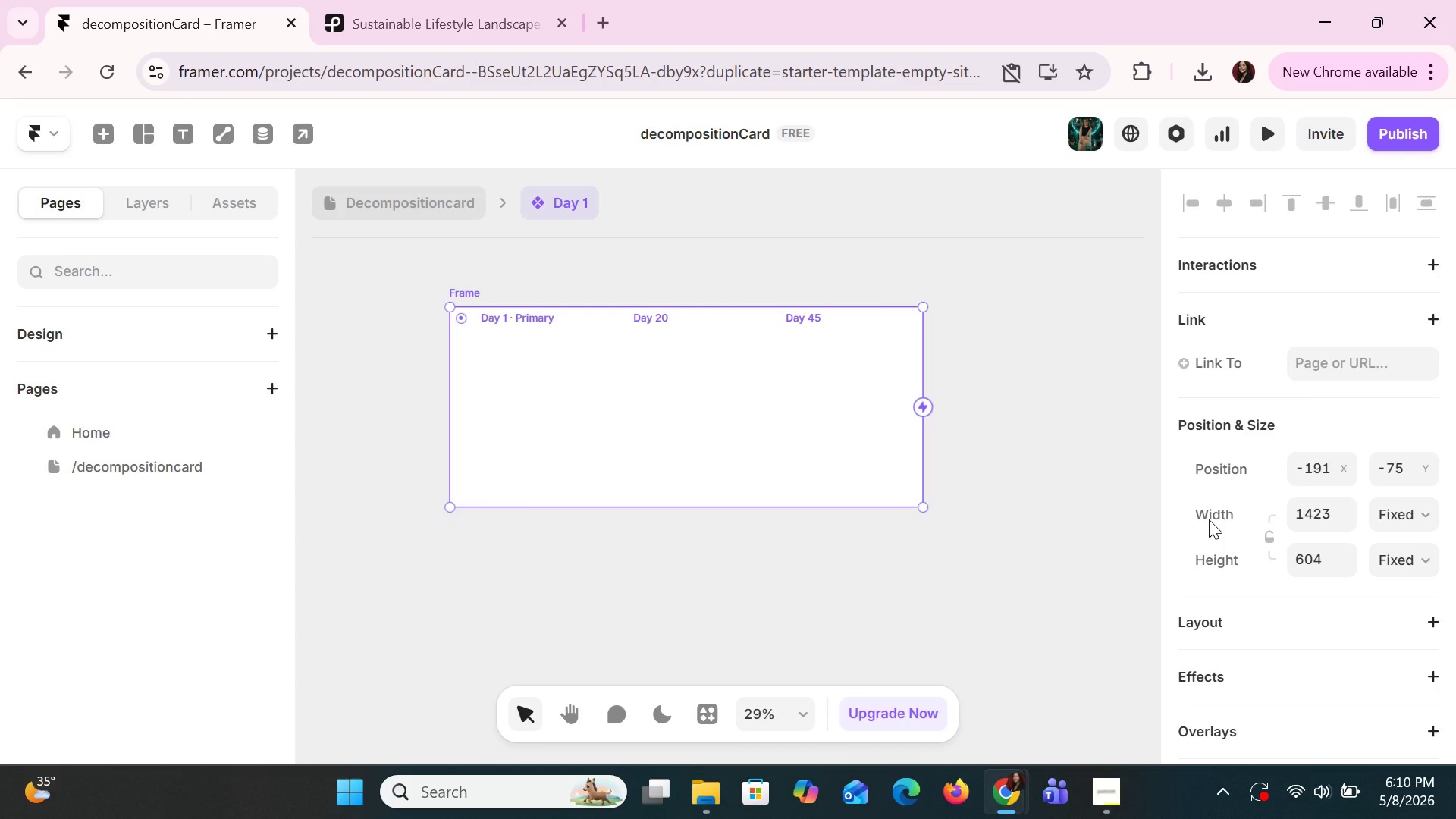 
key(Control+Z)
 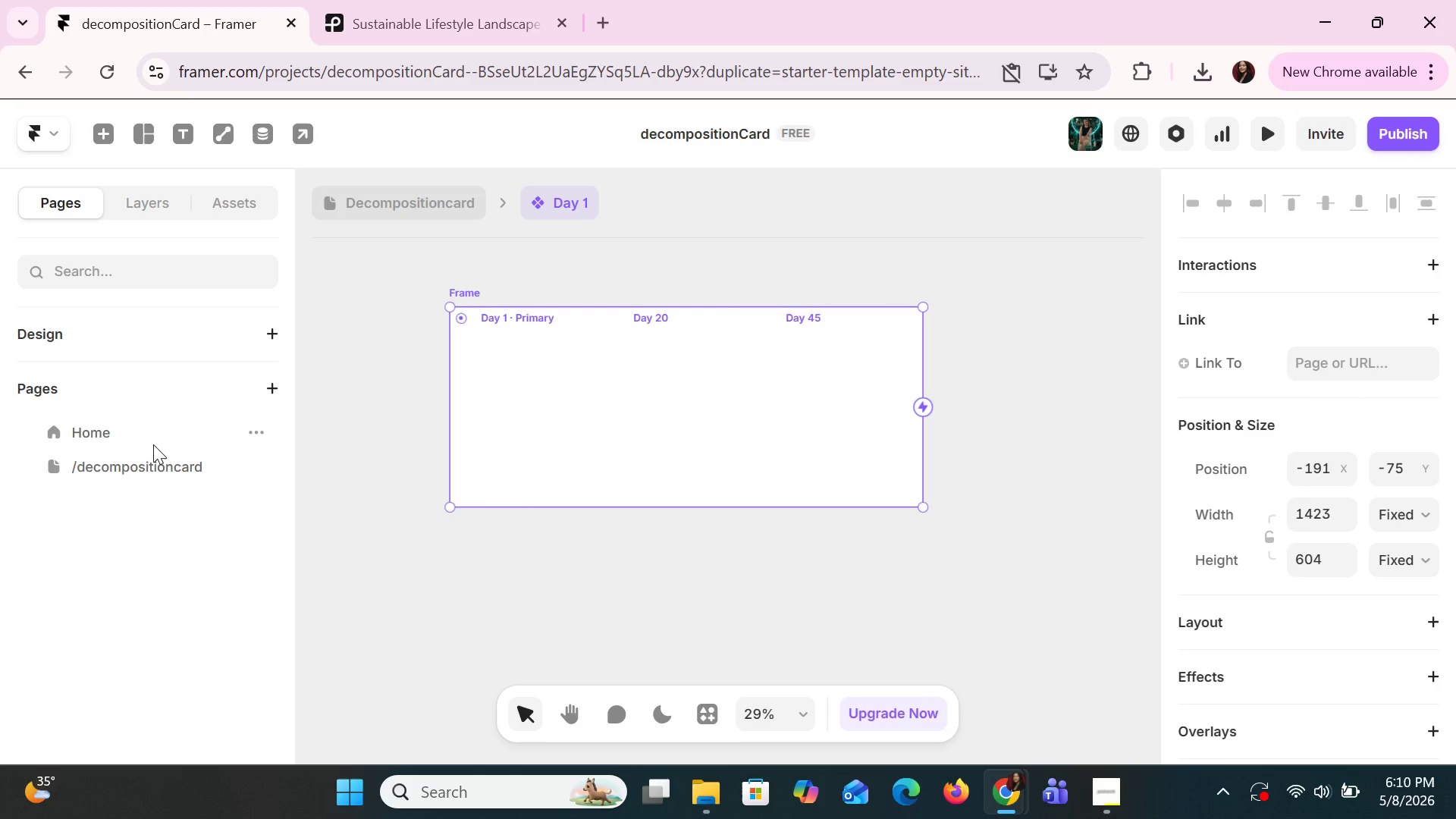 
left_click([150, 460])
 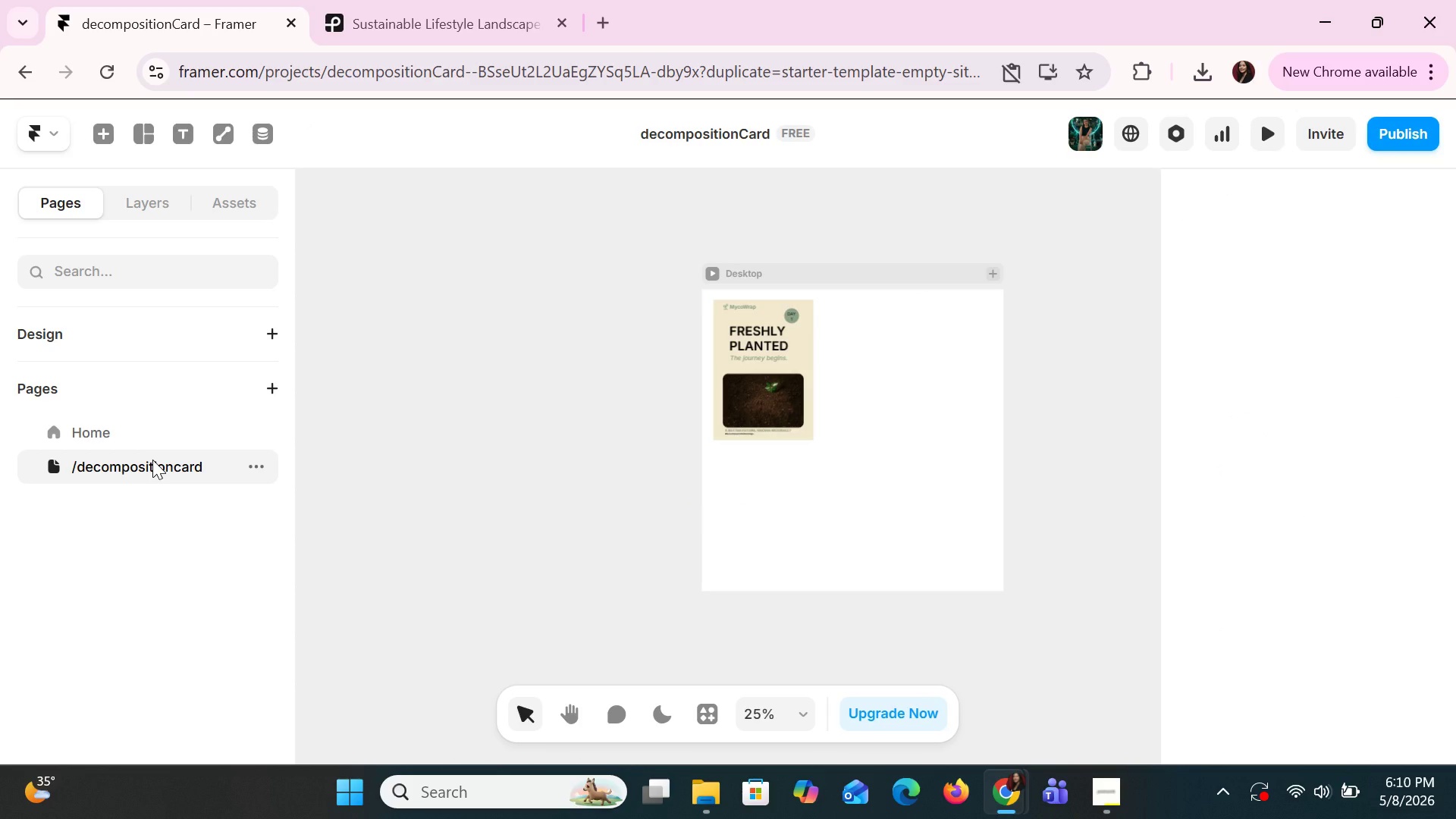 
right_click([152, 460])
 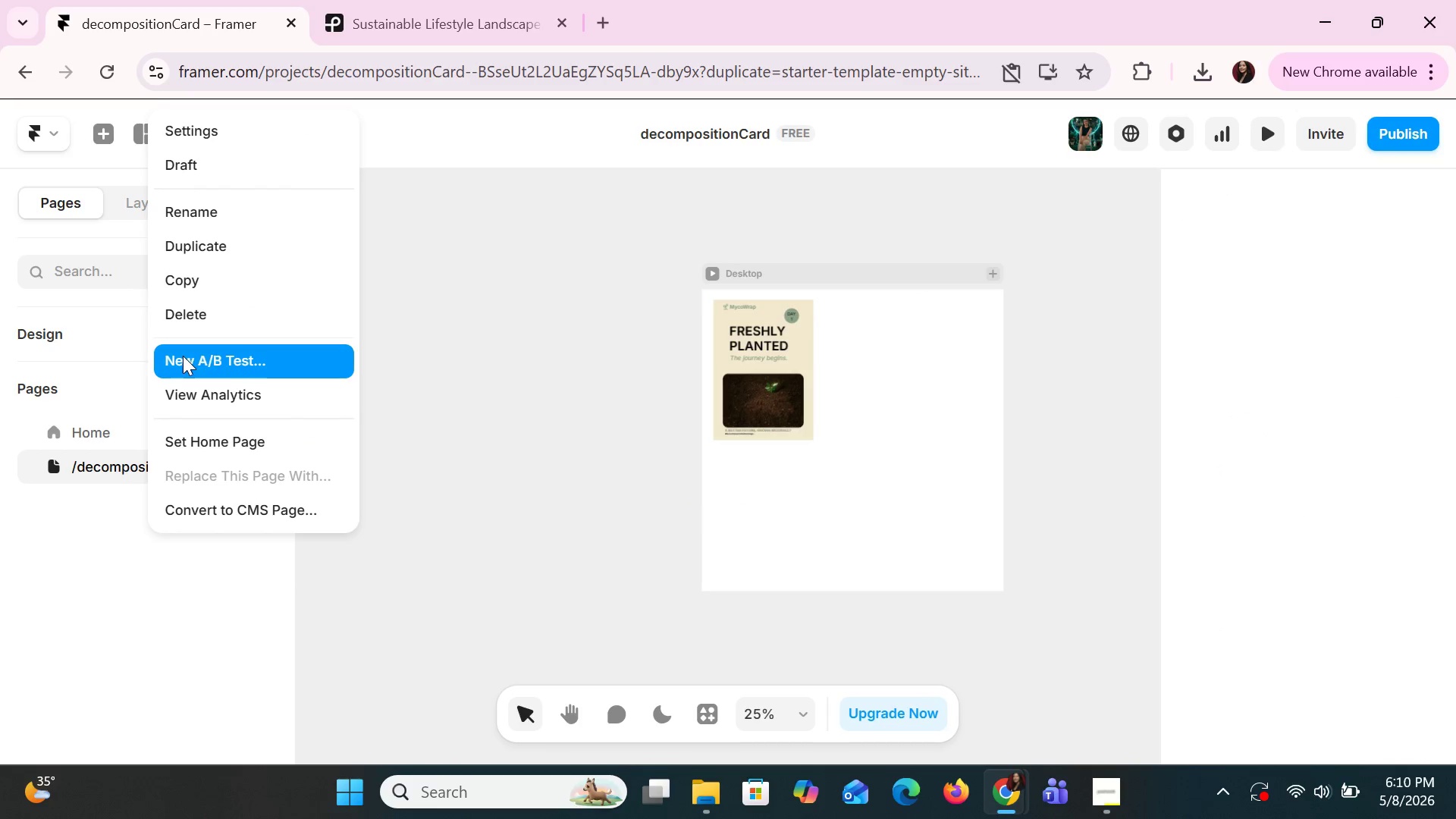 
left_click([119, 496])
 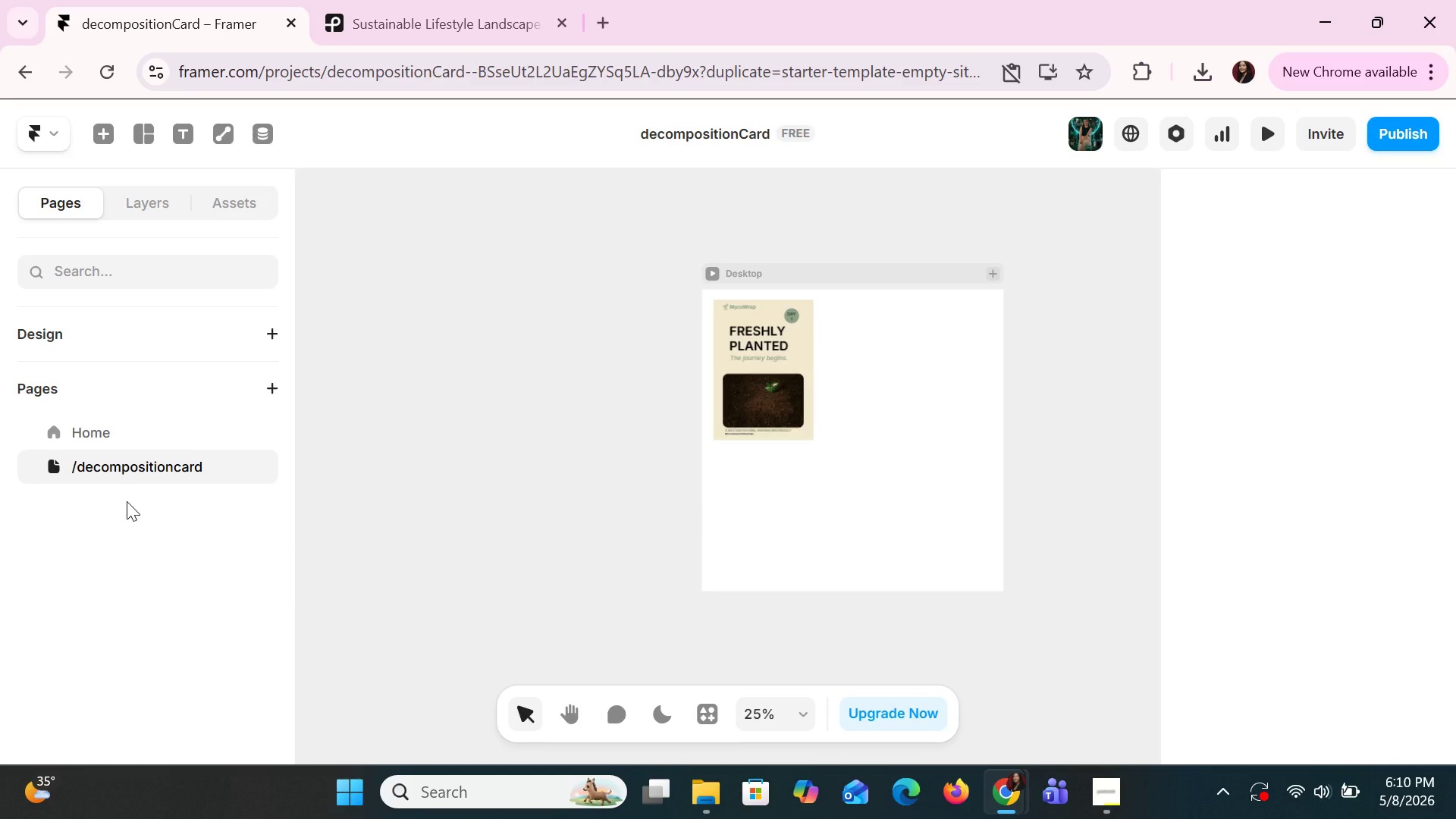 
key(Control+Z)
 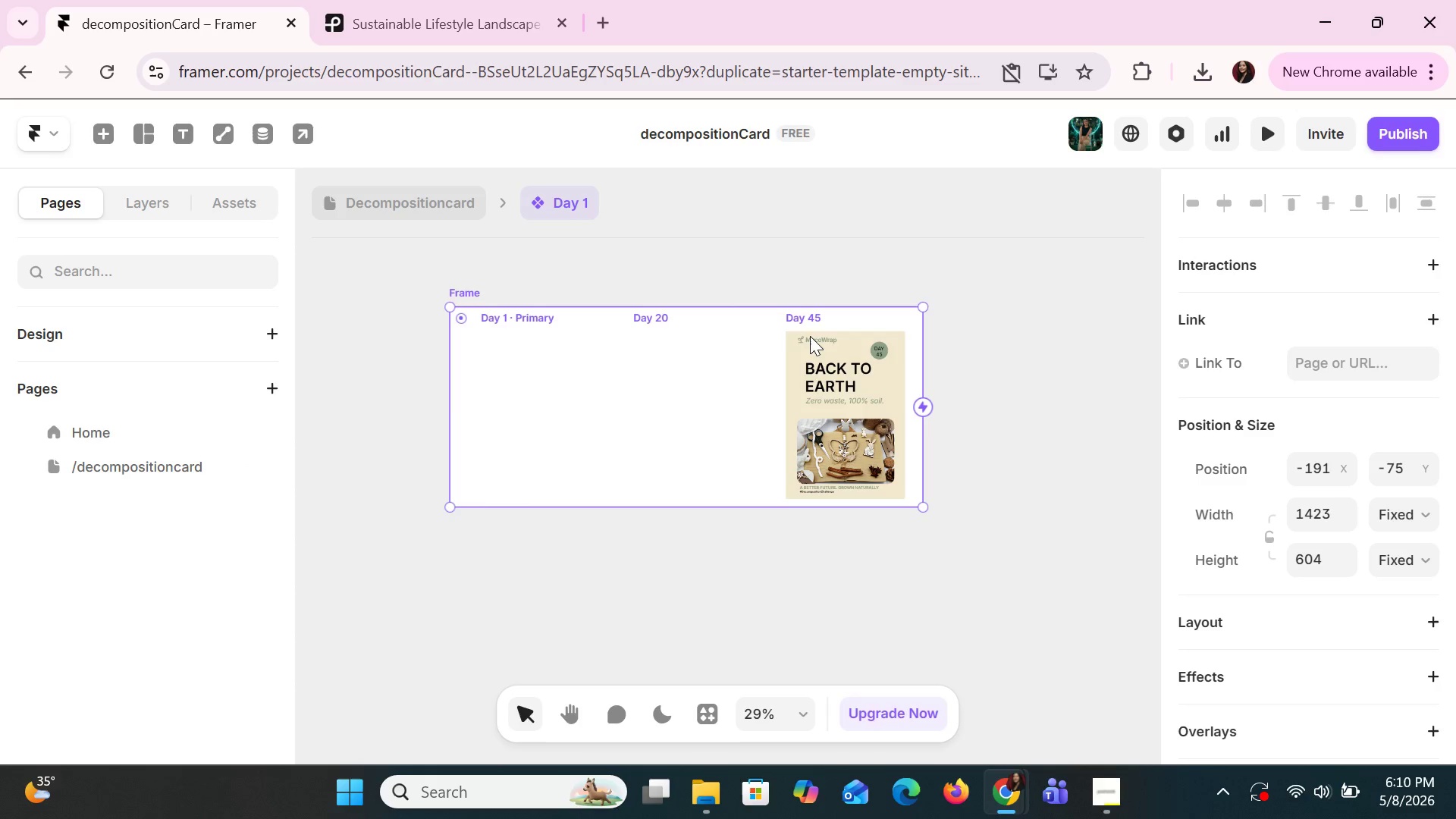 
left_click([664, 322])
 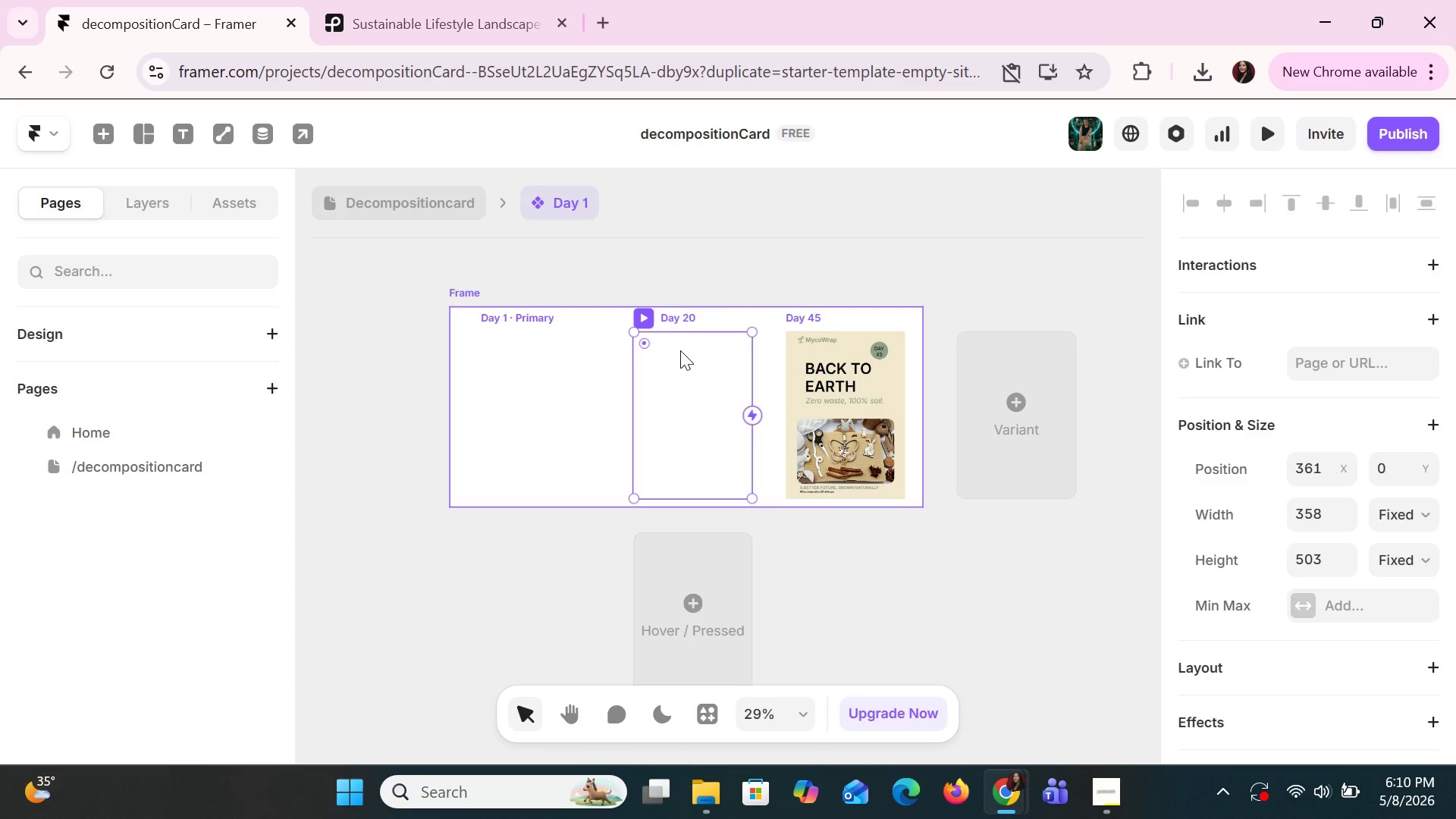 
left_click([680, 350])
 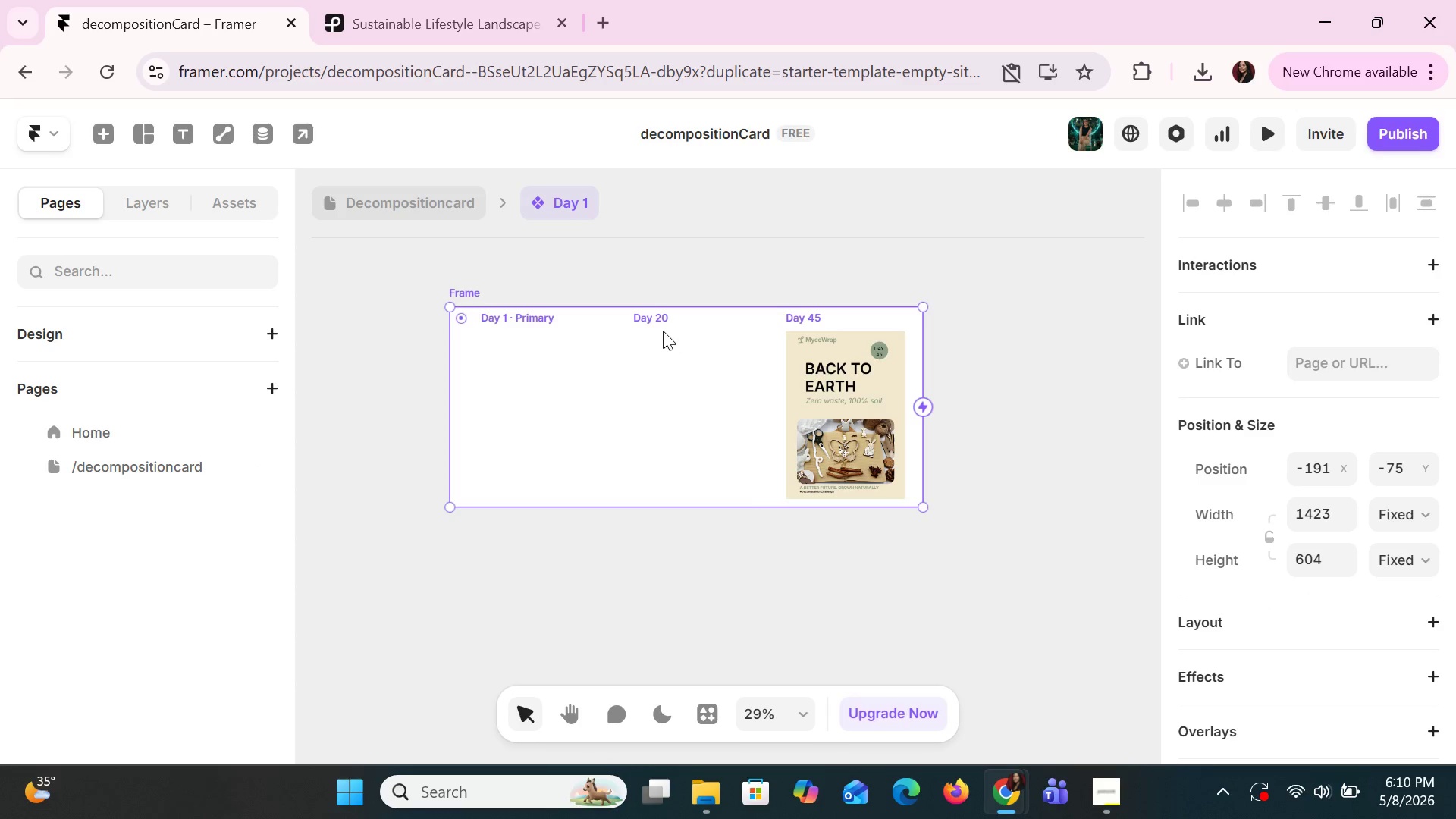 
left_click([654, 320])
 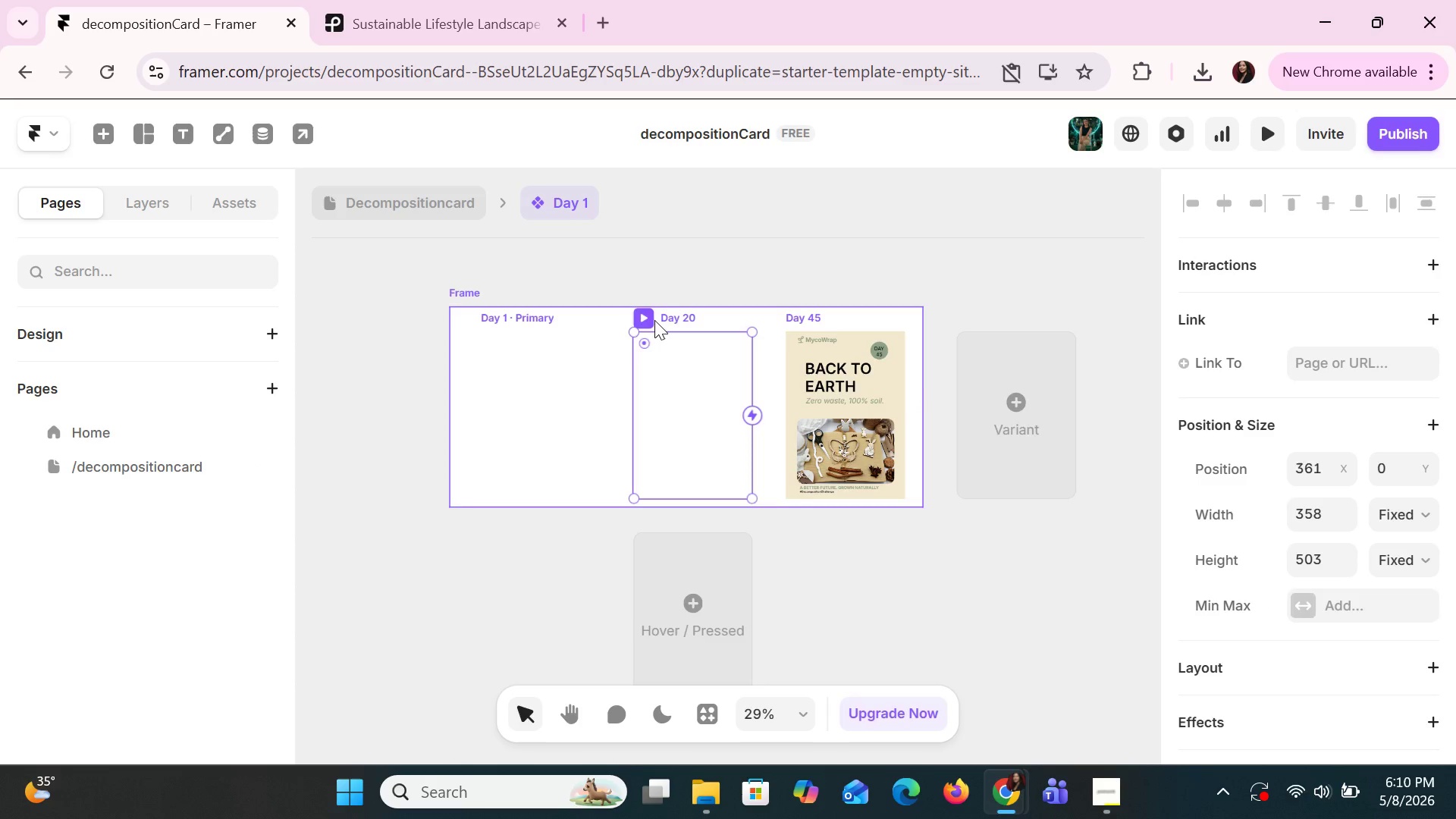 
right_click([654, 320])
 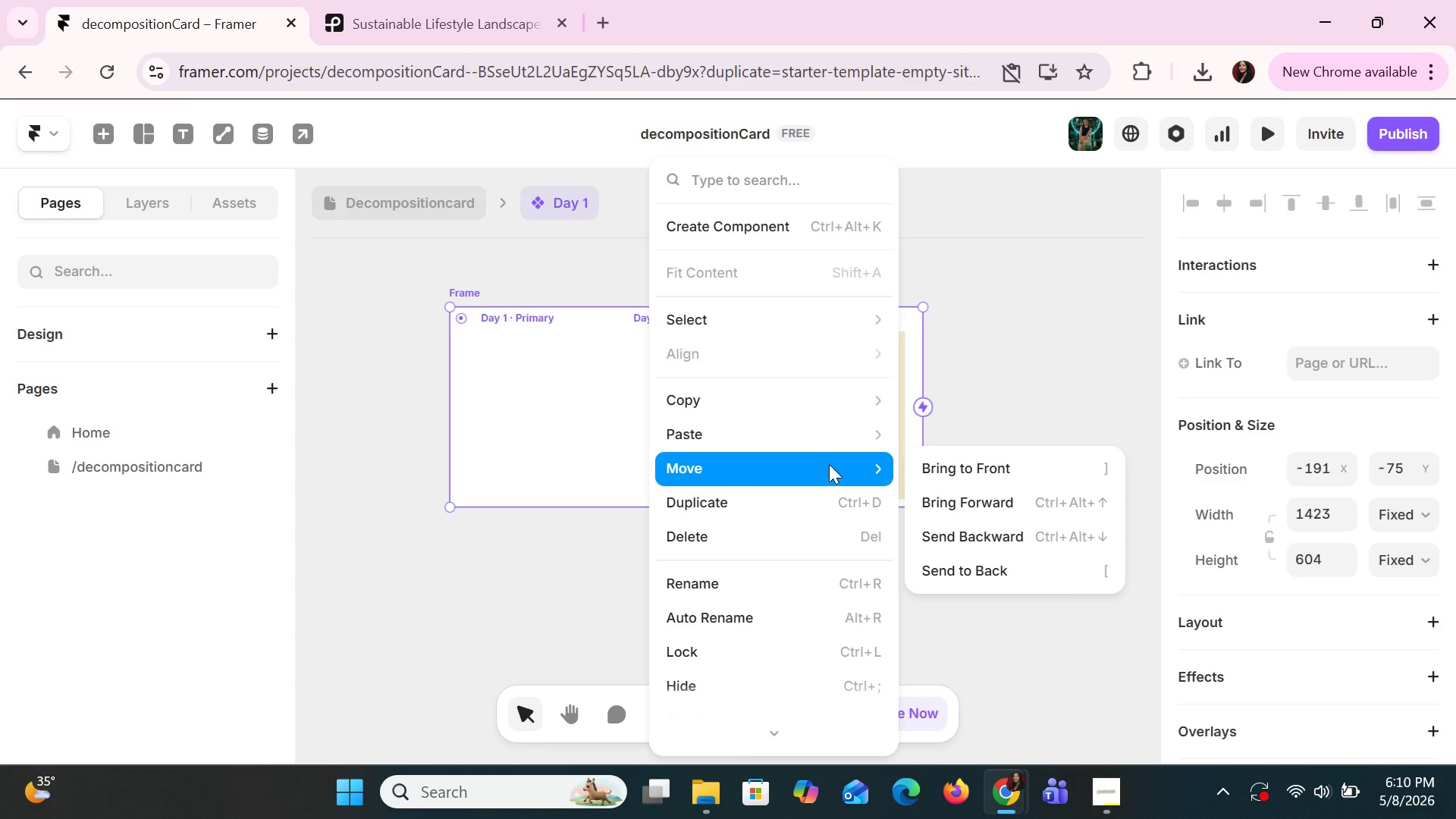 
left_click([946, 476])
 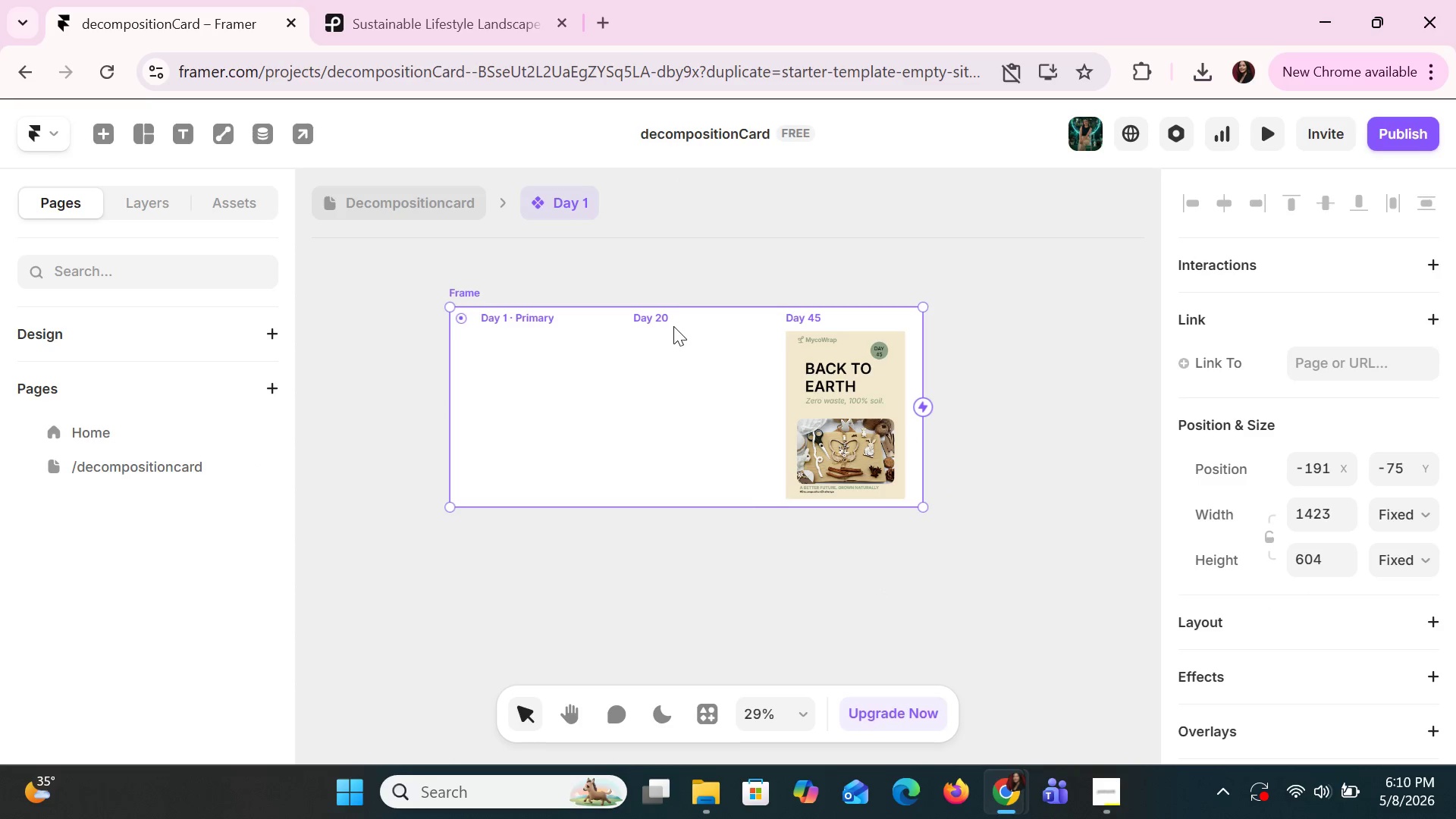 
left_click([672, 322])
 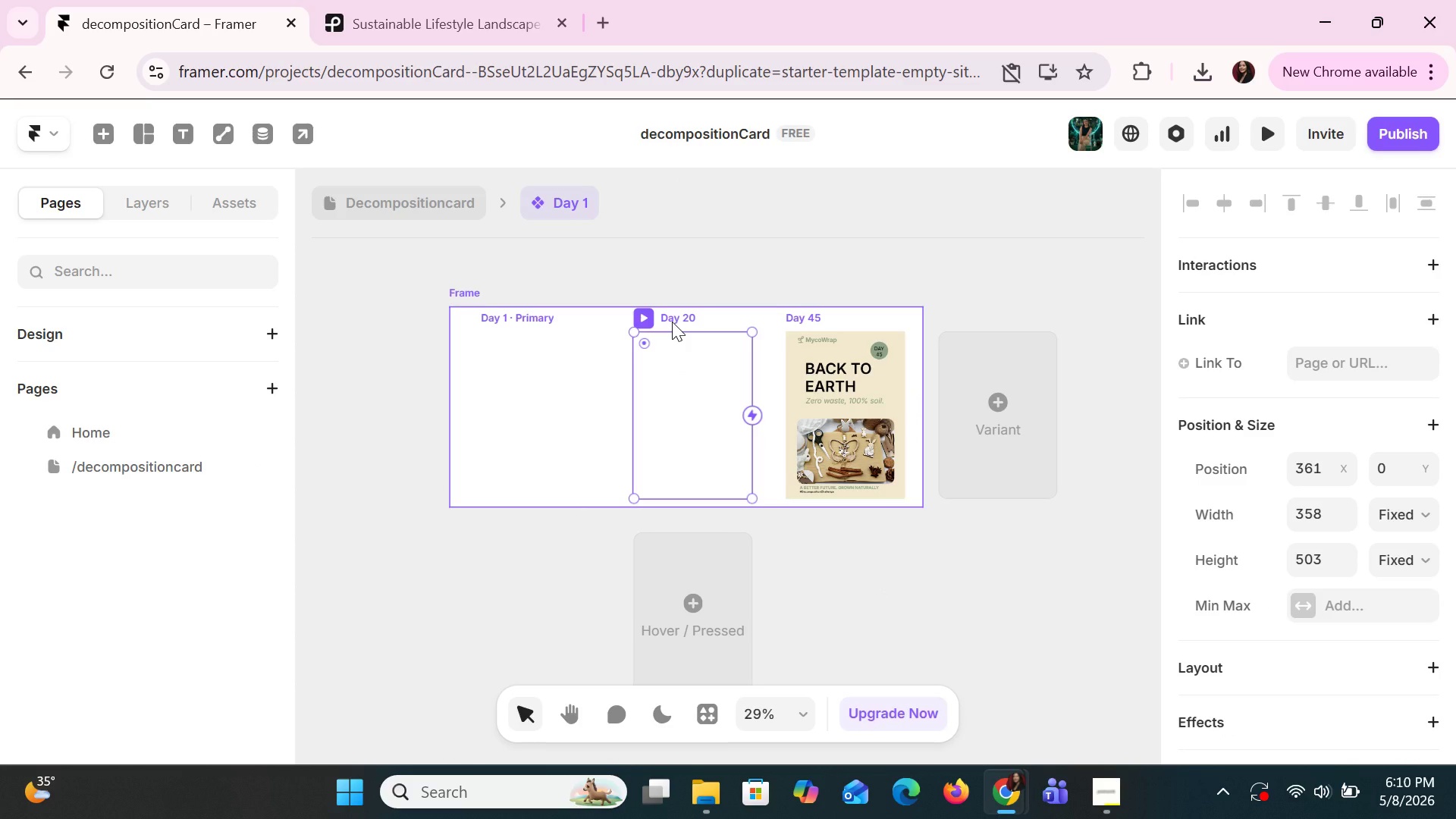 
right_click([672, 322])
 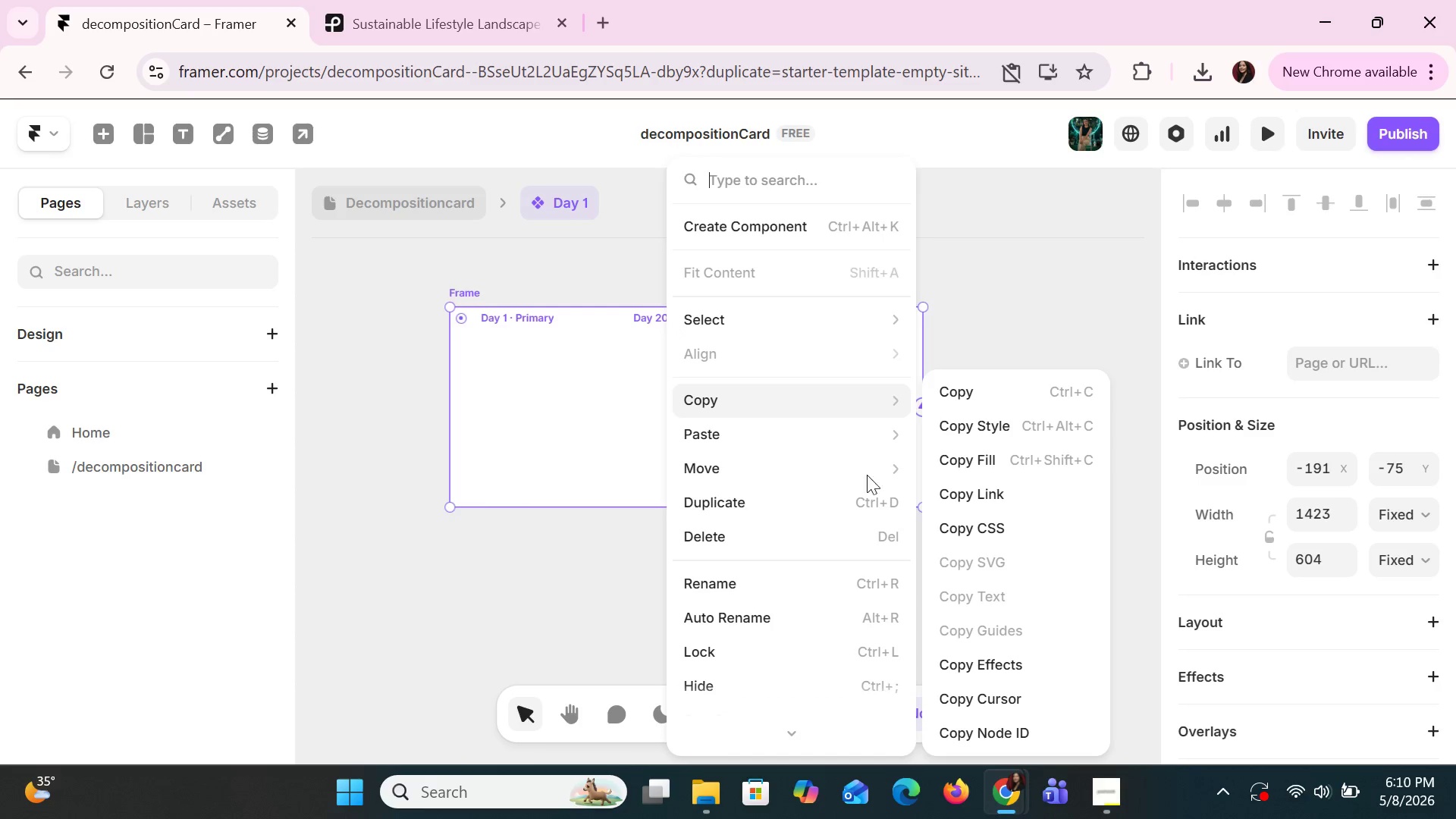 
left_click([890, 463])
 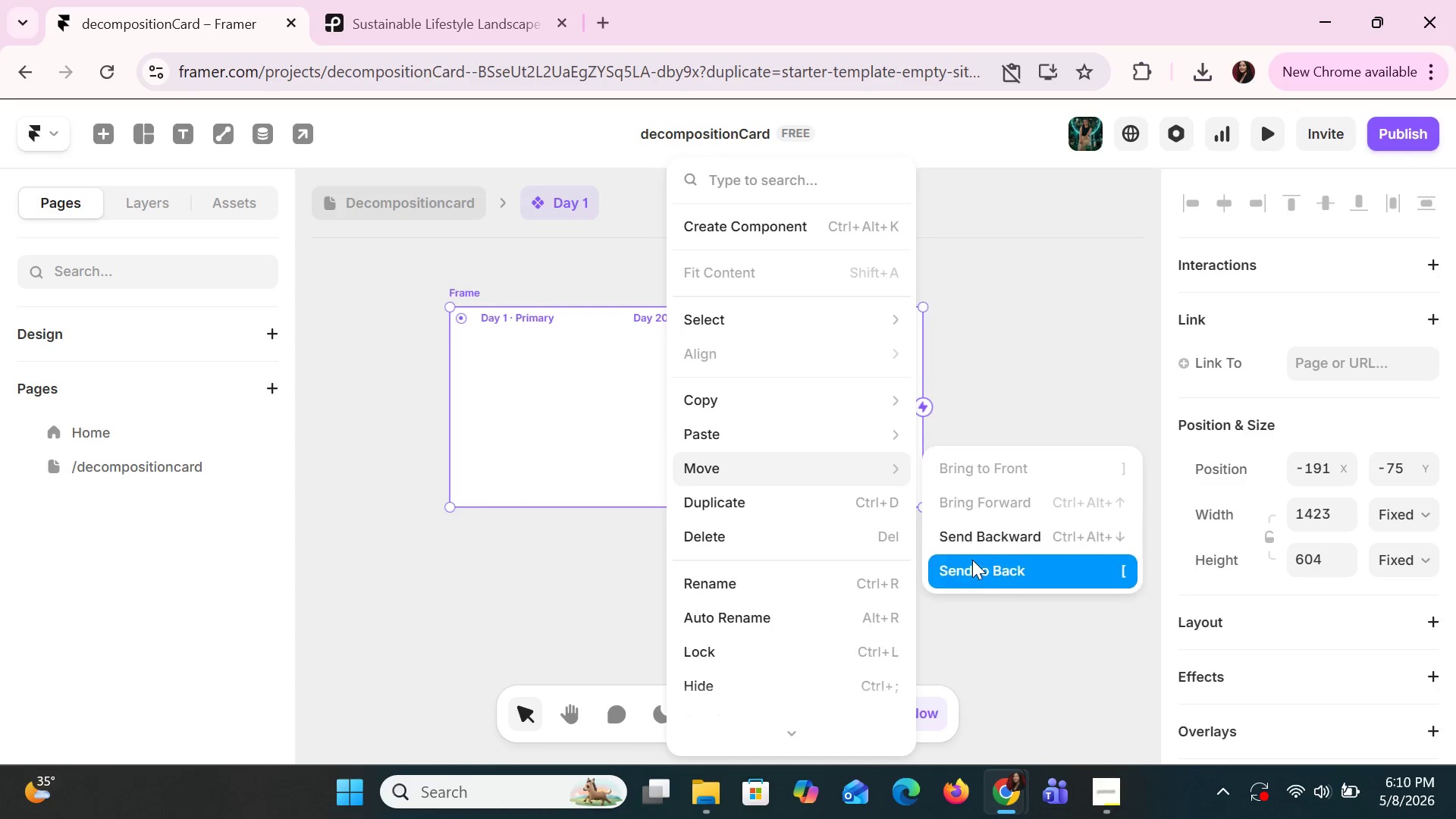 
left_click([974, 564])
 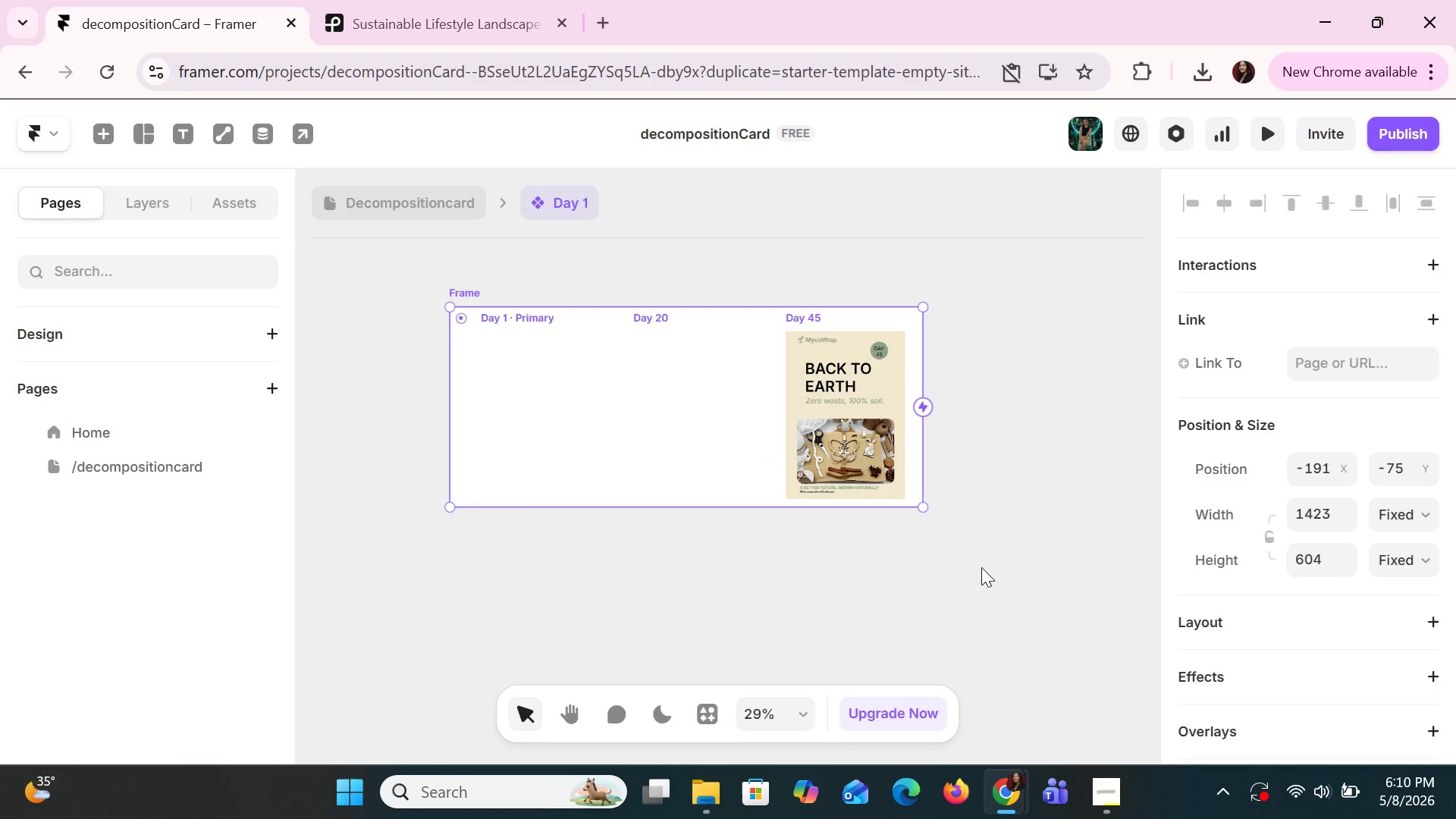 
key(Control+Z)
 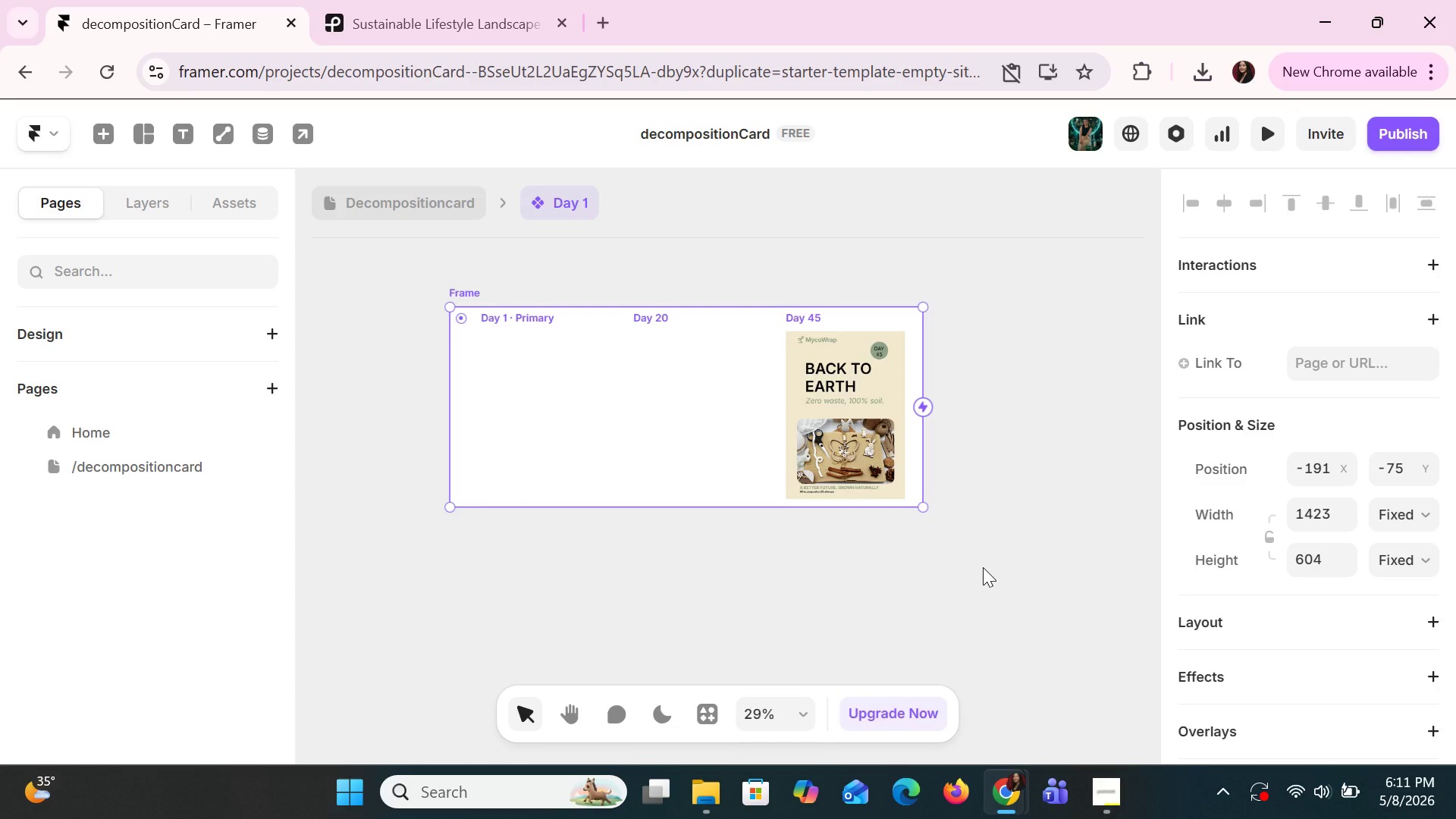 
key(Control+Z)
 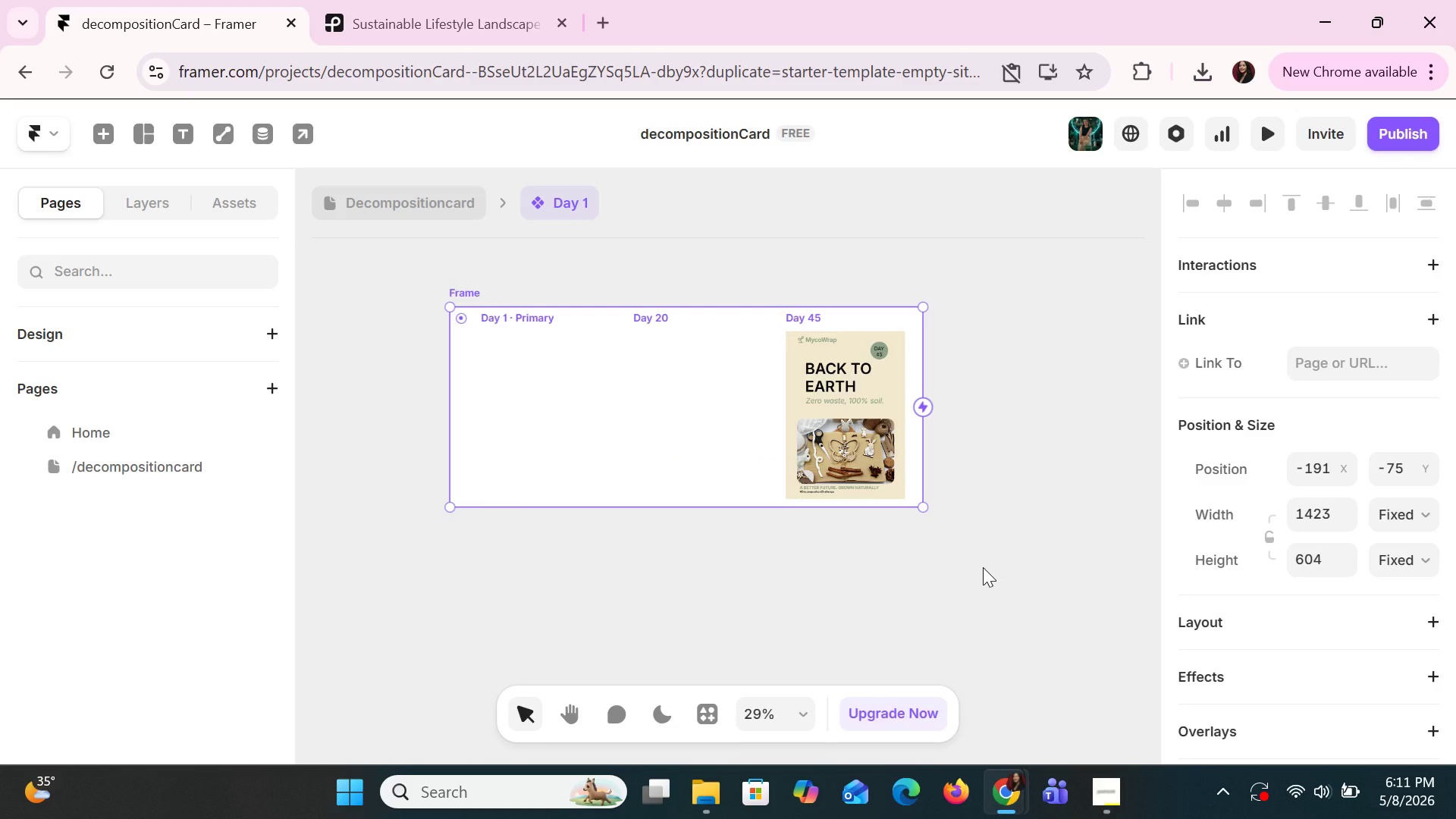 
key(Control+Z)
 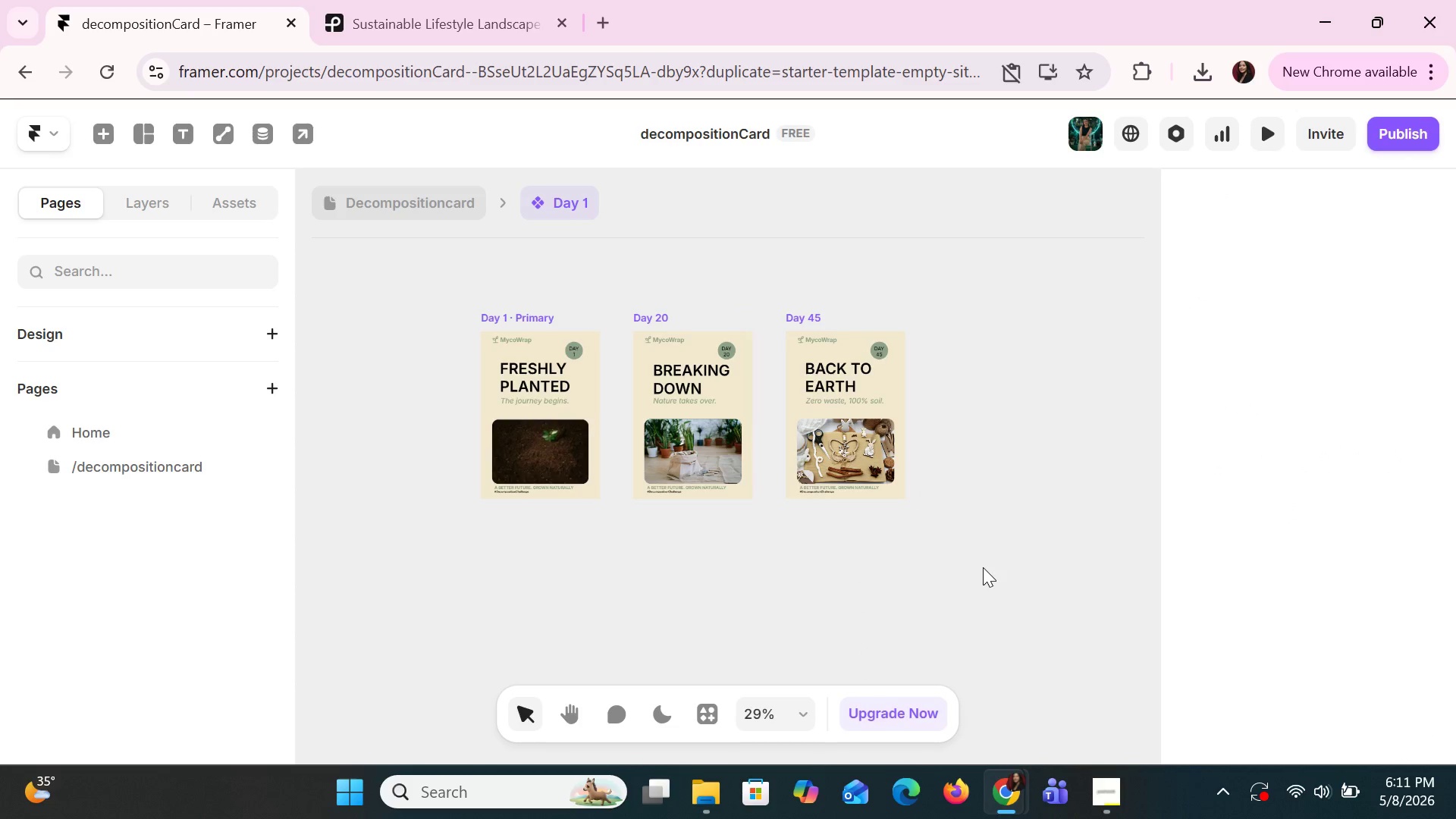 
key(Control+Z)
 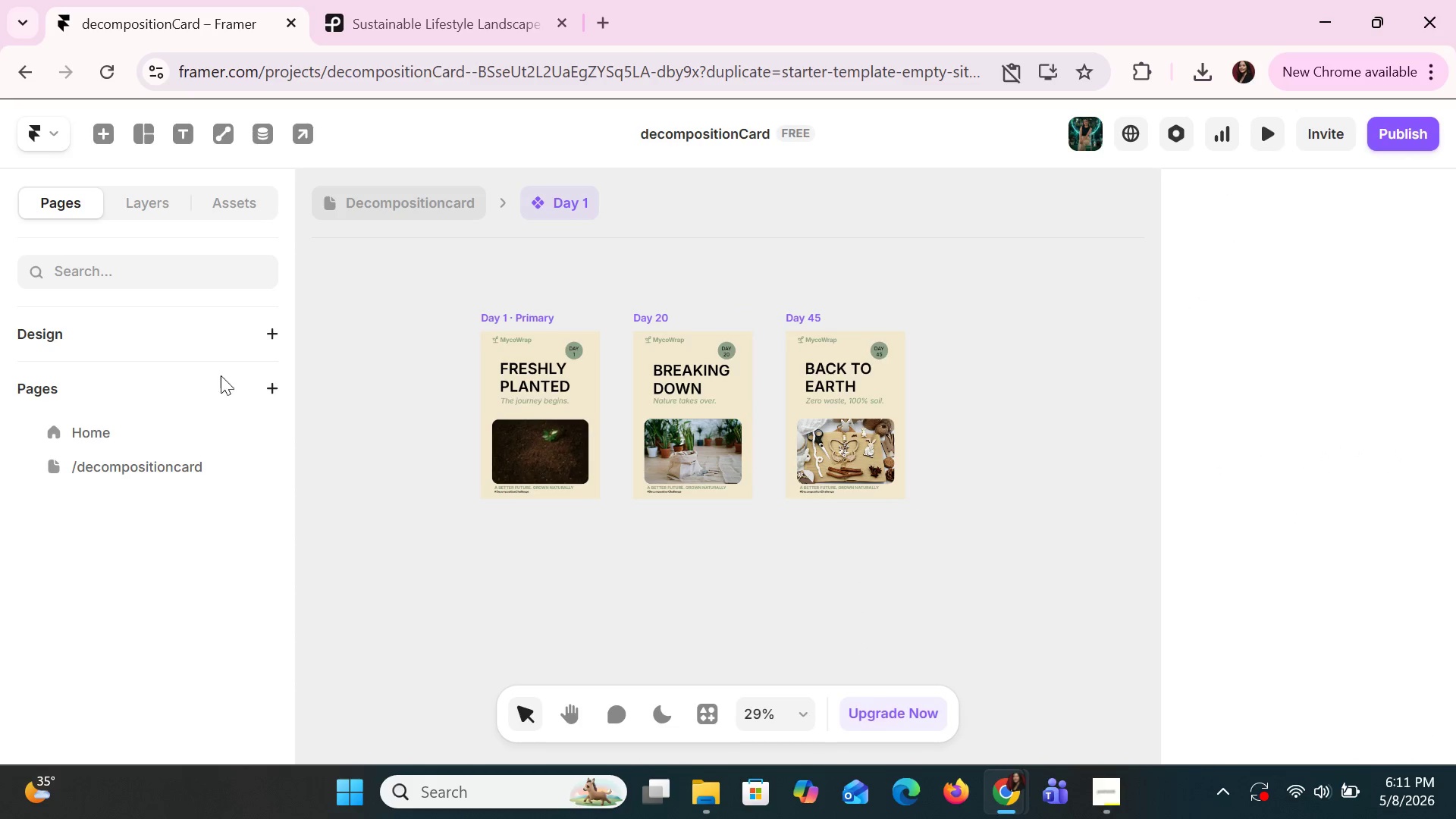 
left_click([444, 212])
 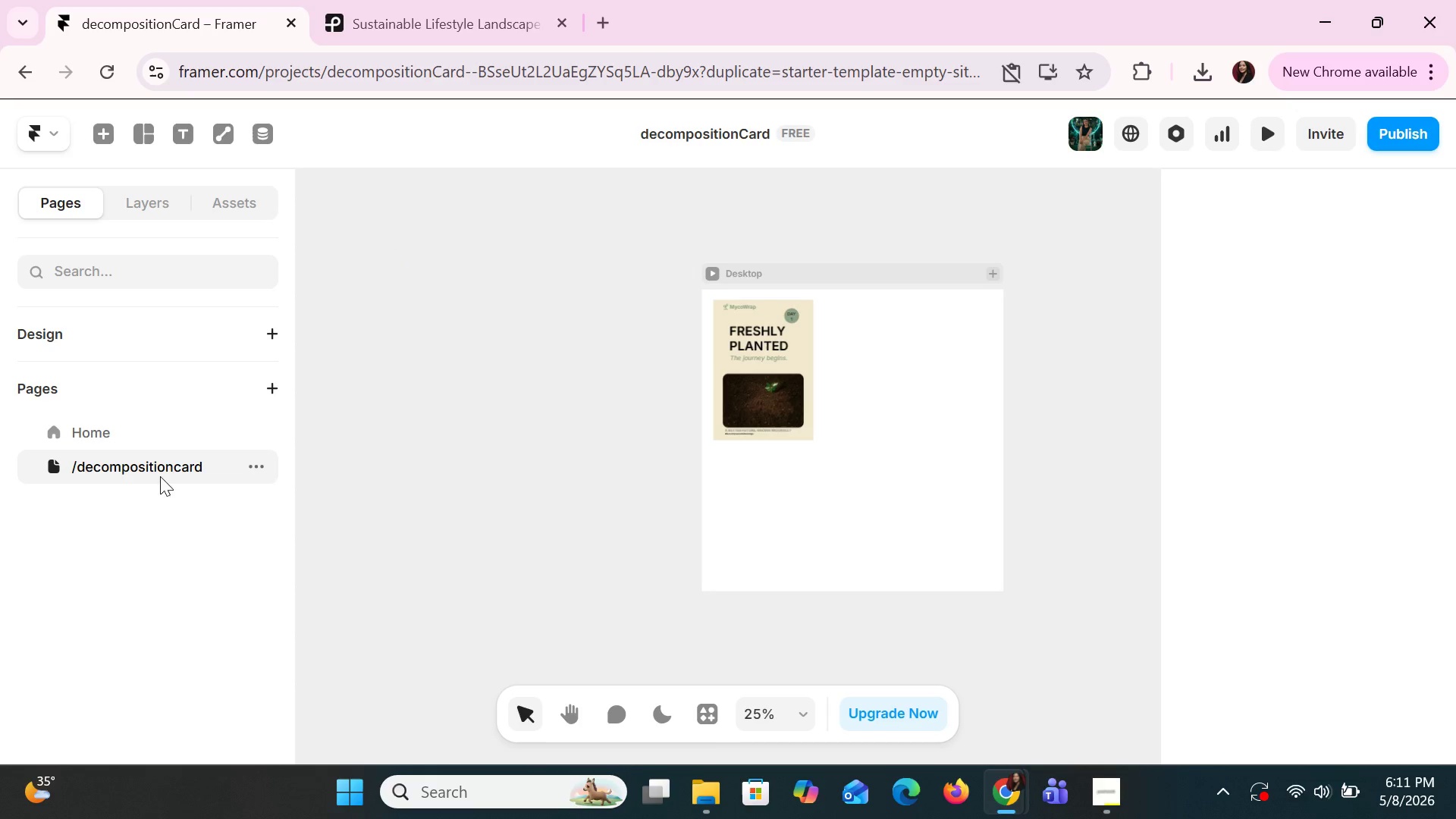 
left_click([261, 469])
 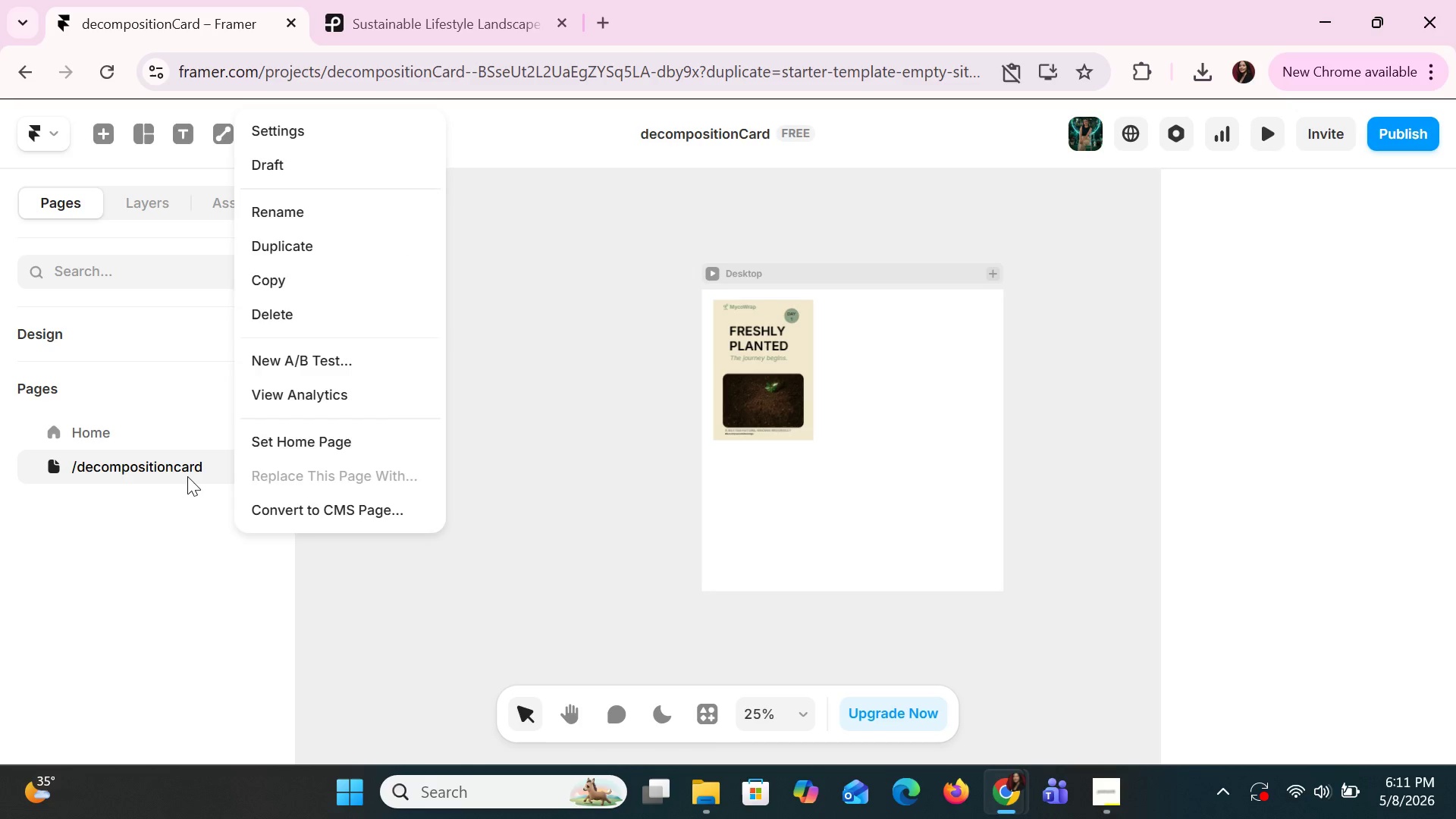 
double_click([187, 471])
 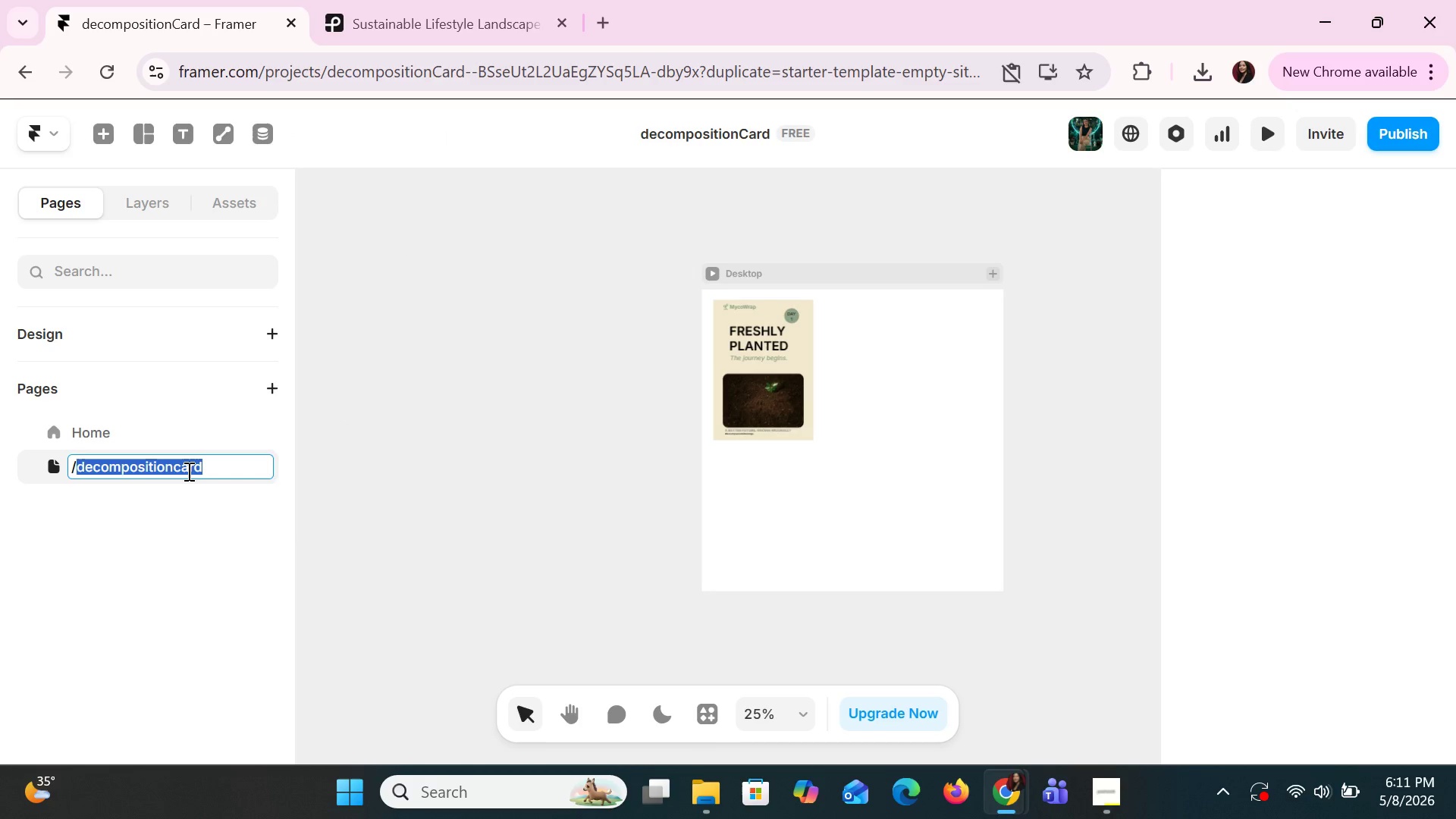 
triple_click([187, 471])
 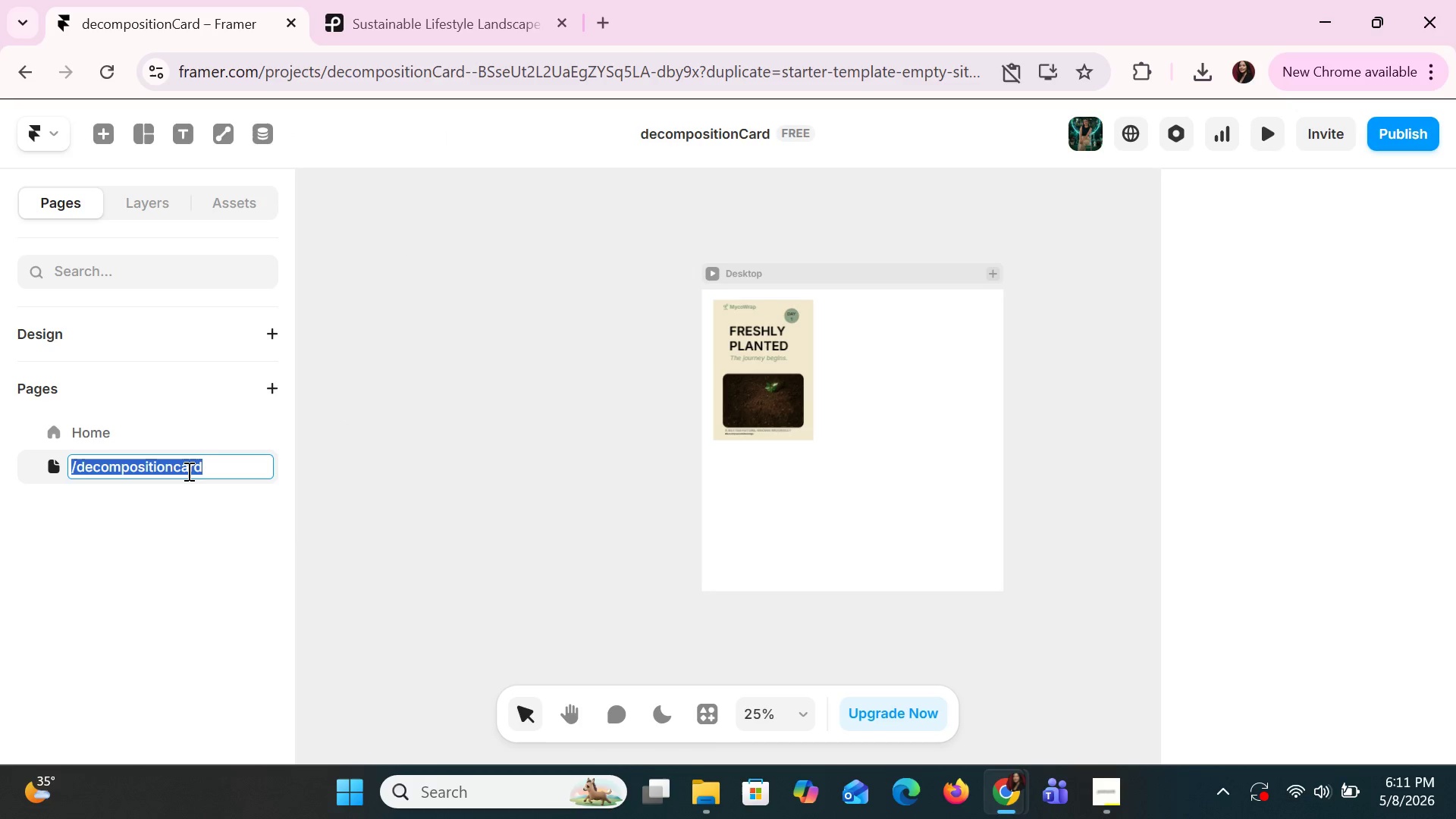 
triple_click([187, 471])
 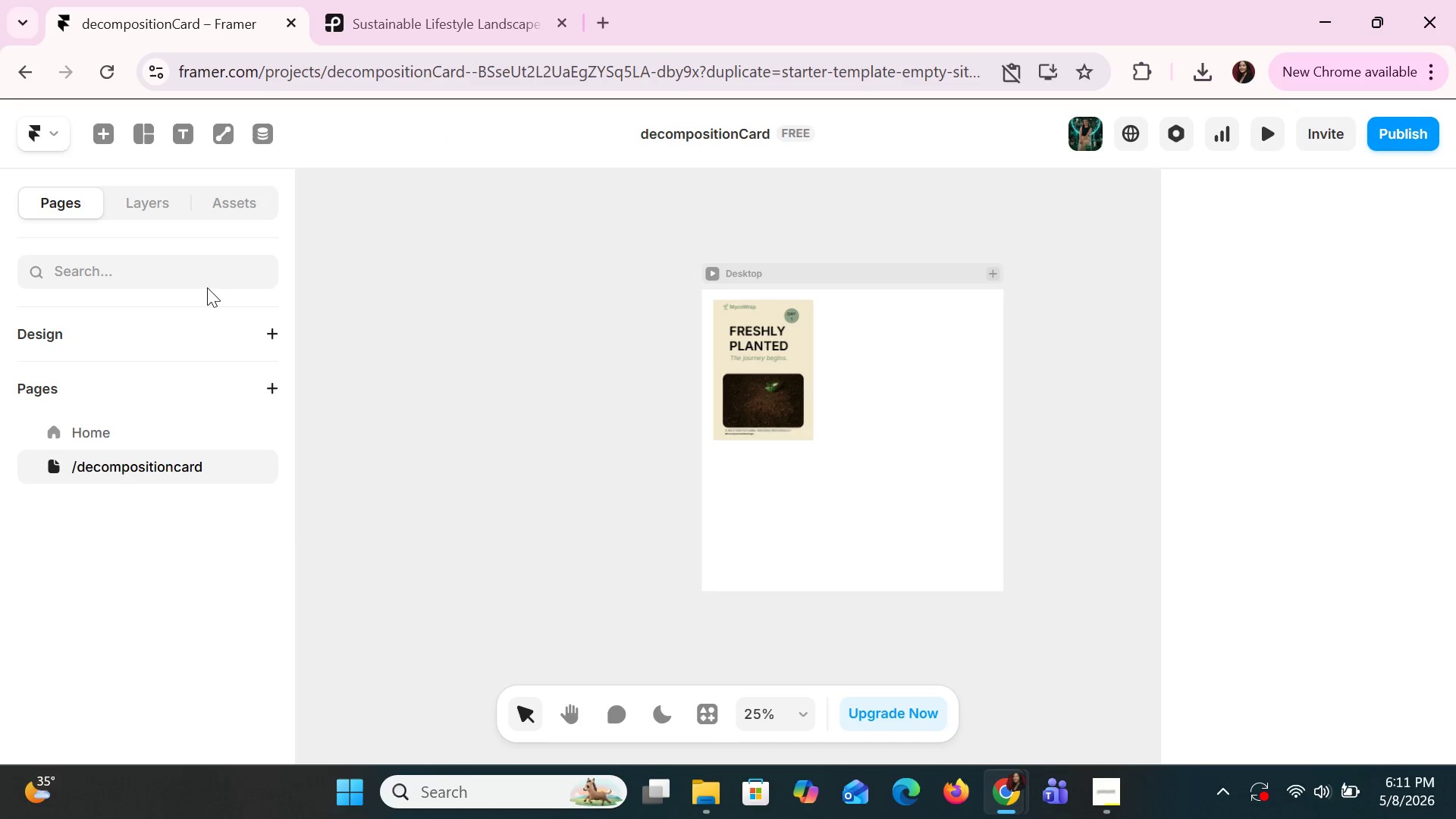 
left_click([144, 188])
 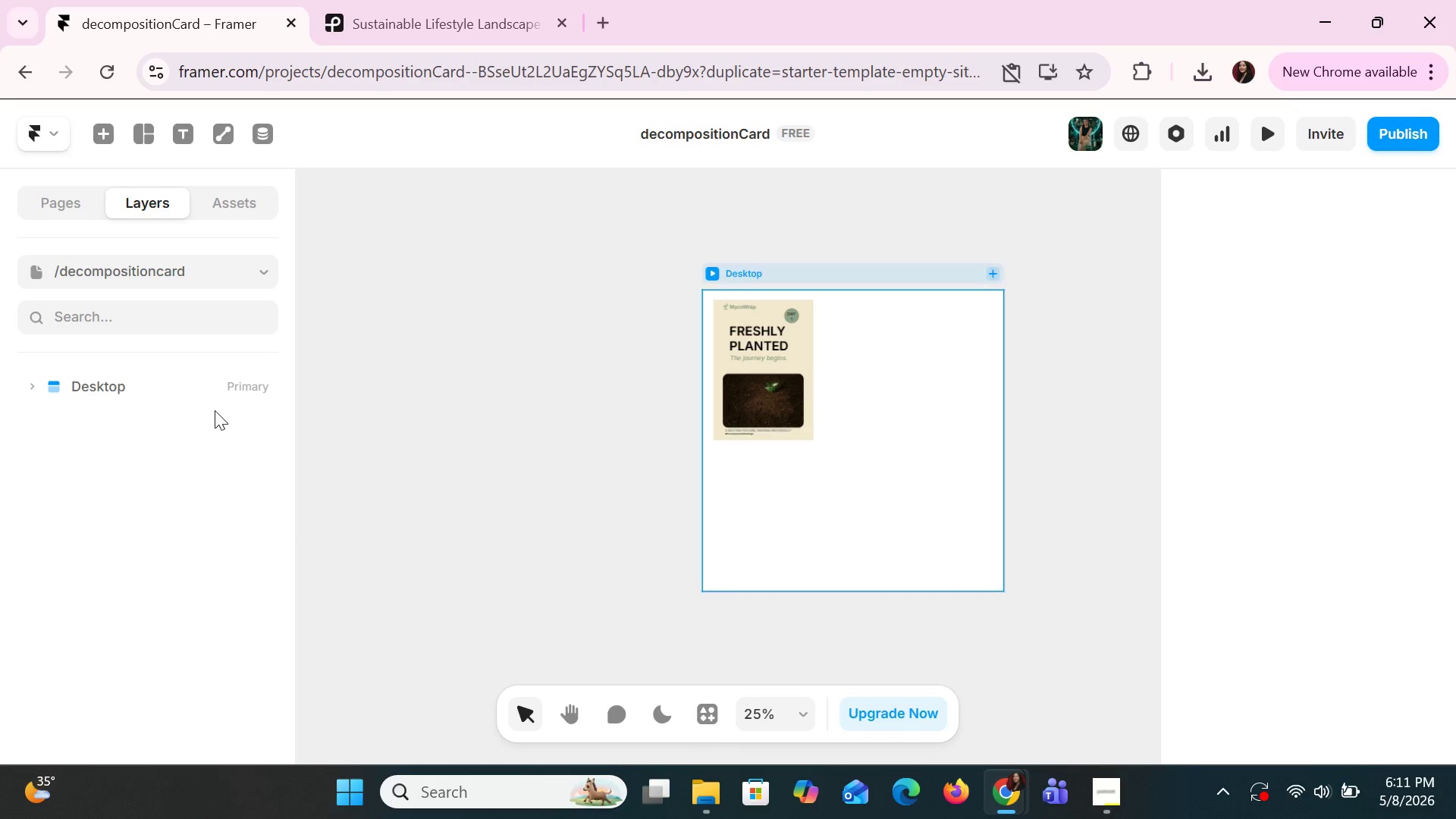 
double_click([197, 396])
 